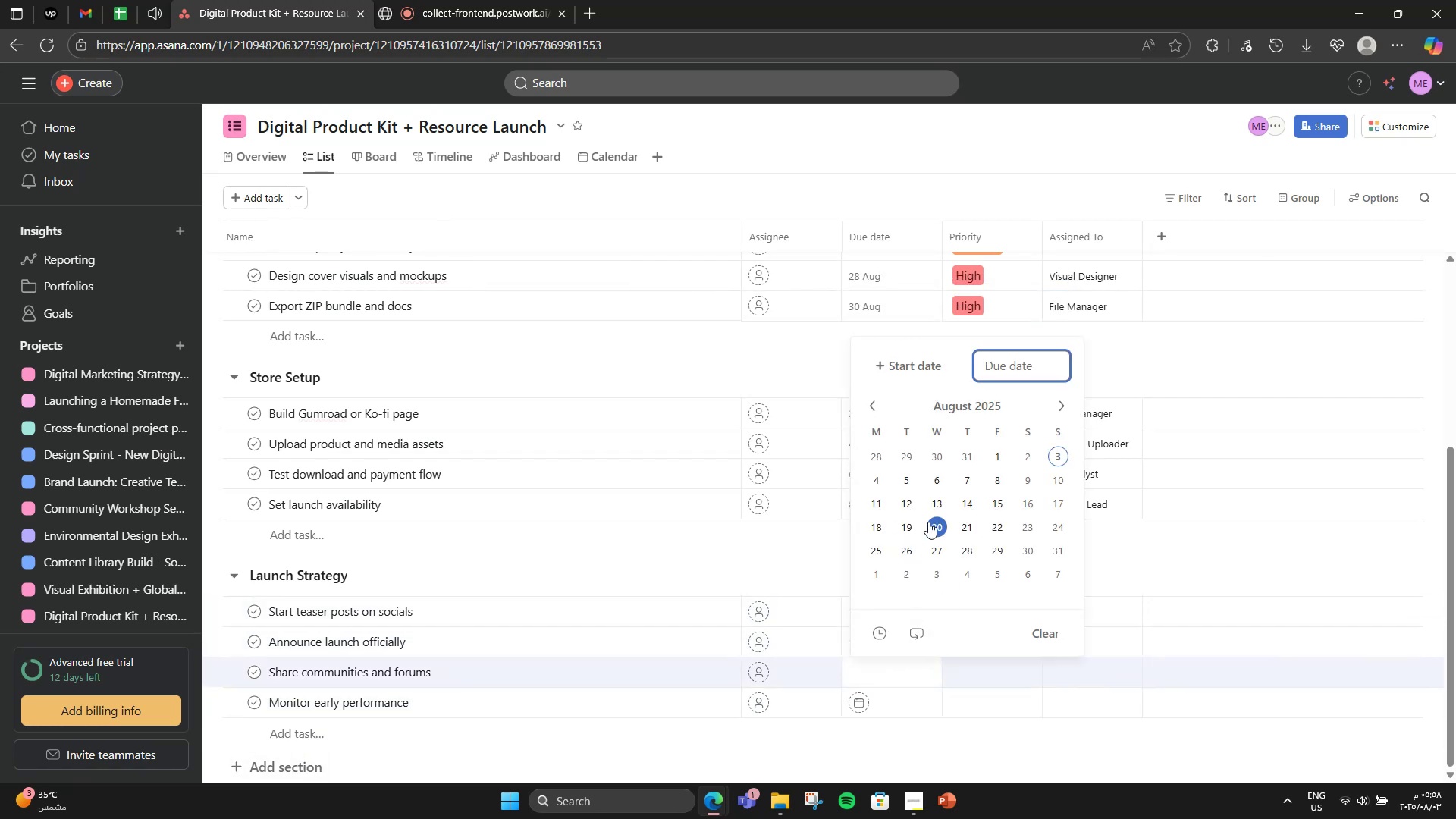 
left_click([934, 505])
 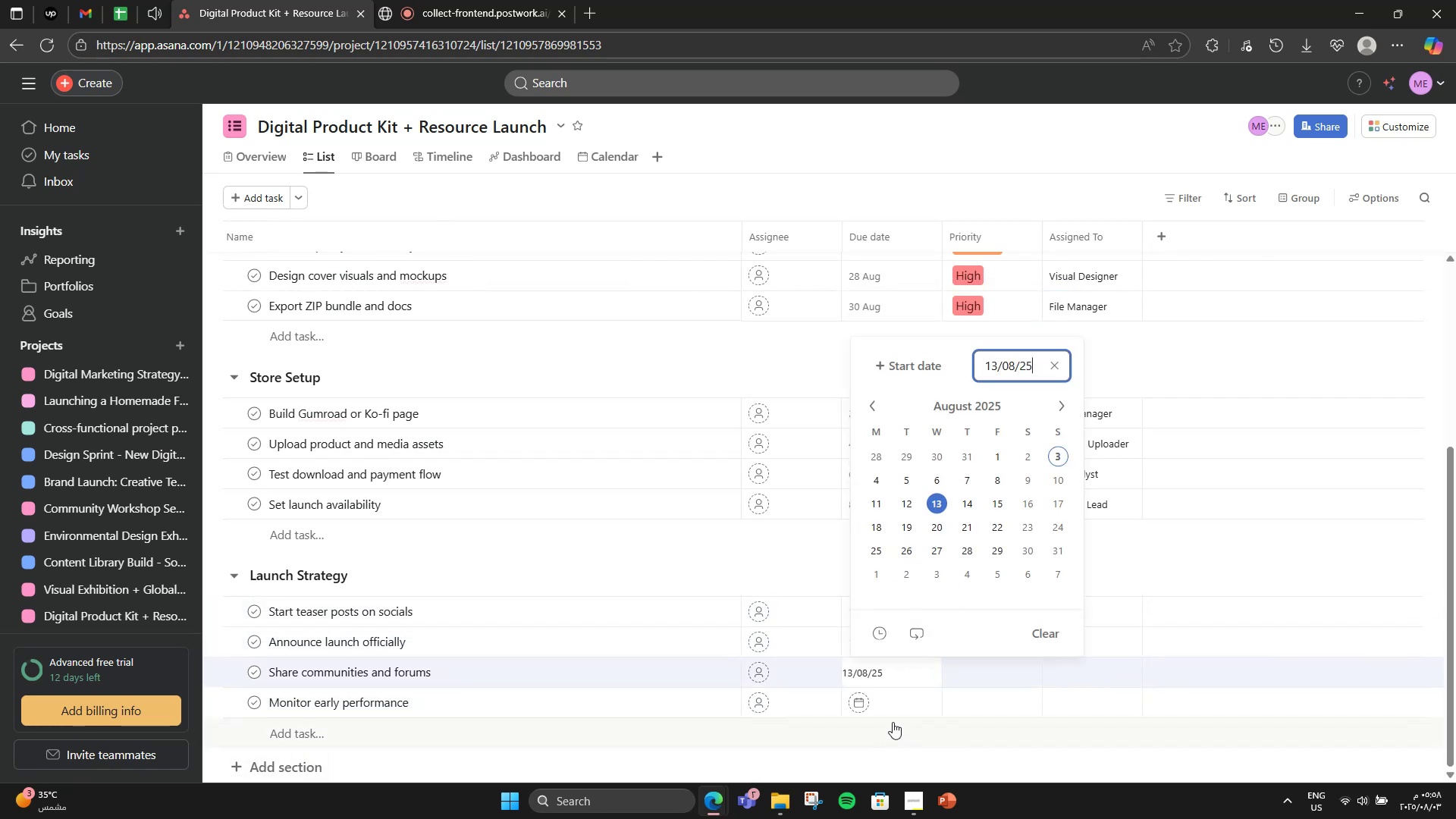 
left_click([893, 710])
 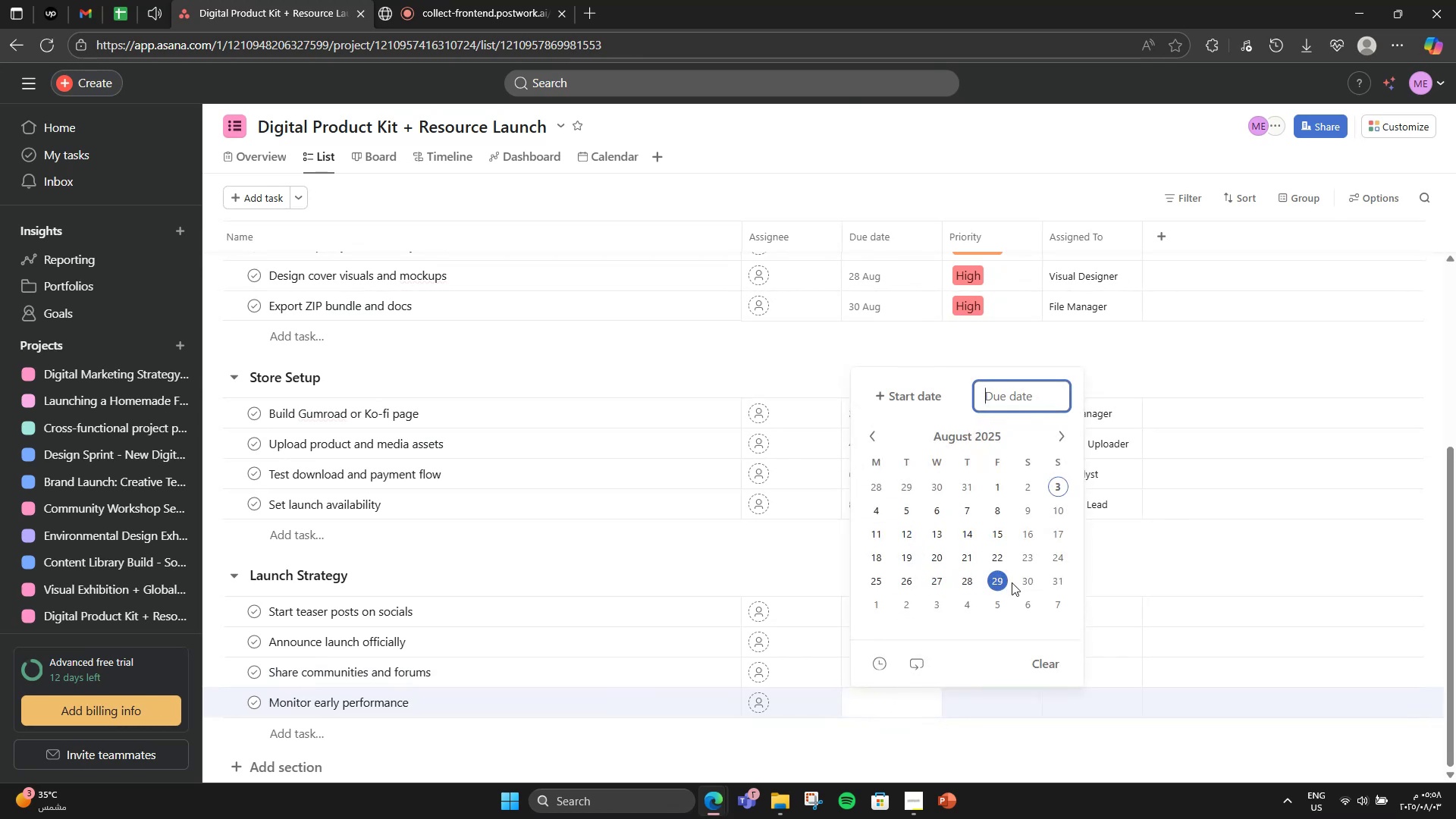 
left_click([1018, 582])
 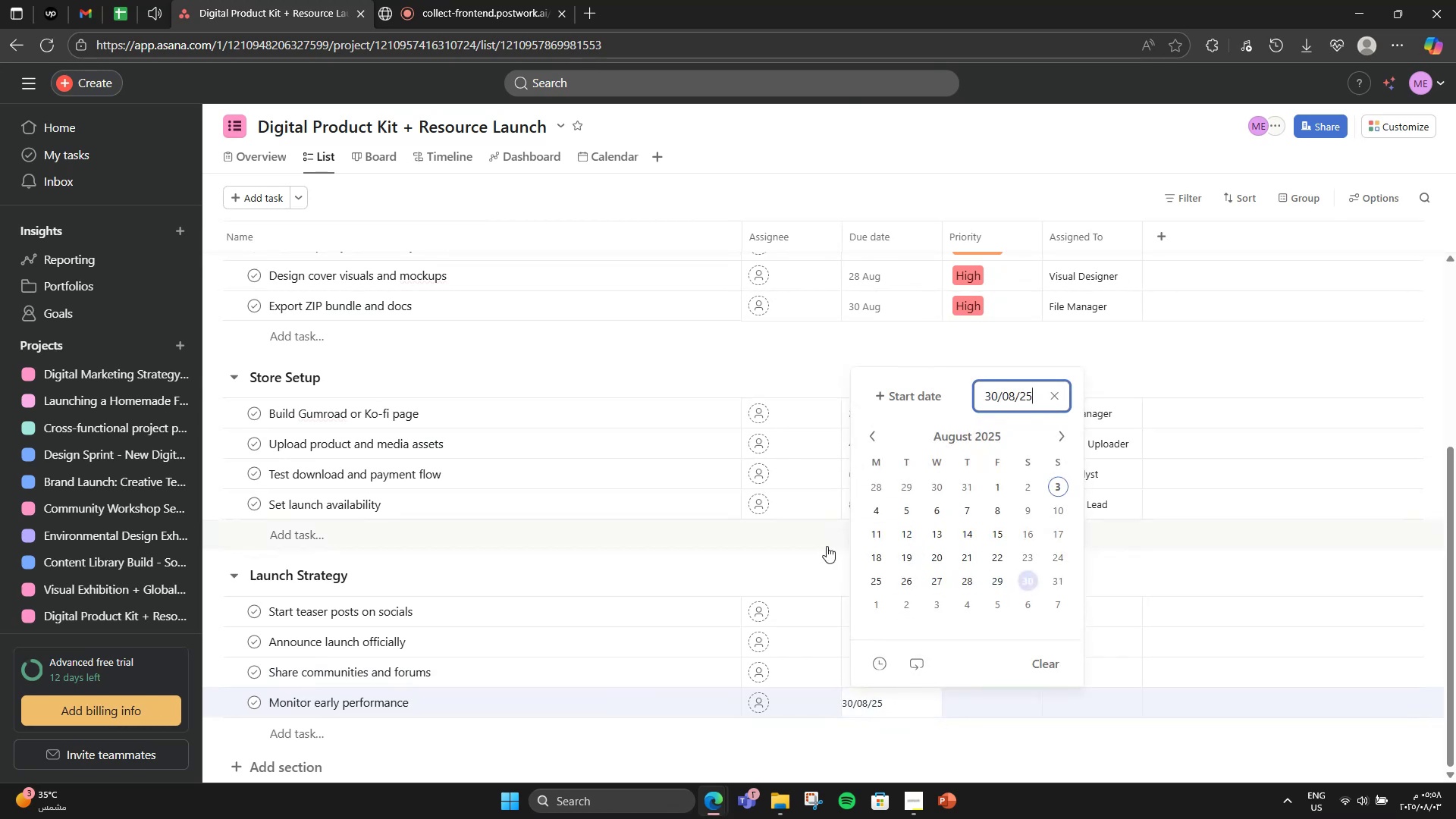 
left_click([786, 546])
 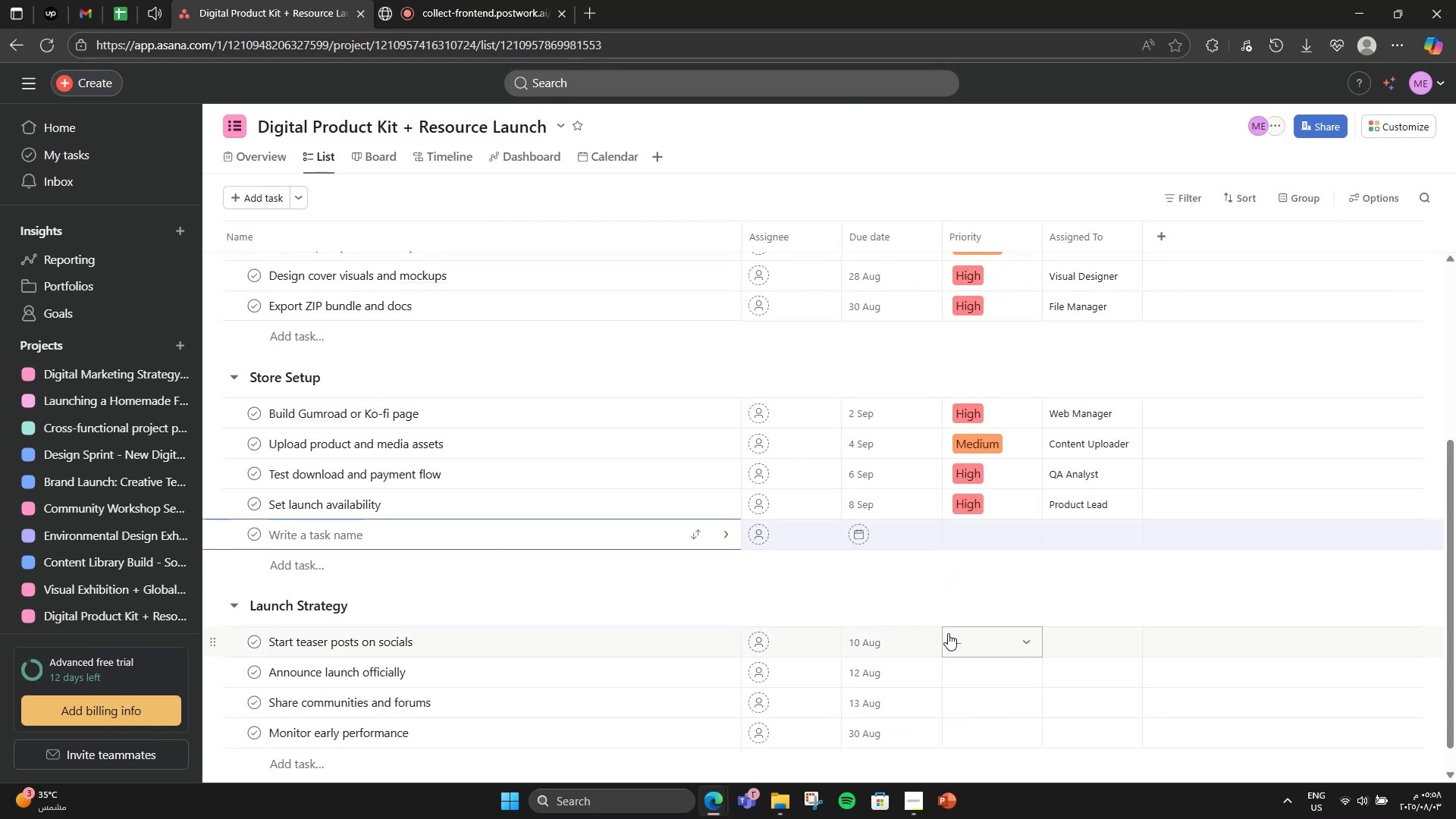 
left_click([926, 635])
 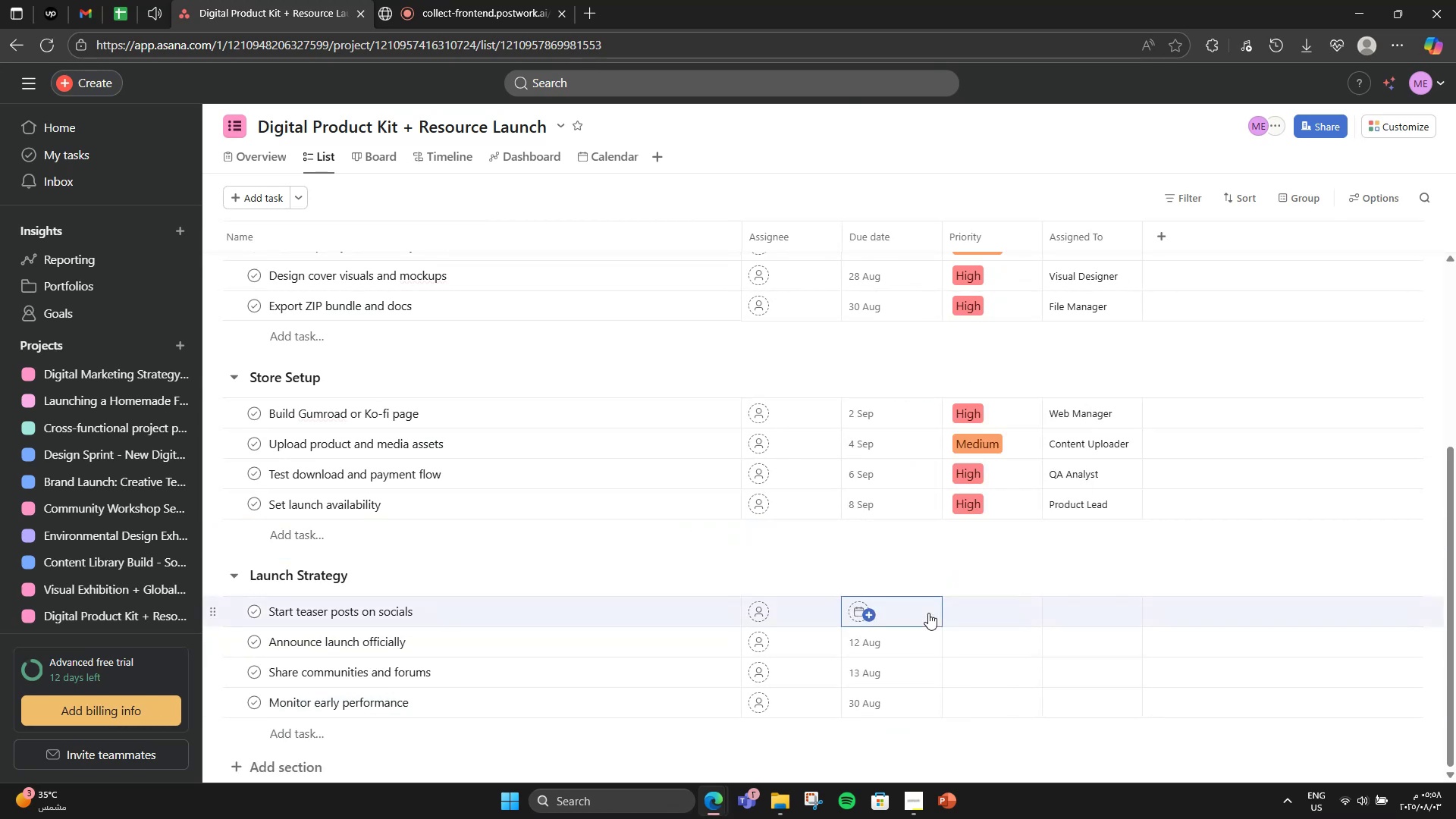 
double_click([928, 613])
 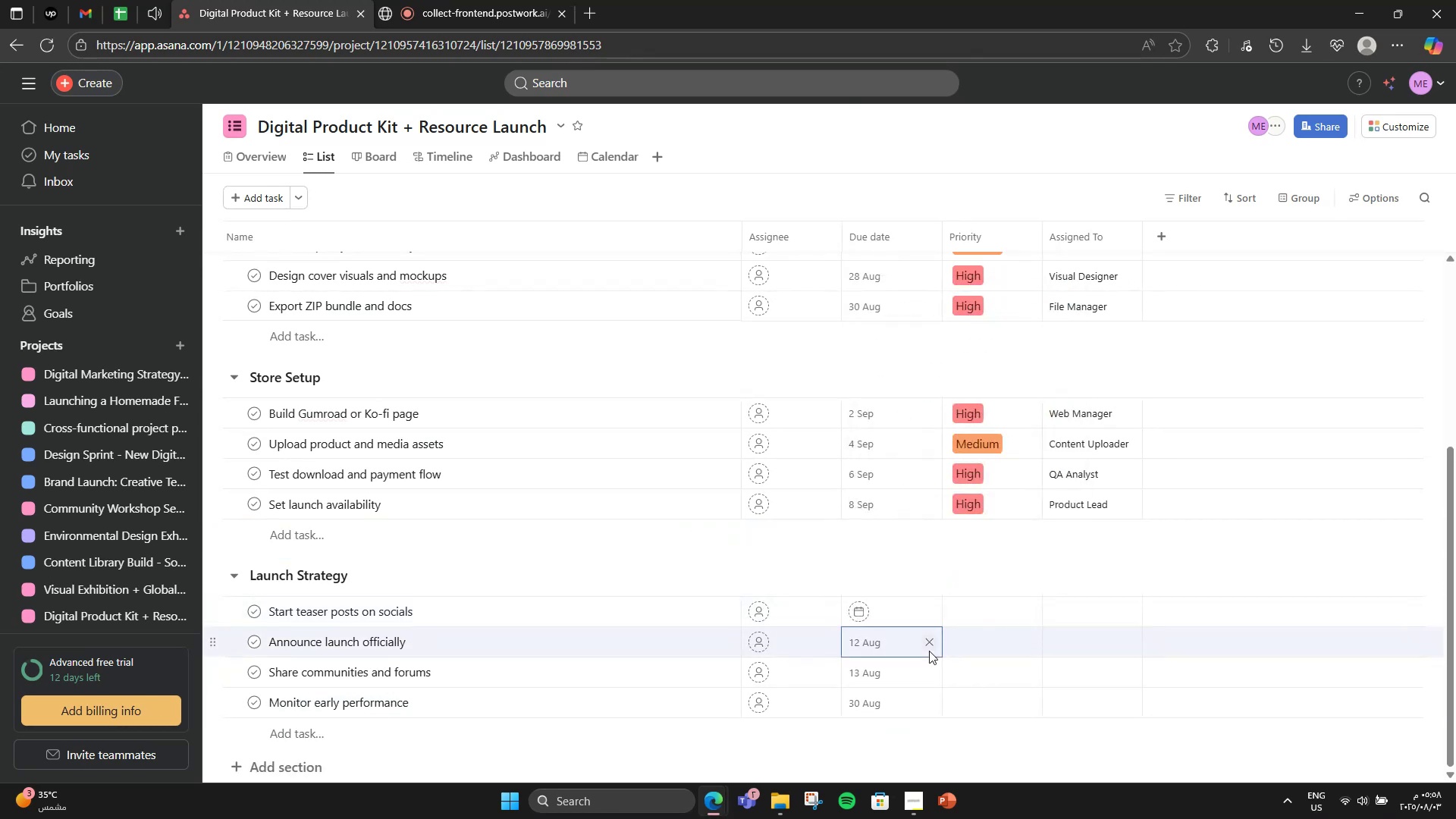 
double_click([929, 636])
 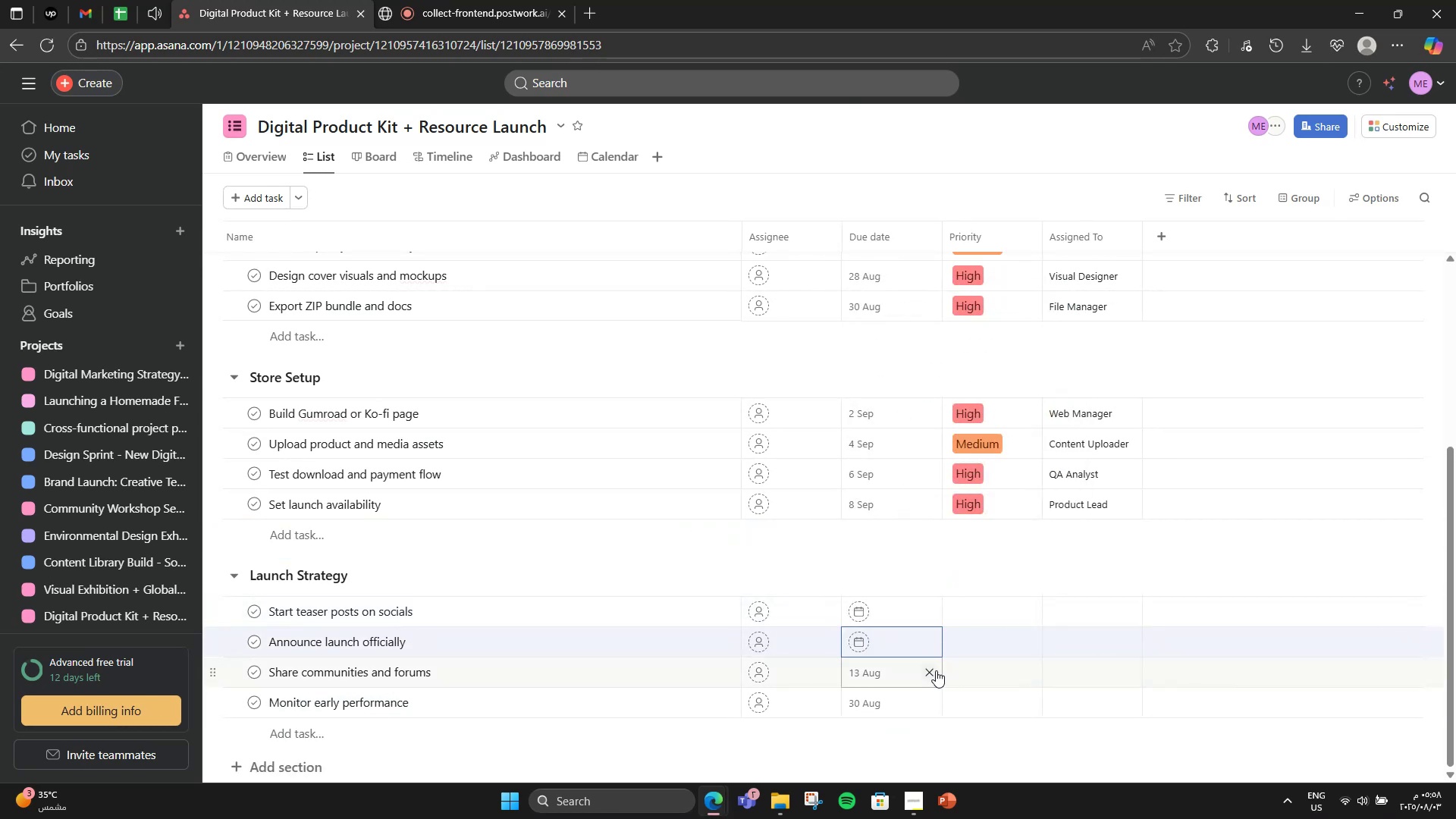 
left_click([933, 670])
 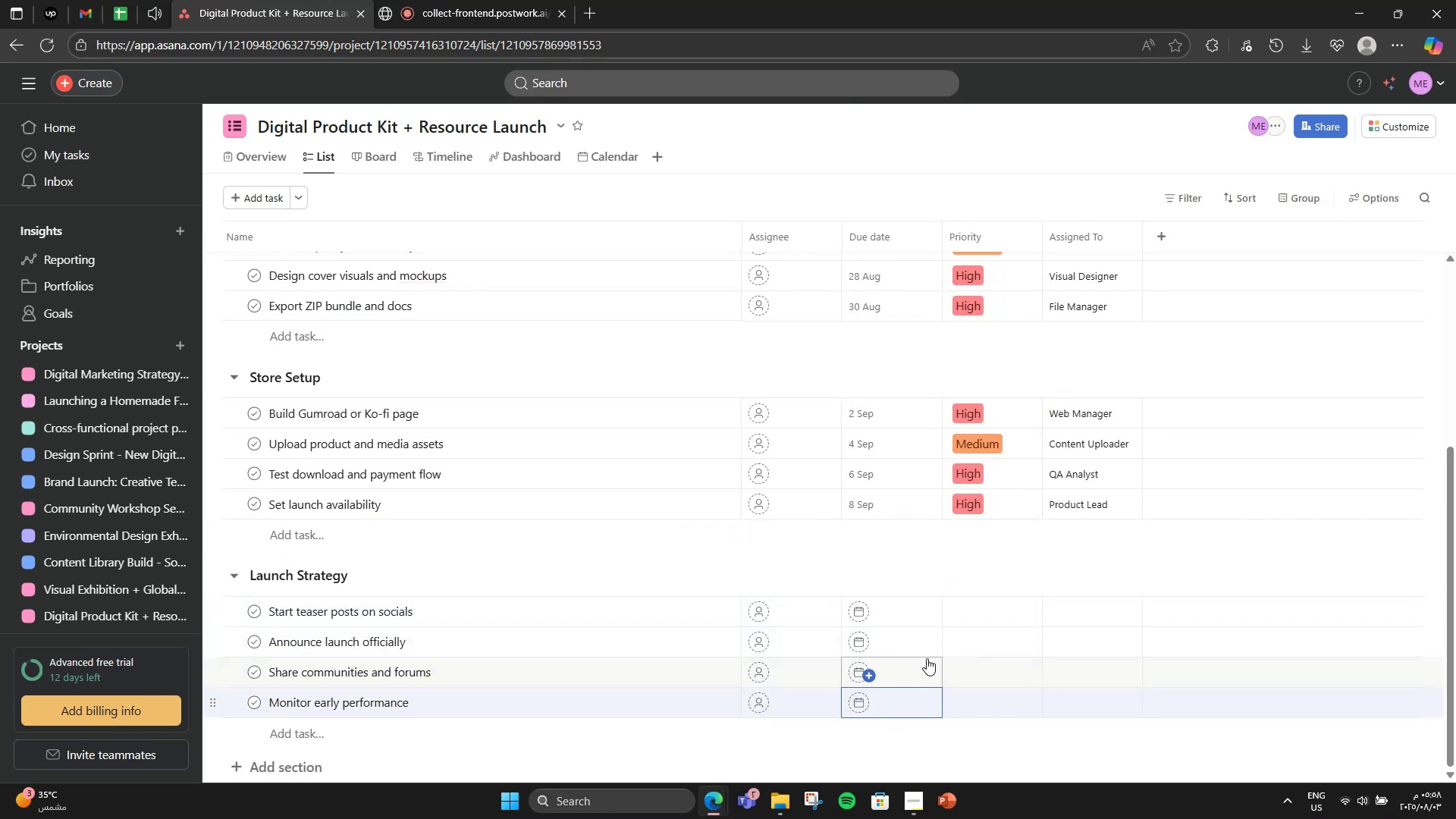 
double_click([908, 608])
 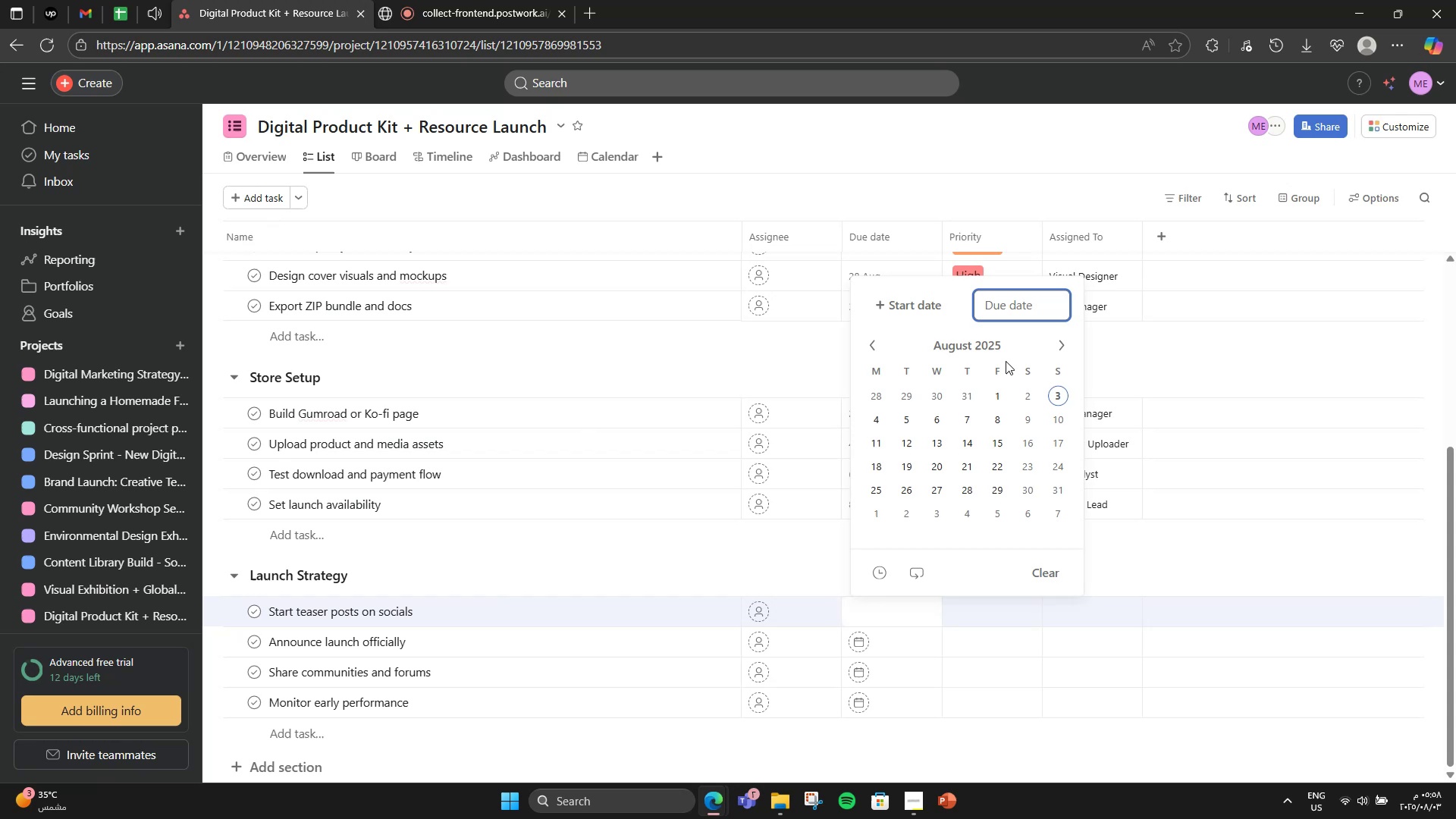 
left_click_drag(start_coordinate=[1051, 339], to_coordinate=[1057, 341])
 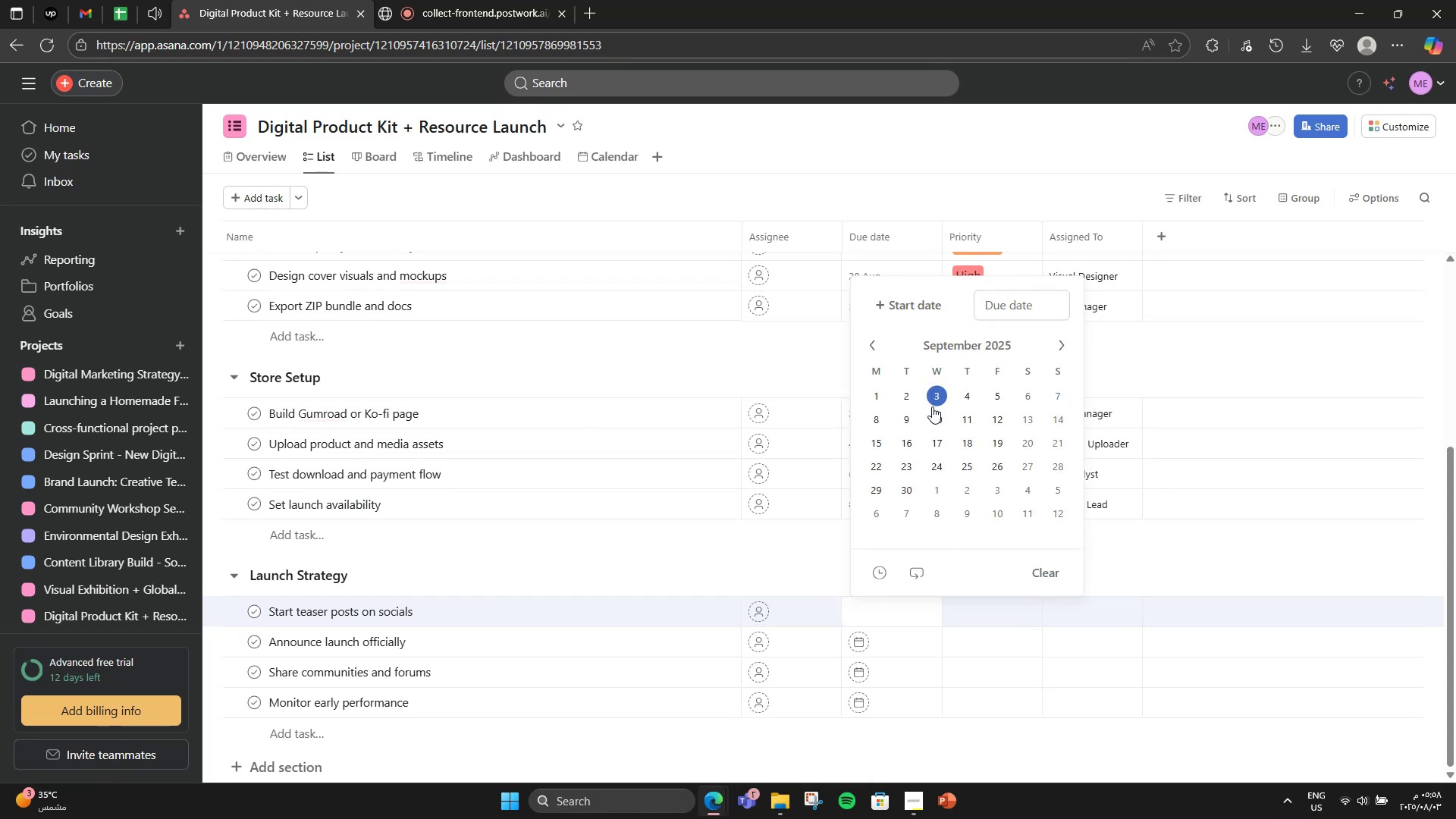 
left_click([932, 413])
 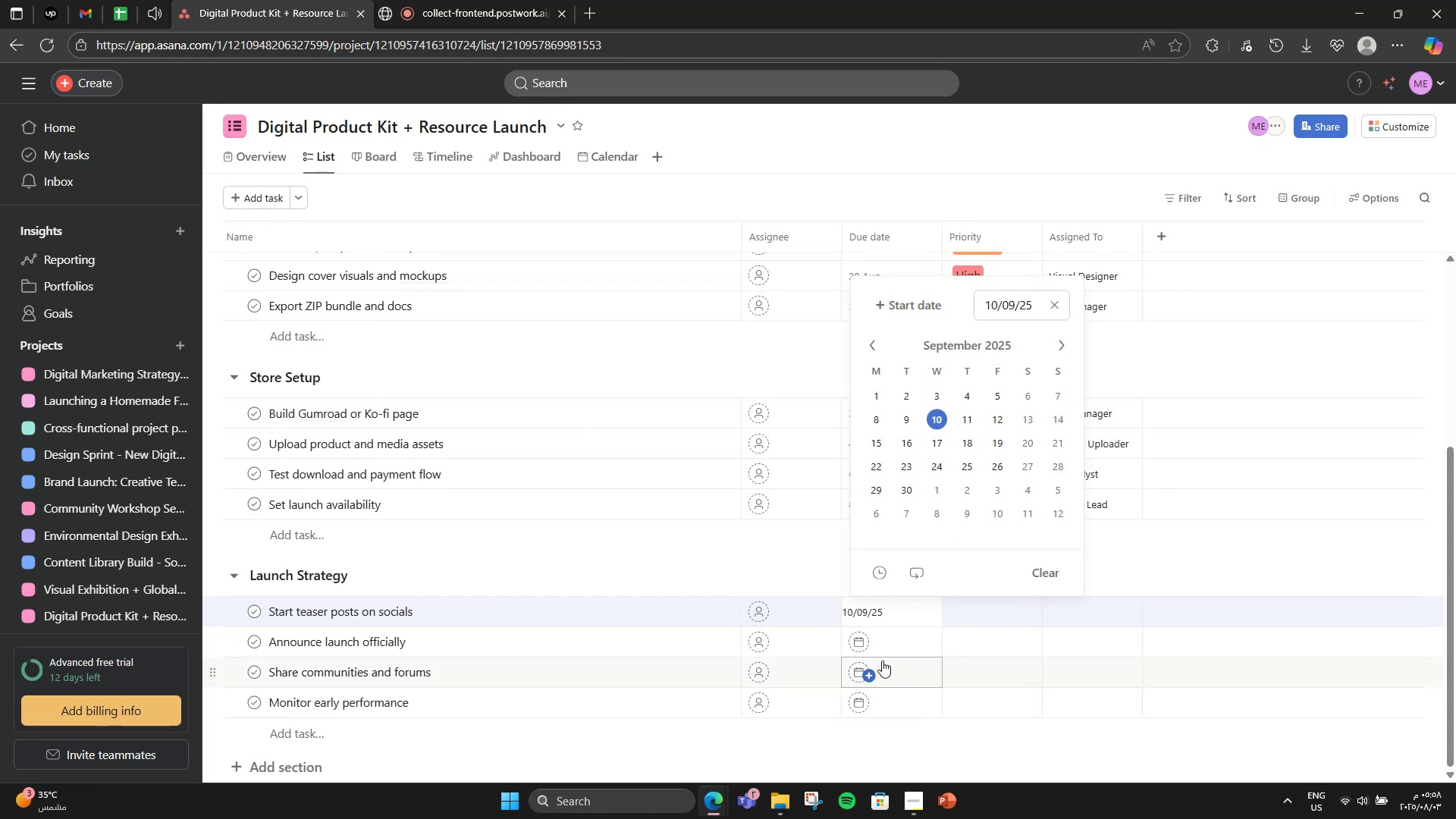 
left_click([881, 656])
 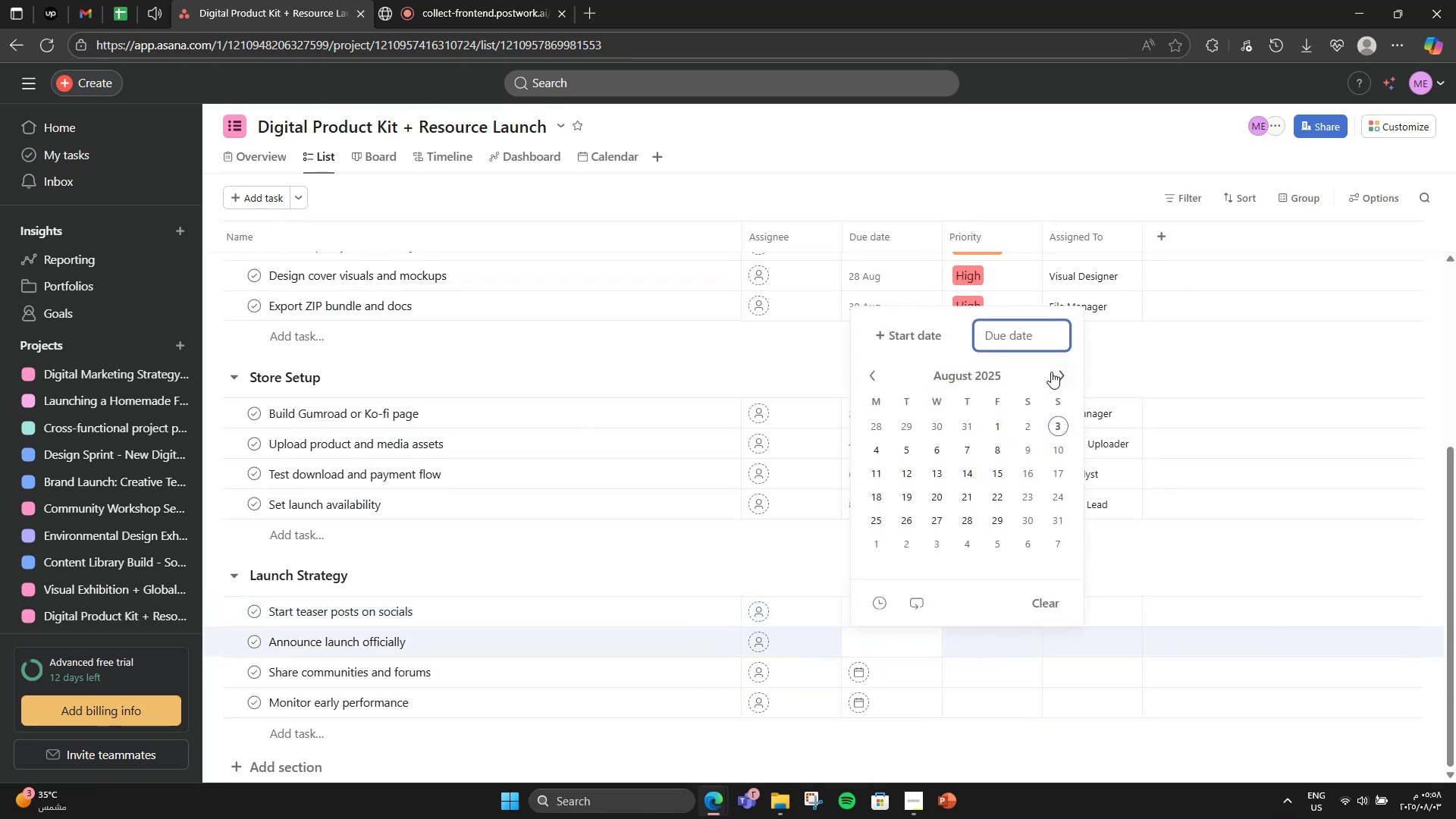 
left_click([1051, 370])
 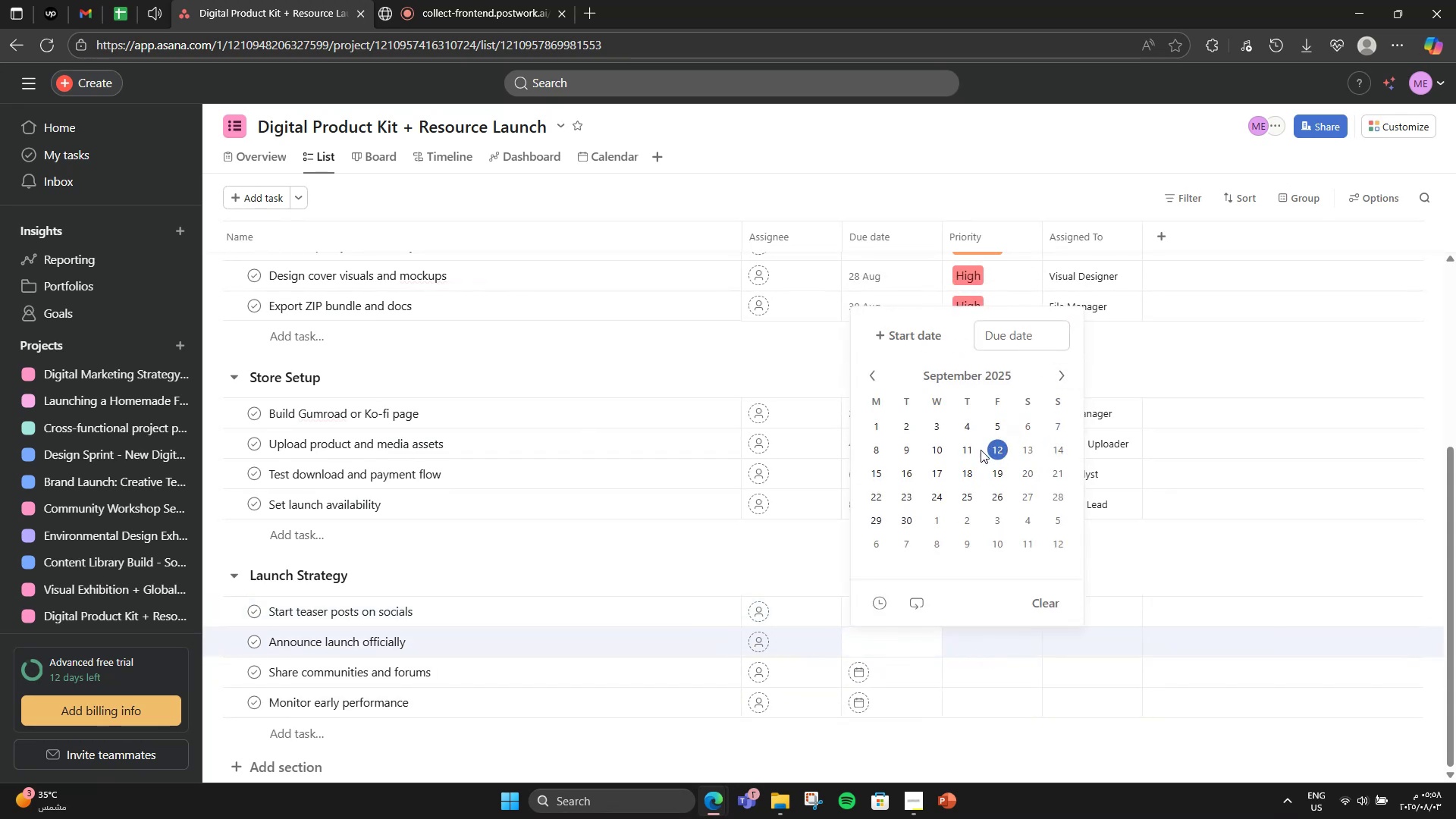 
left_click([991, 456])
 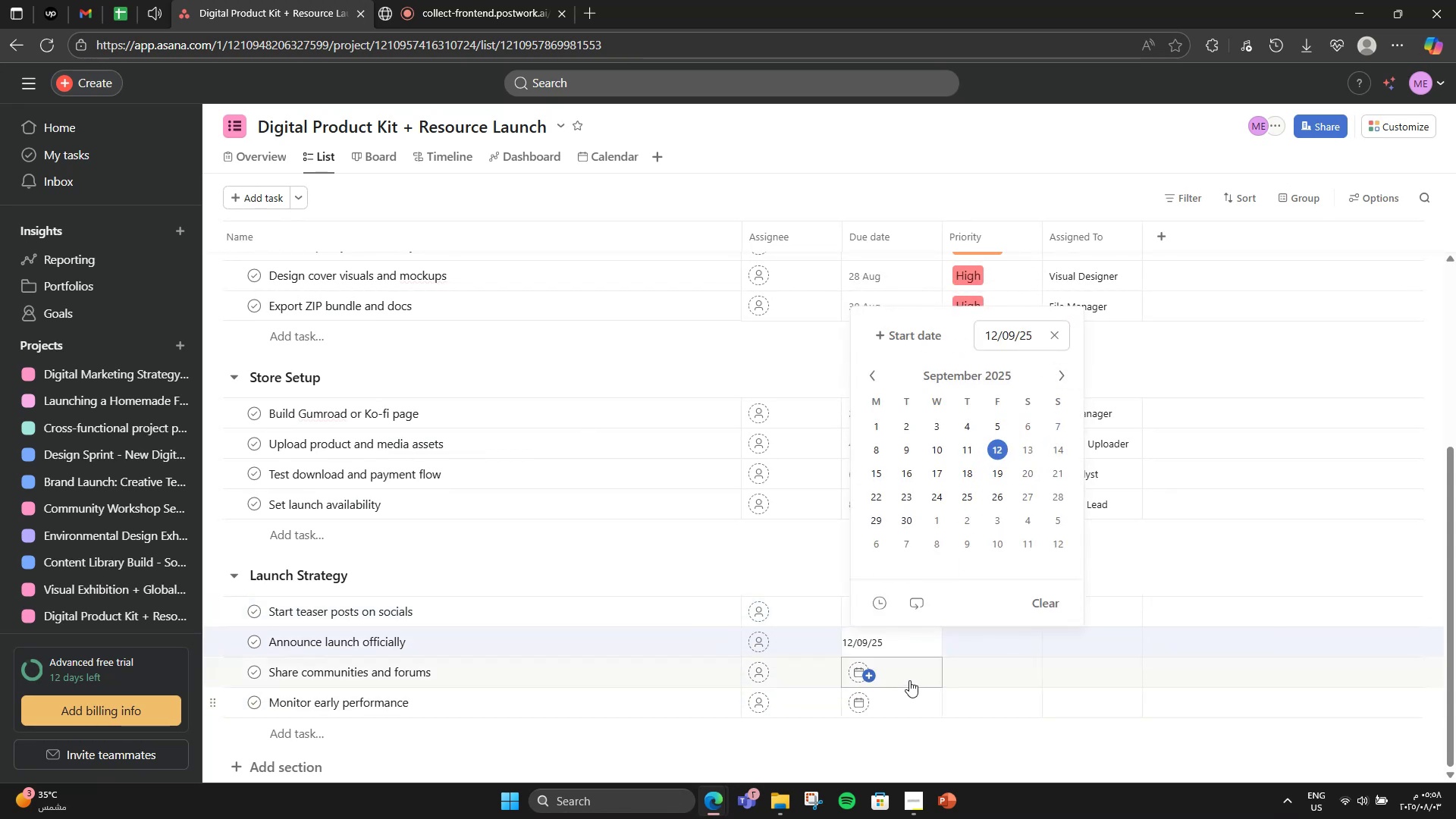 
left_click([910, 680])
 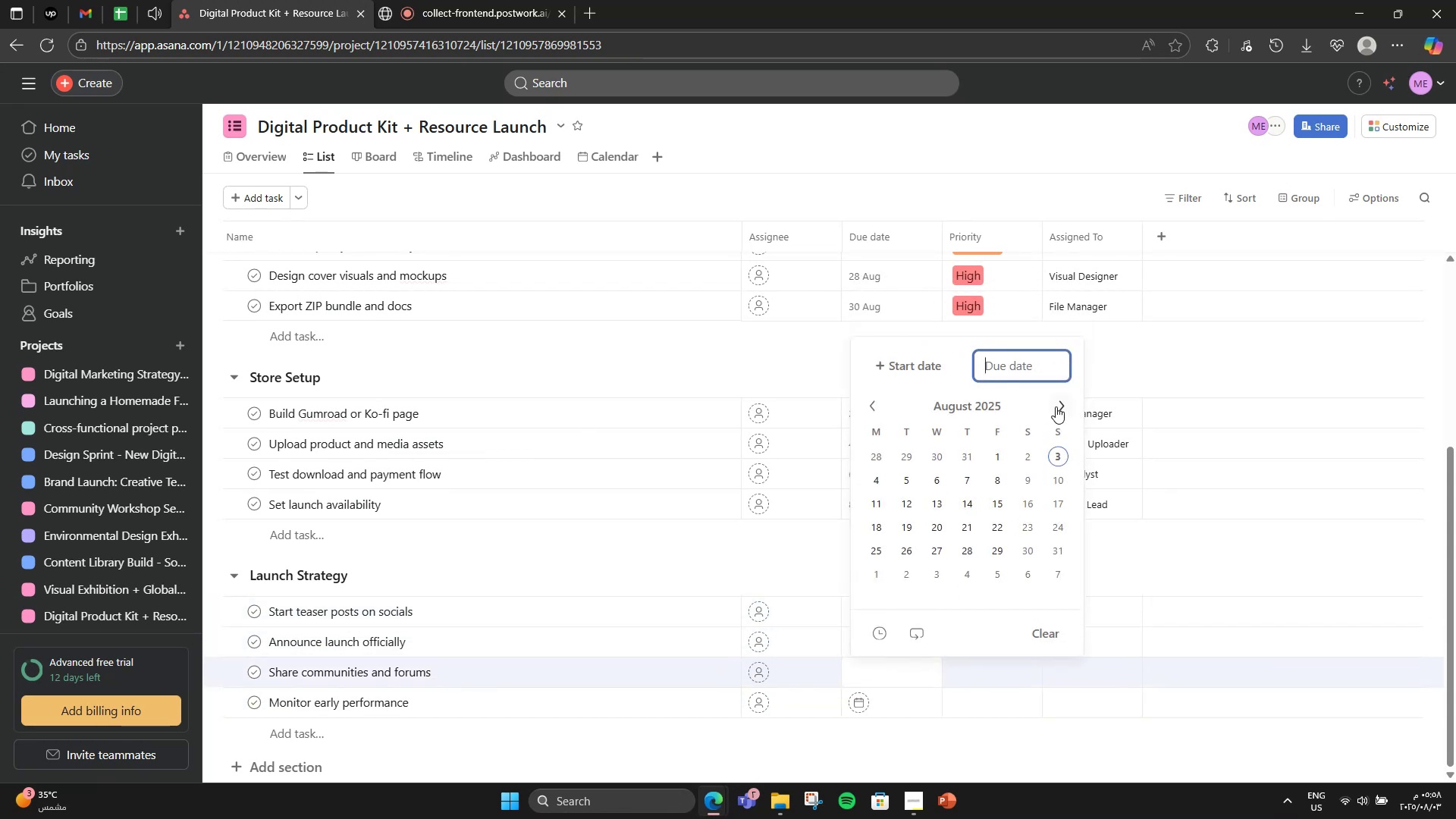 
left_click([1056, 406])
 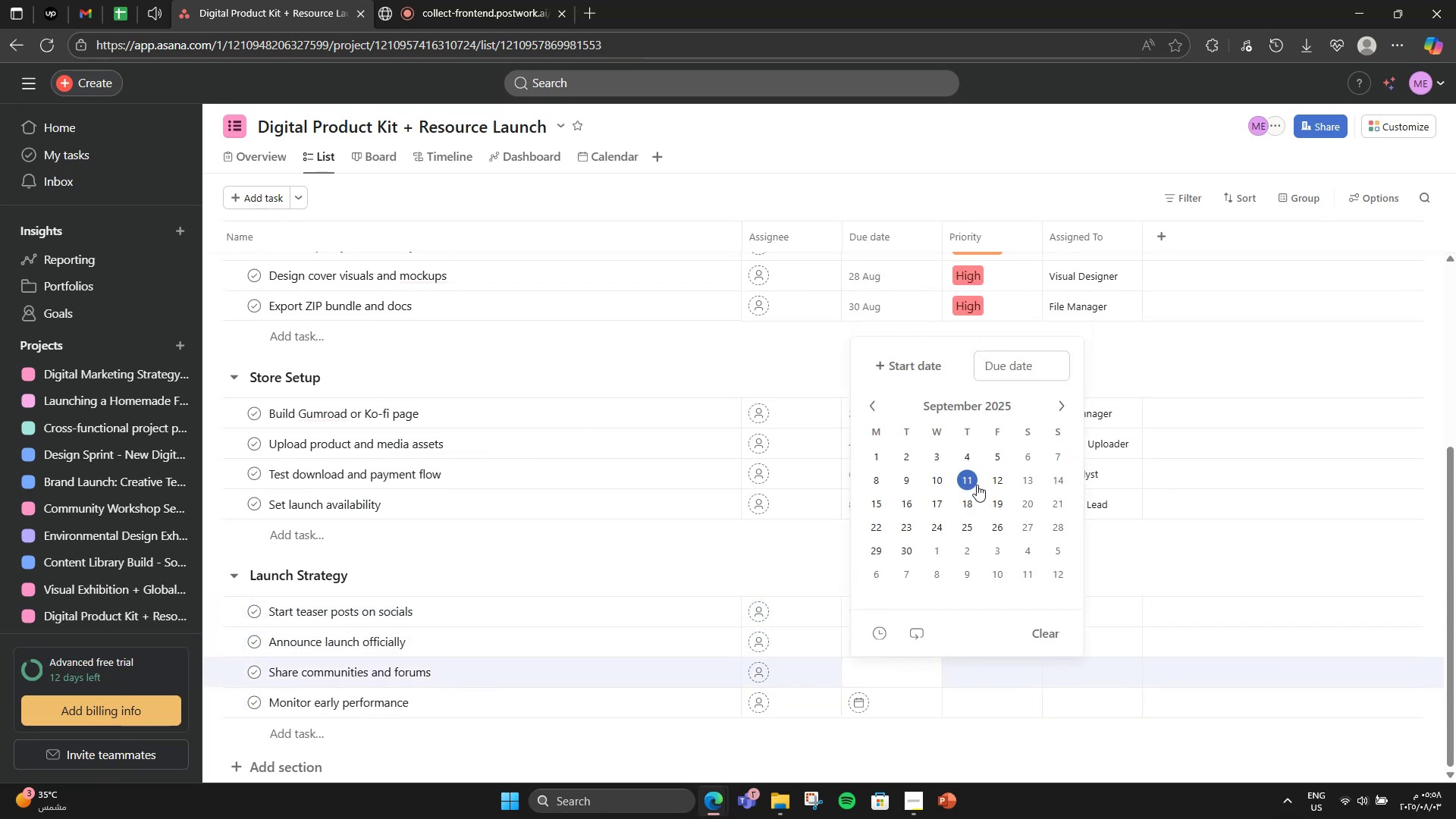 
left_click([1030, 476])
 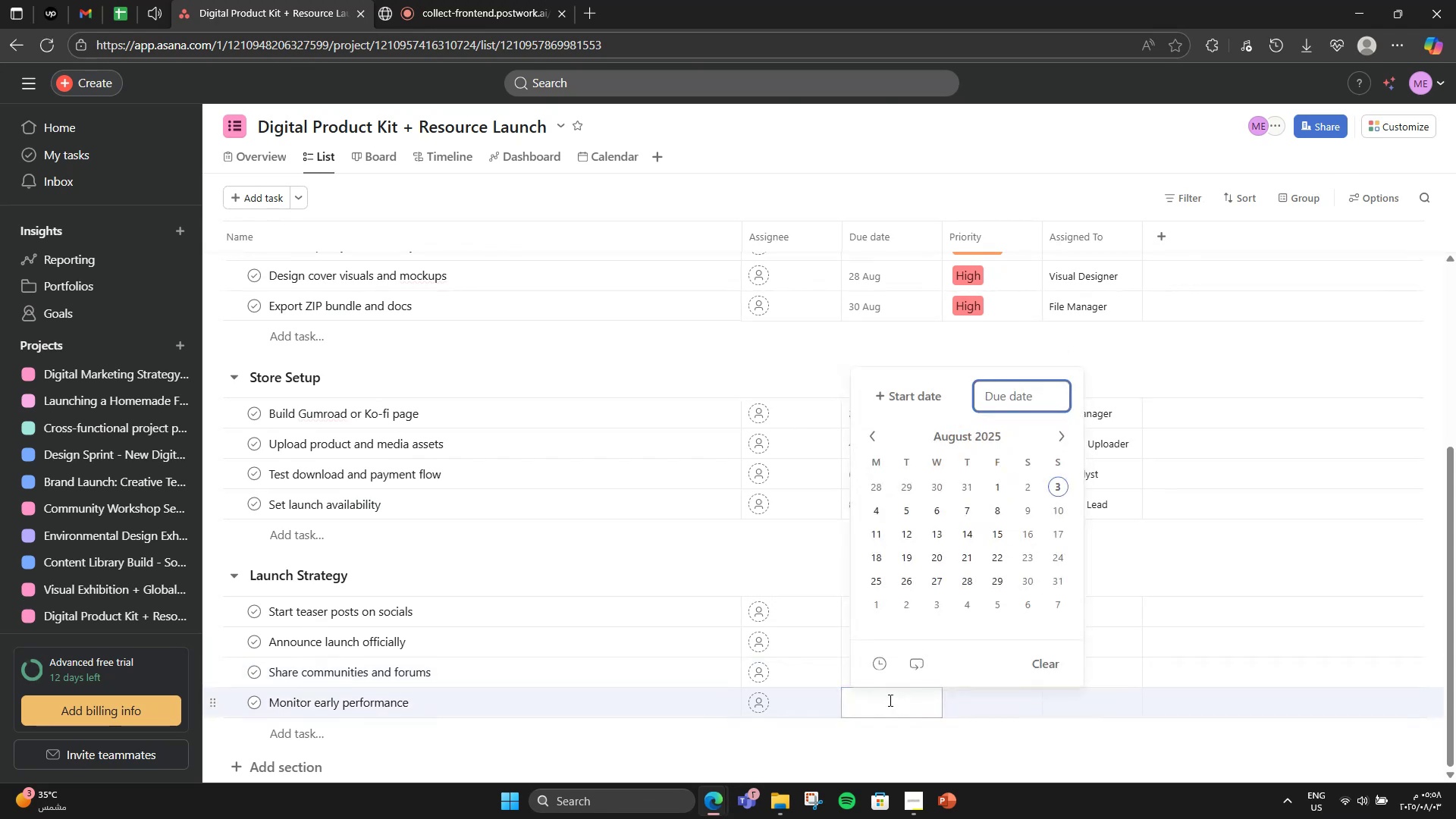 
left_click([802, 577])
 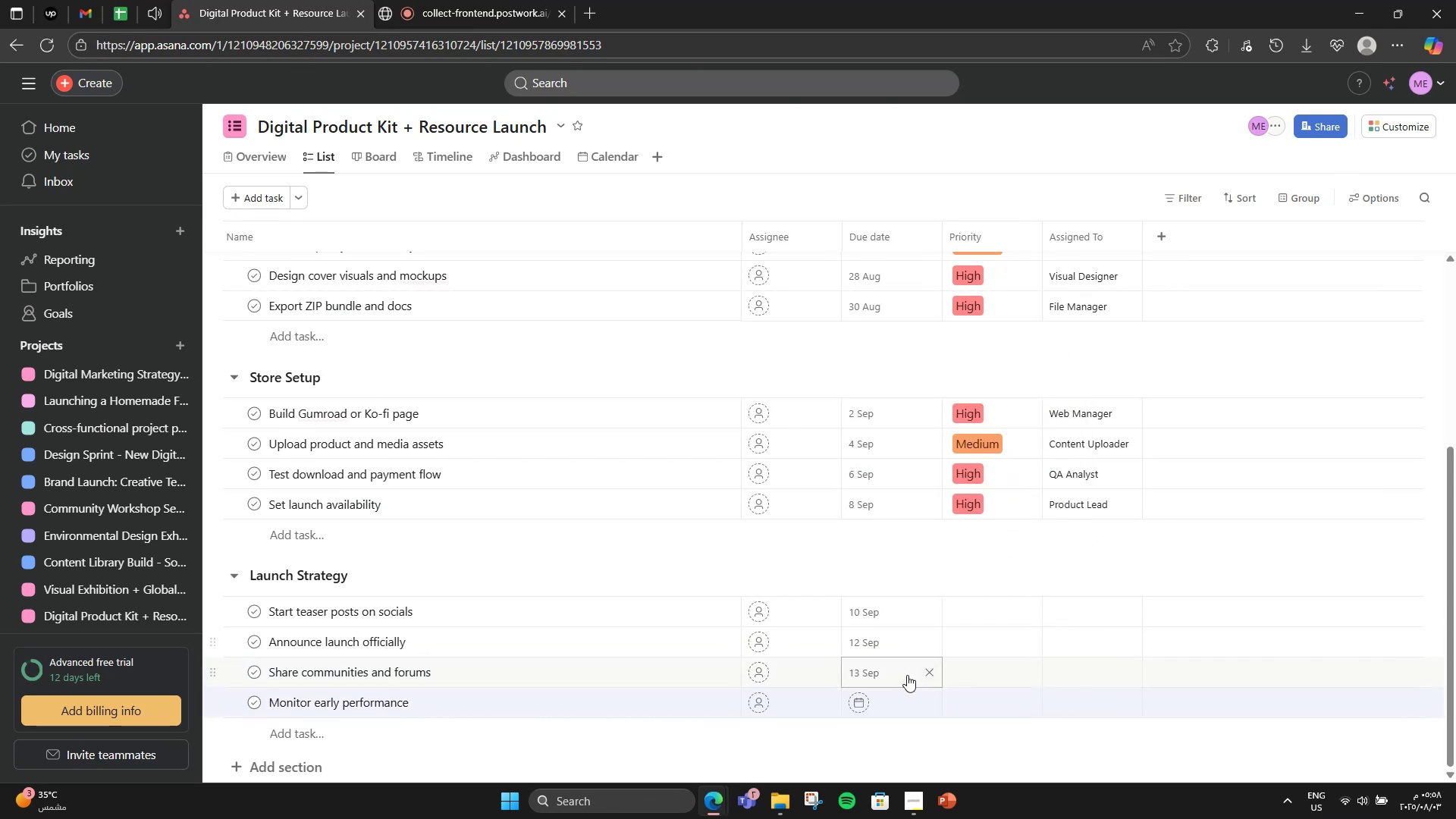 
left_click([902, 695])
 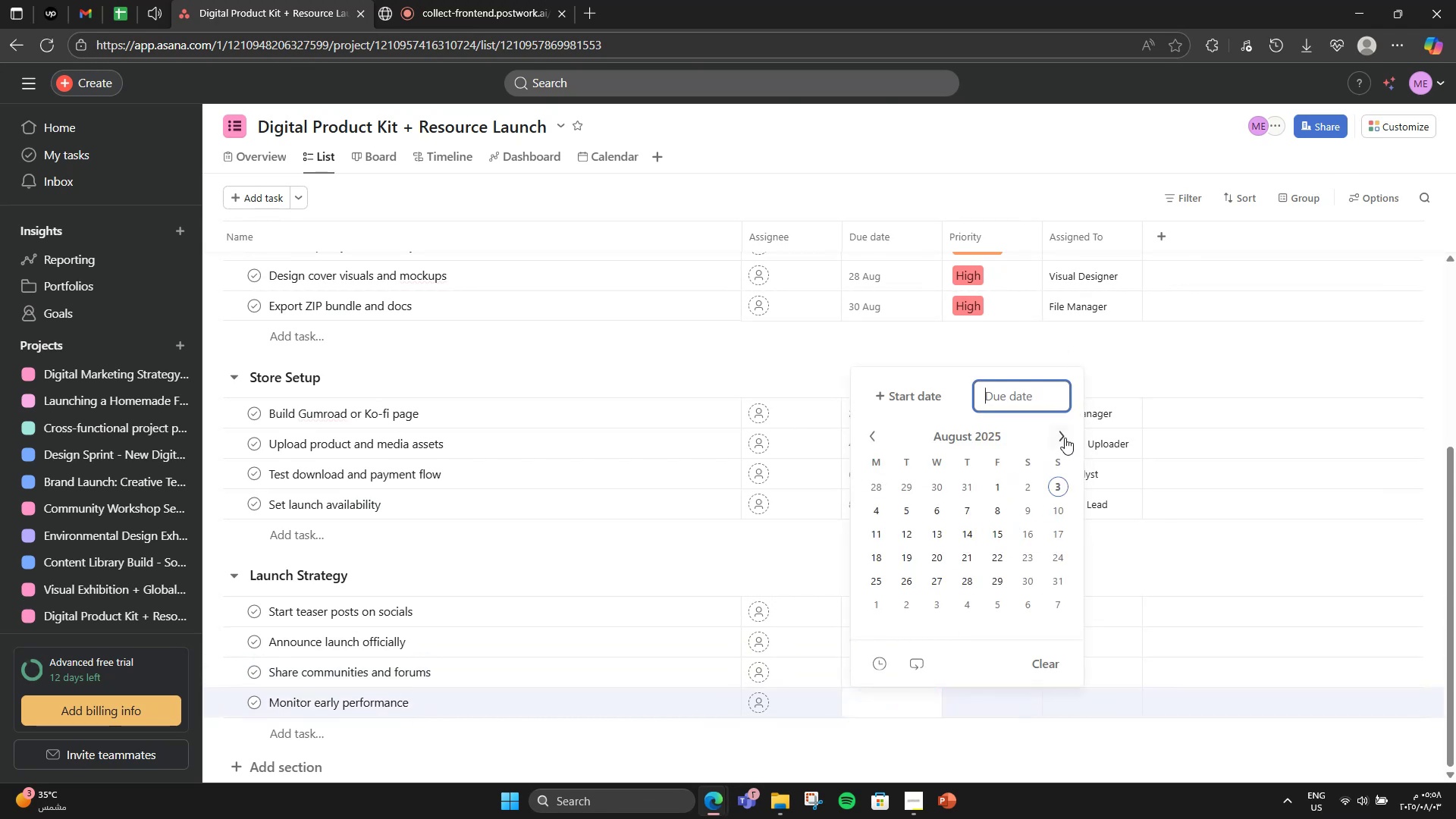 
left_click([1065, 438])
 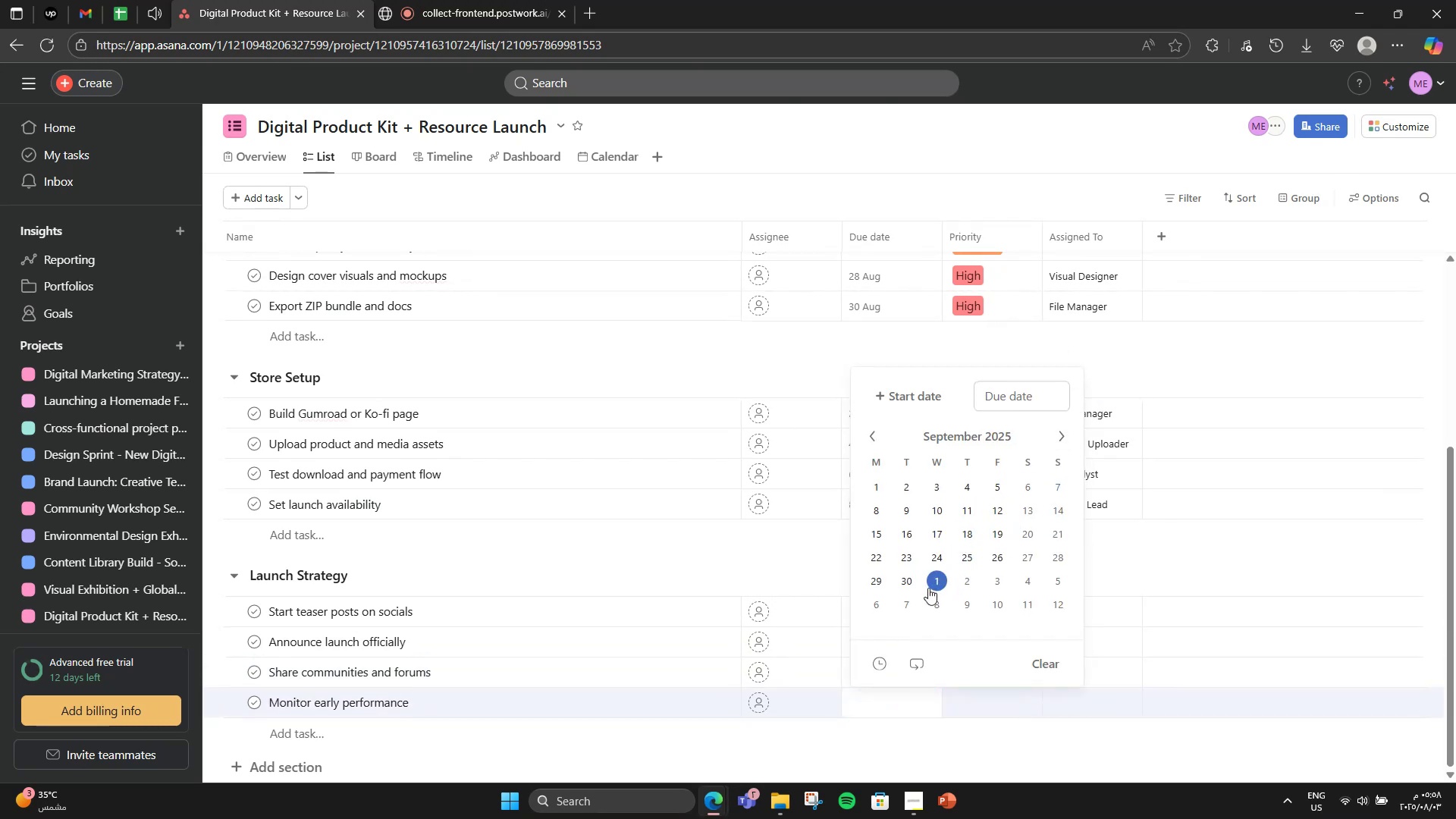 
double_click([788, 566])
 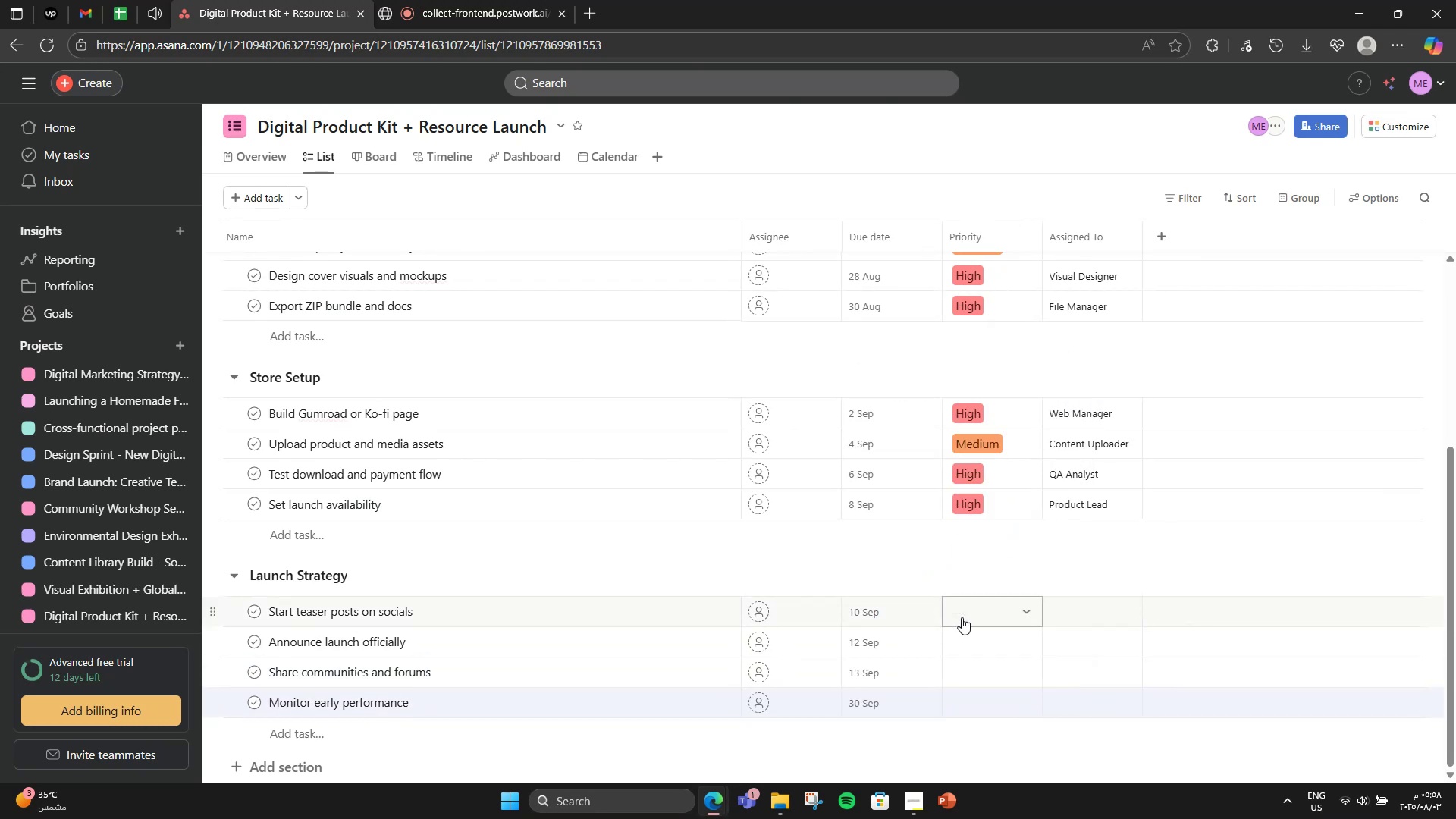 
left_click([962, 617])
 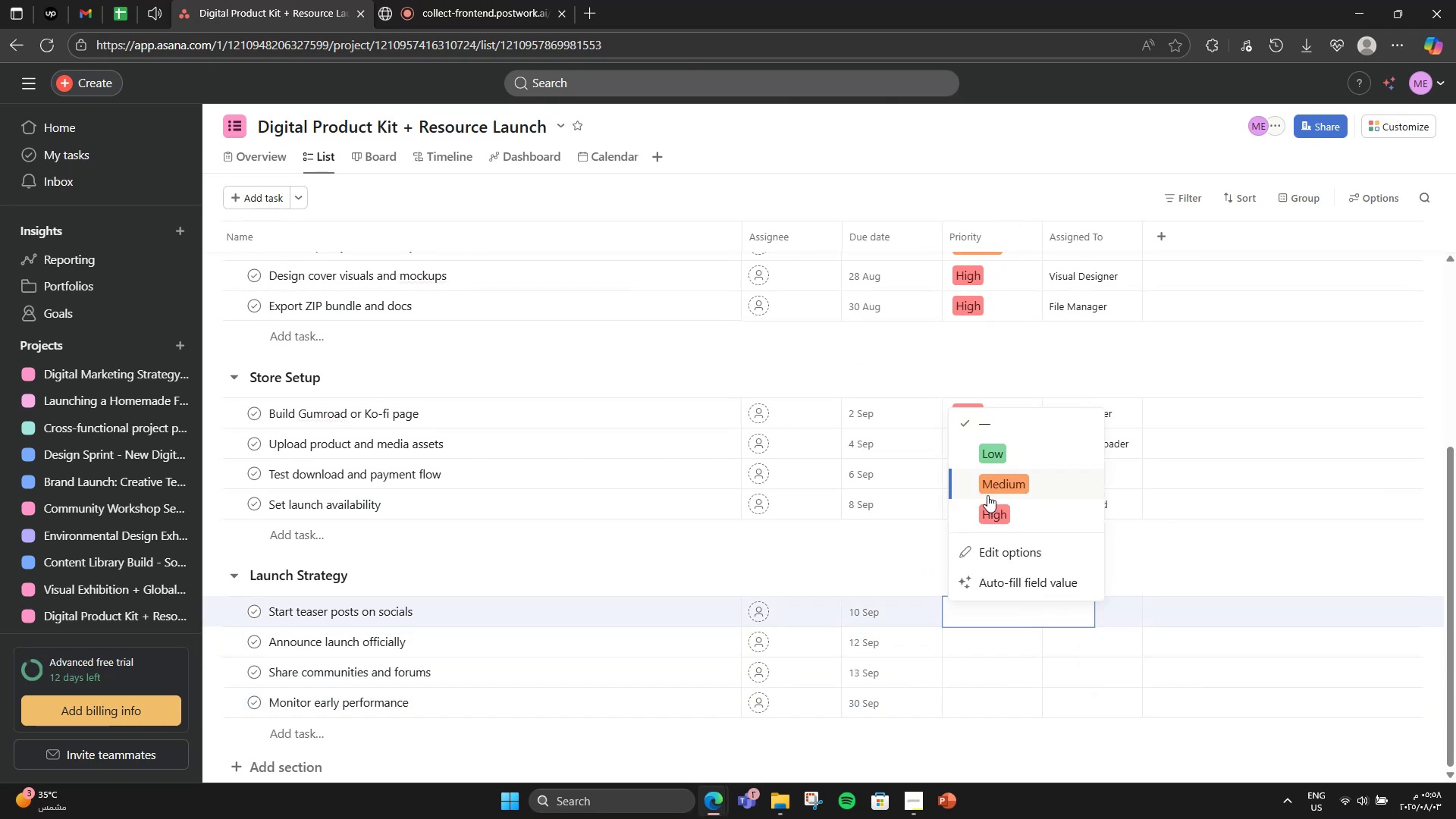 
left_click([987, 494])
 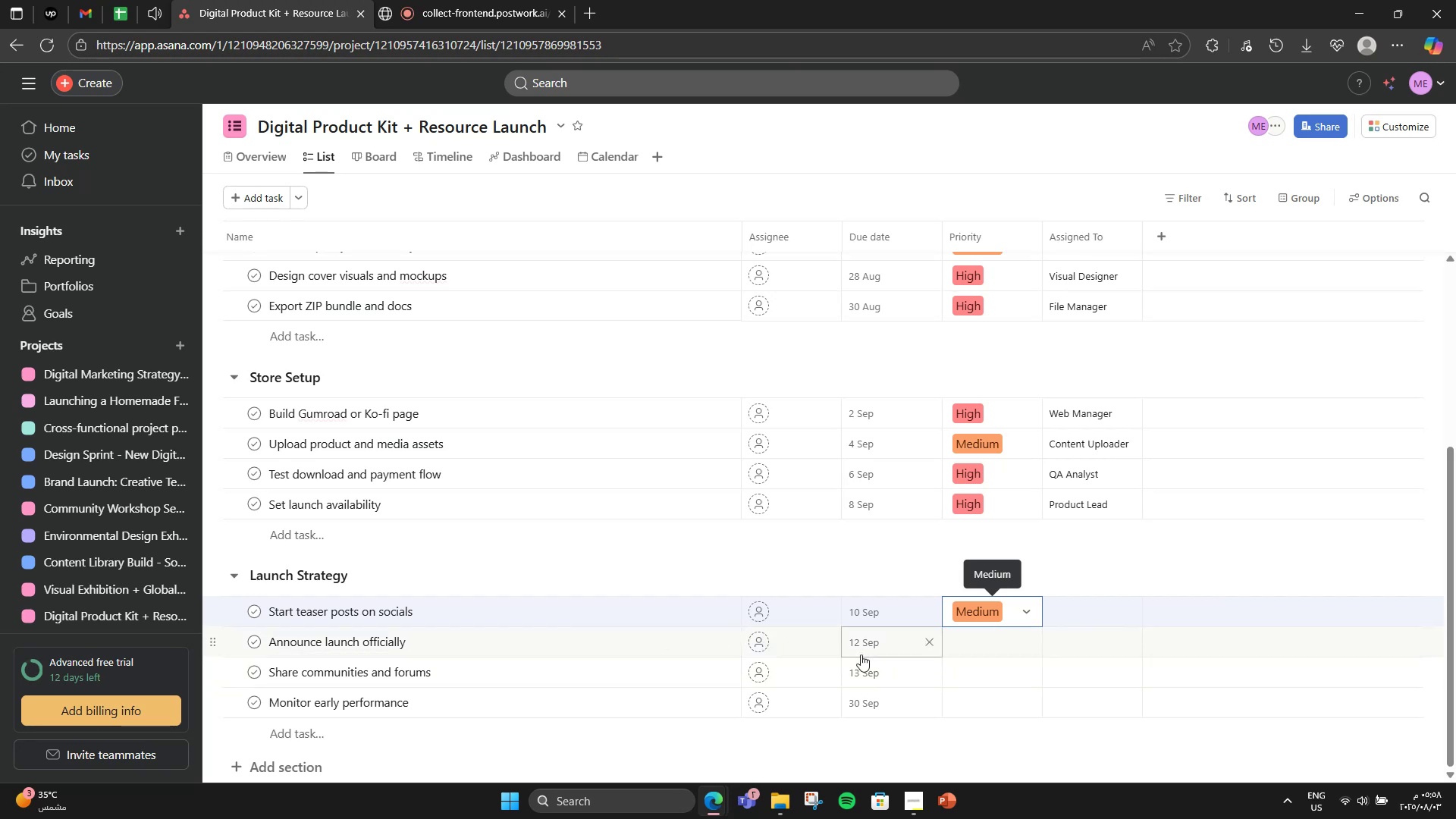 
left_click([986, 639])
 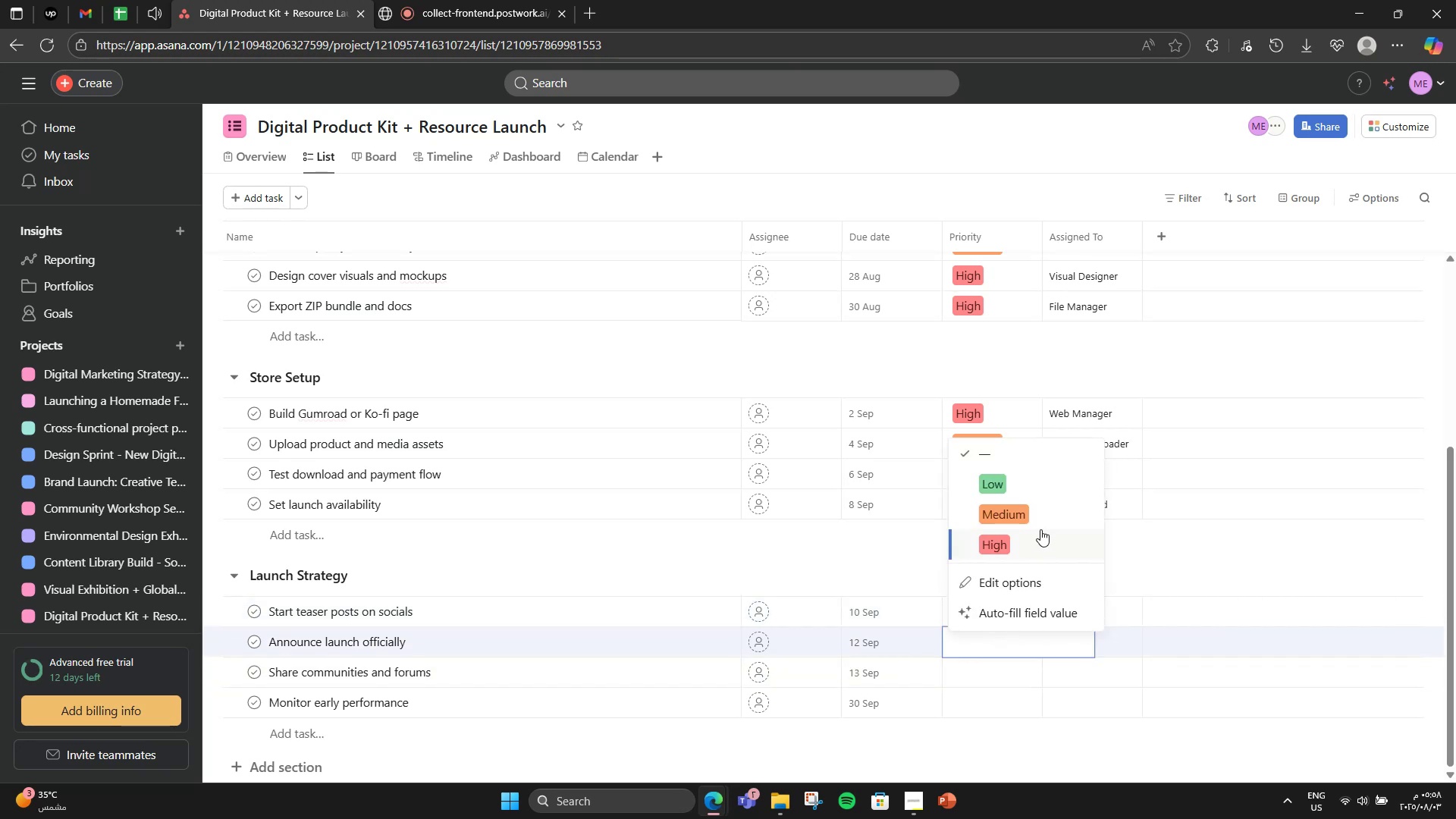 
left_click([1040, 529])
 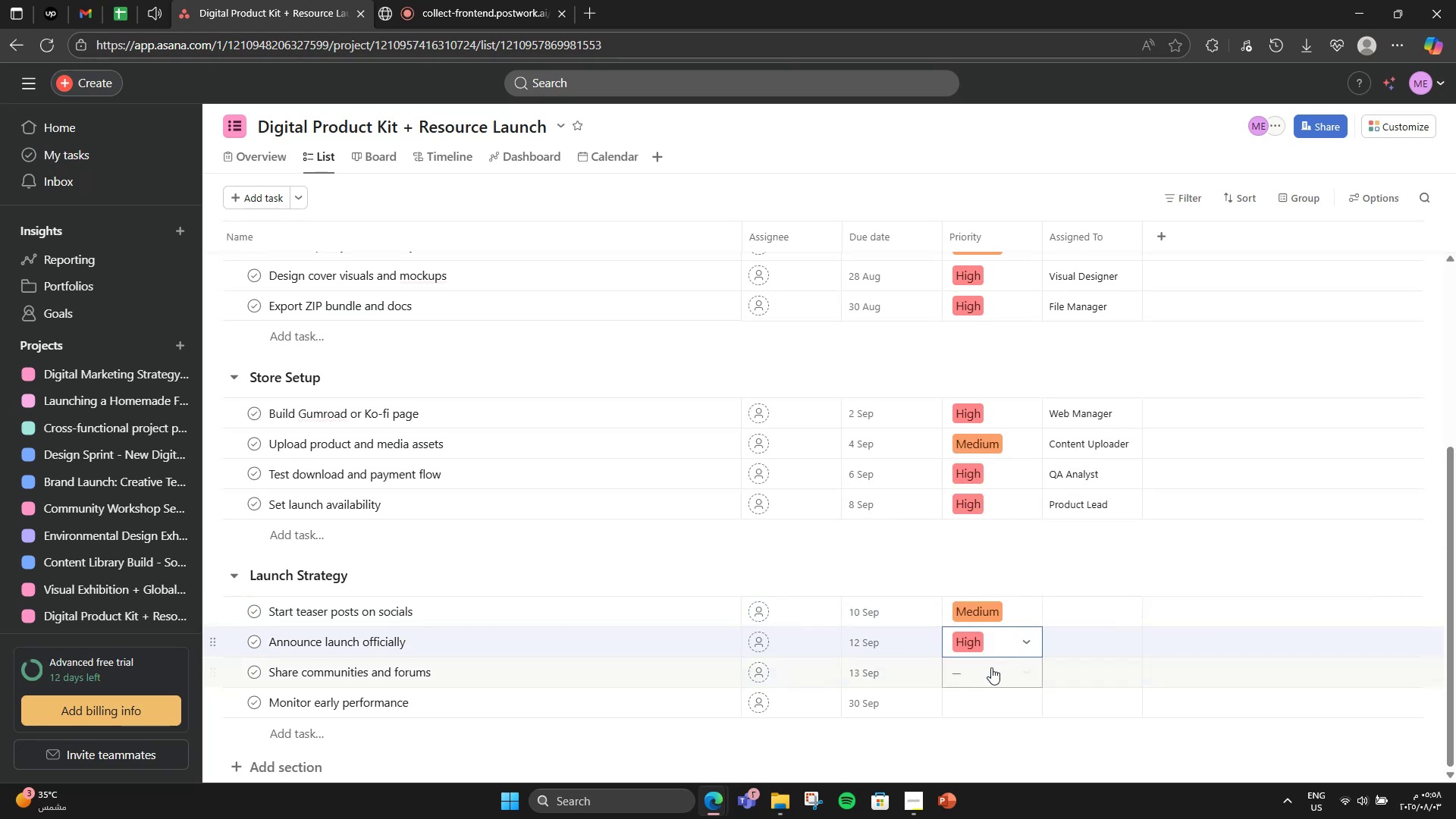 
left_click([990, 667])
 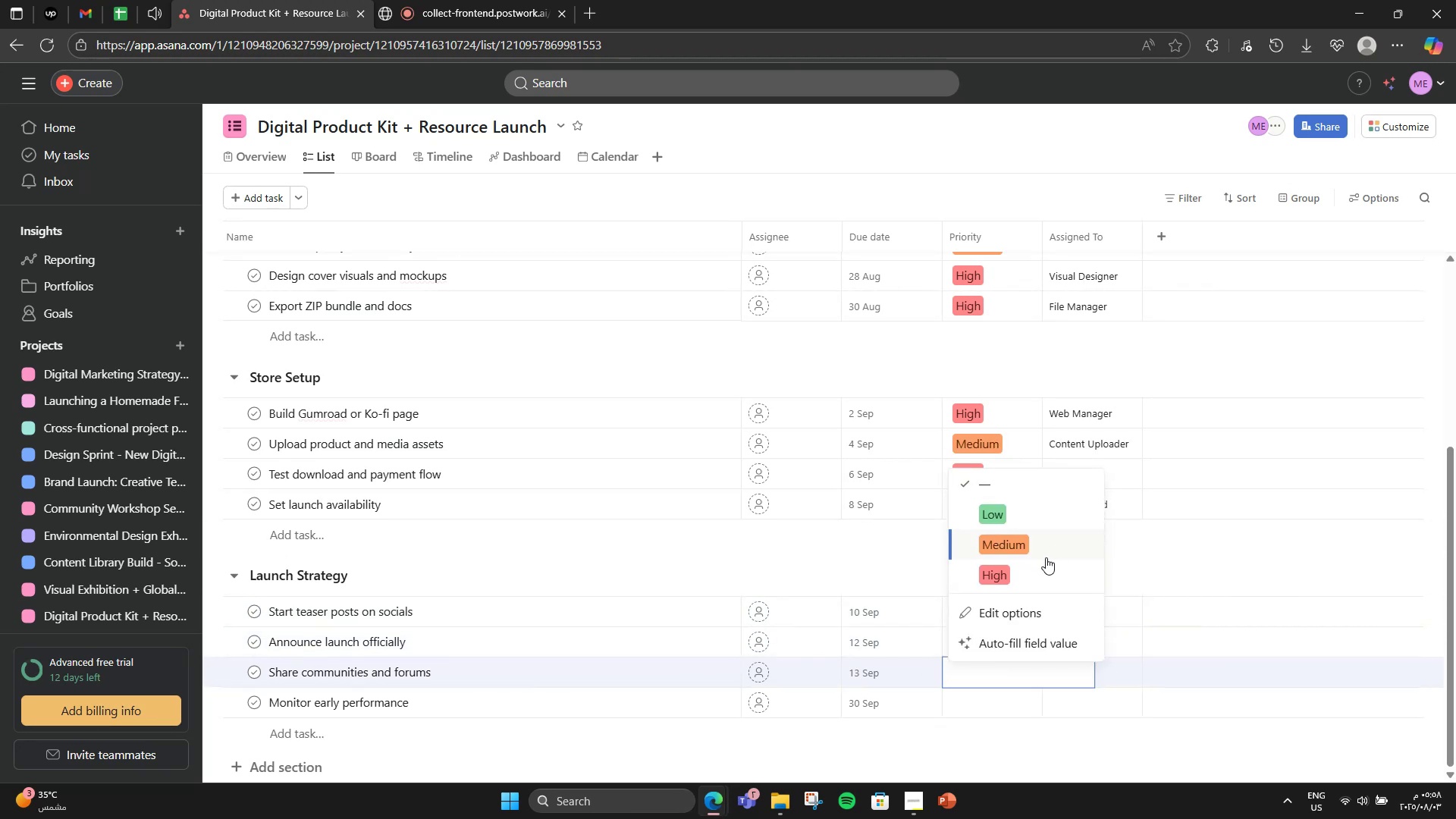 
left_click([1015, 570])
 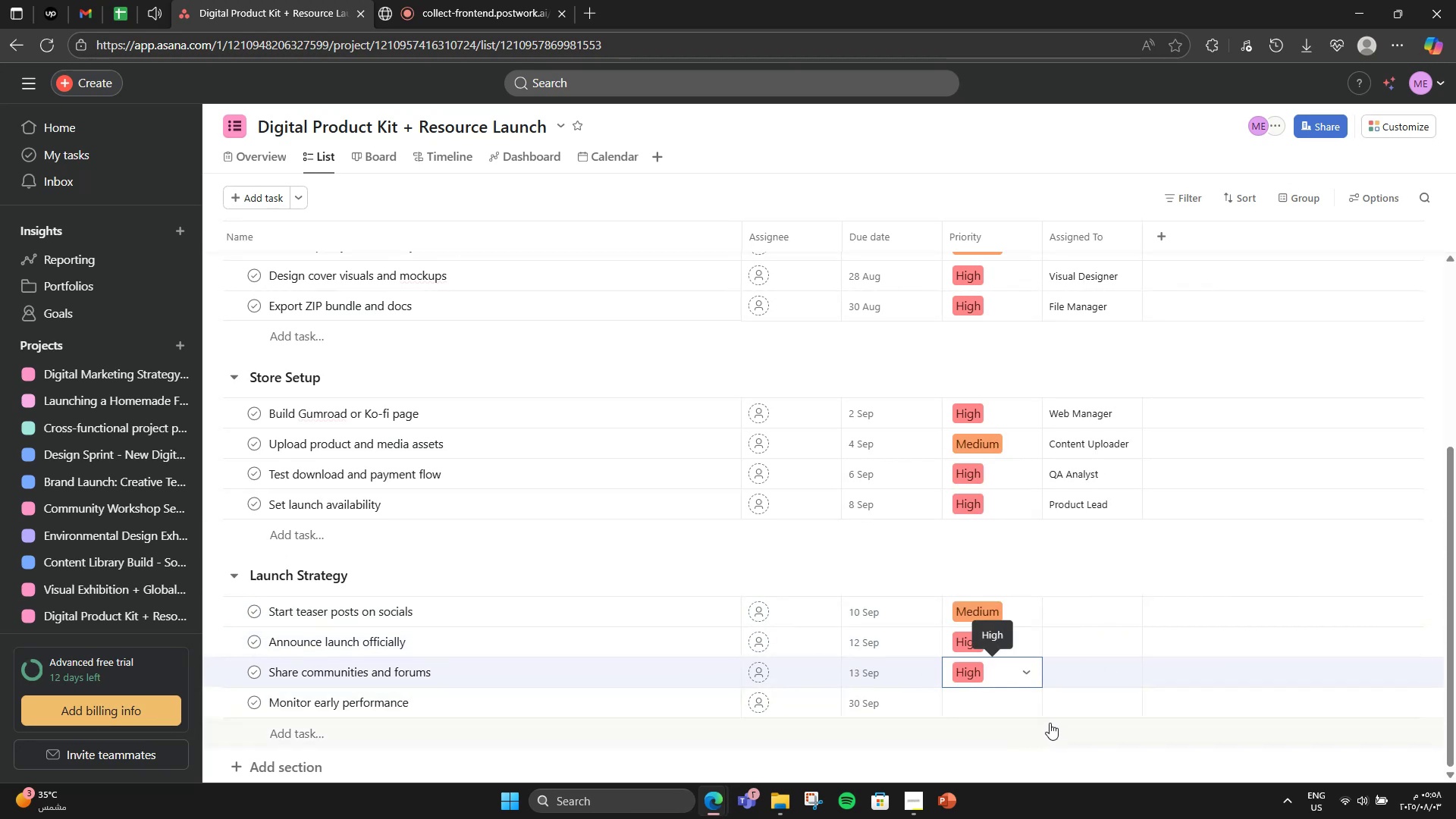 
left_click([1000, 698])
 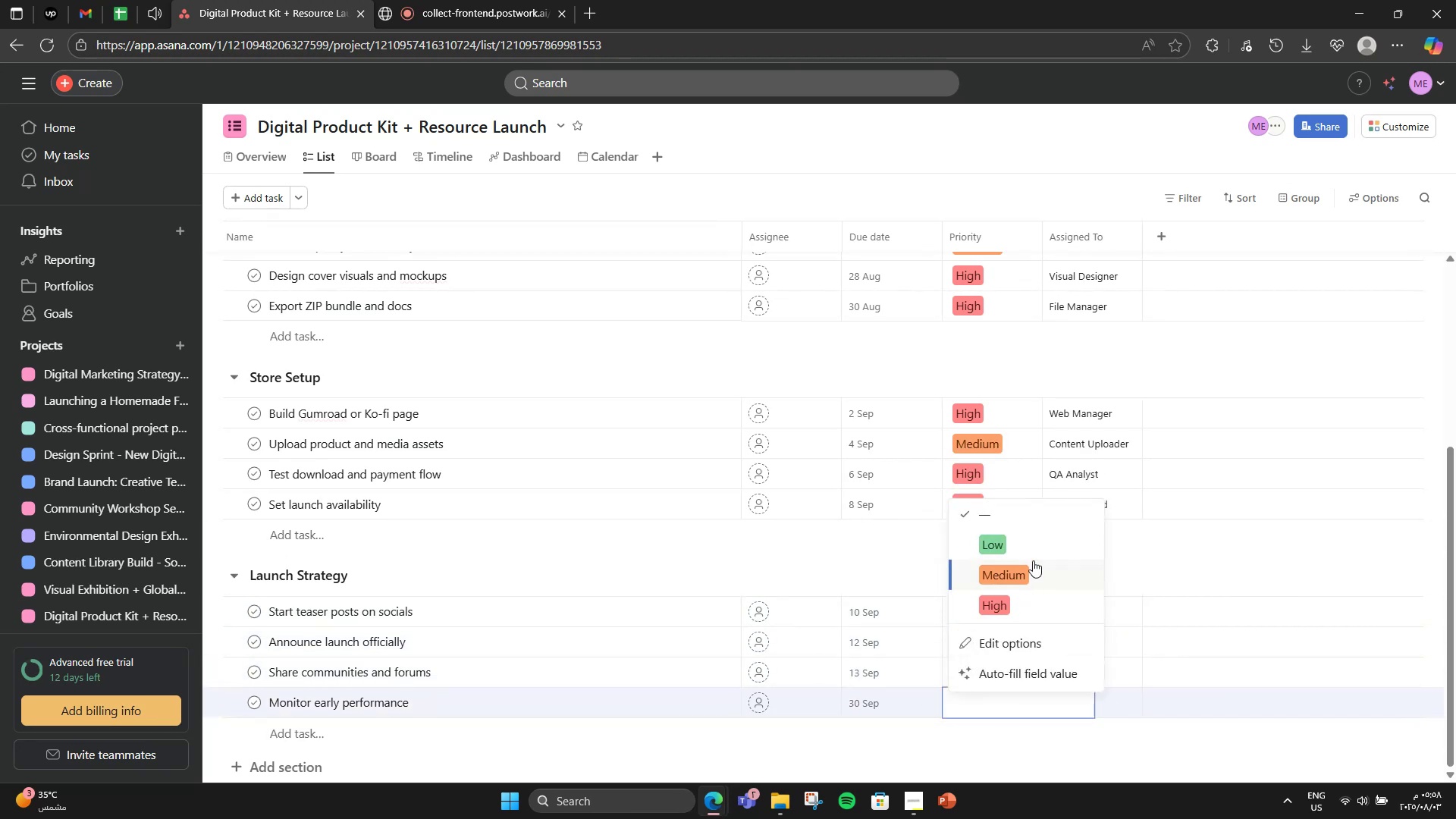 
left_click([1034, 551])
 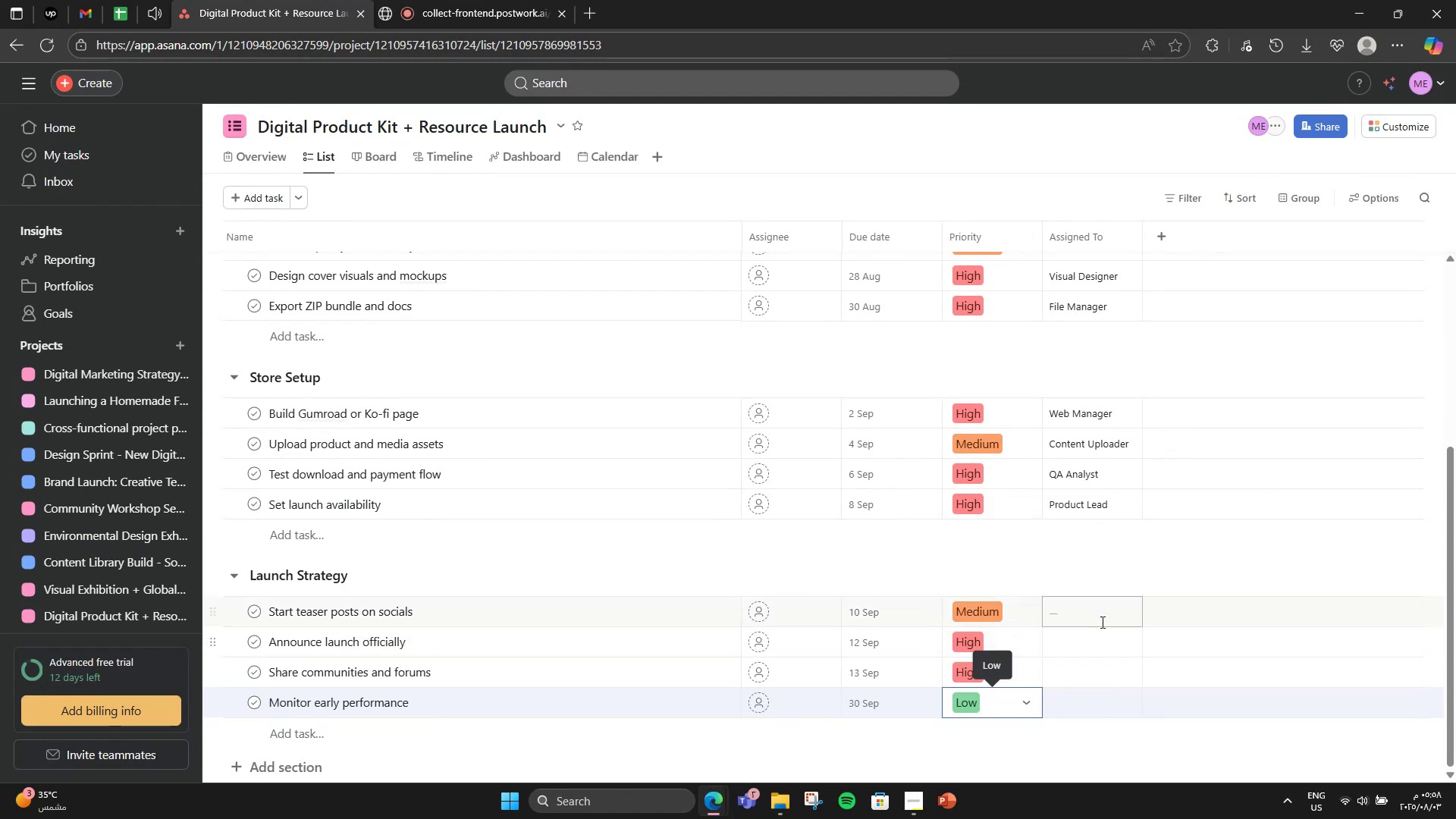 
left_click([1101, 622])
 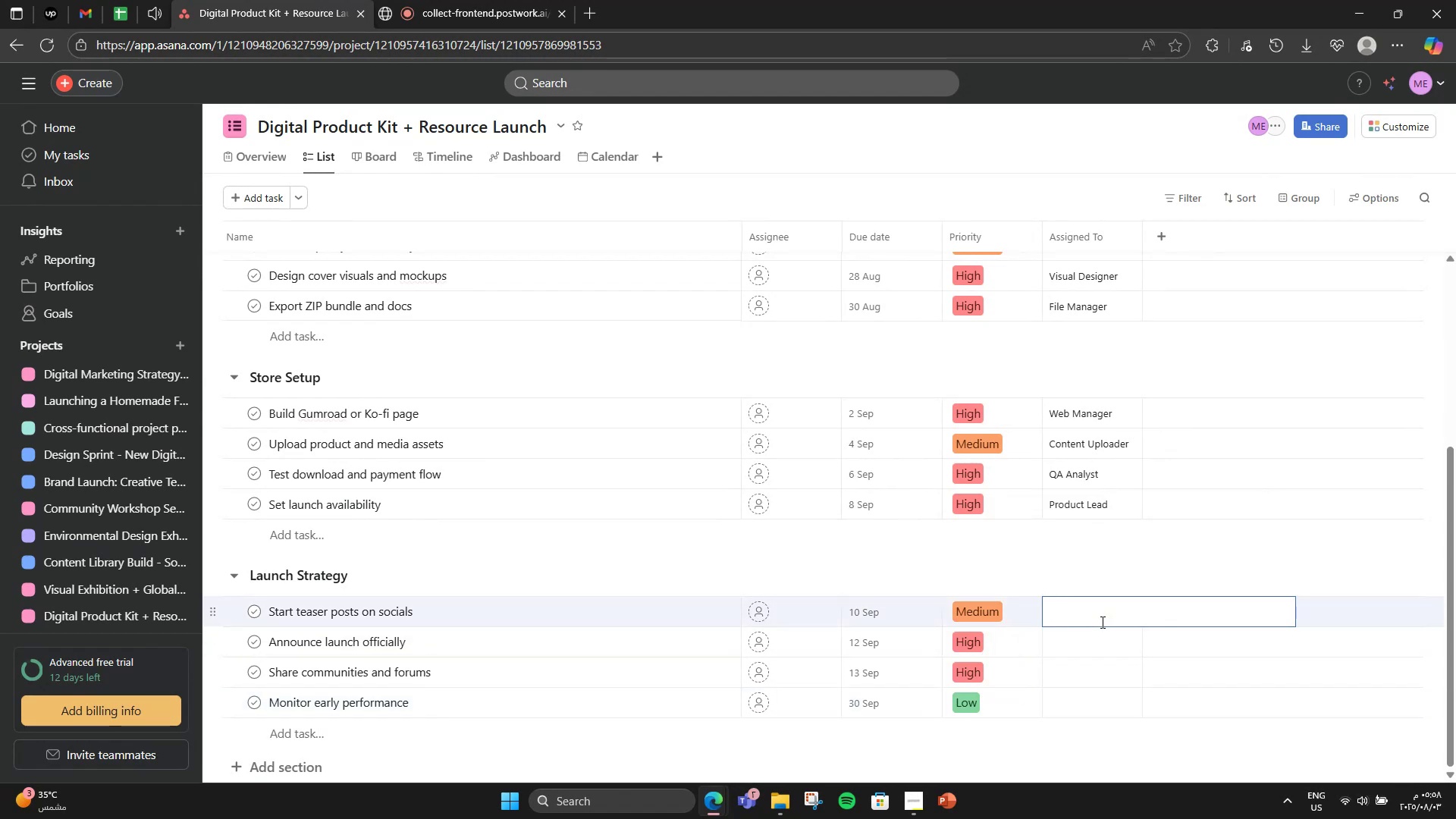 
type(Social Media Manager)
 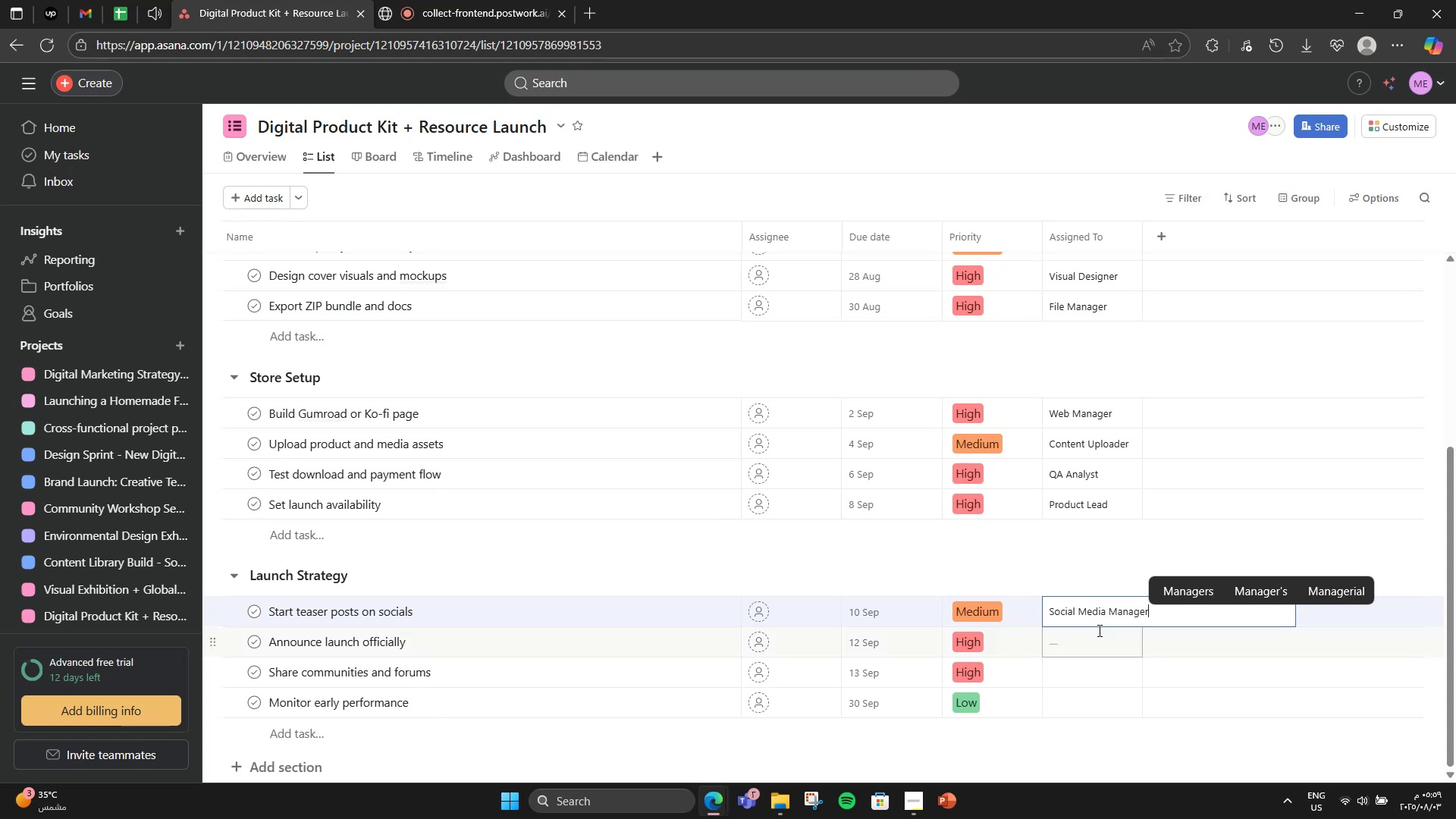 
left_click([1092, 643])
 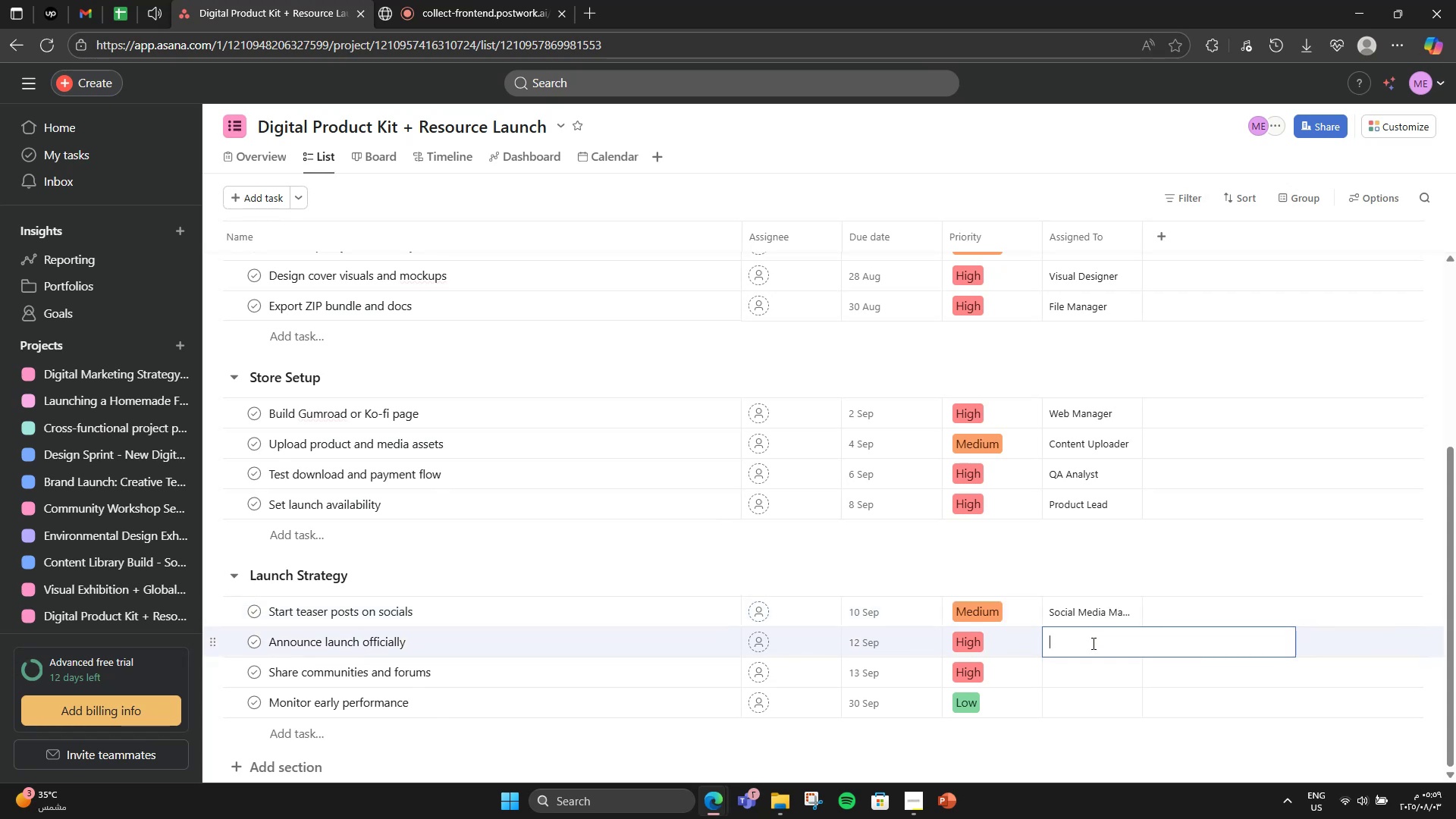 
type(Marketing Lead)
 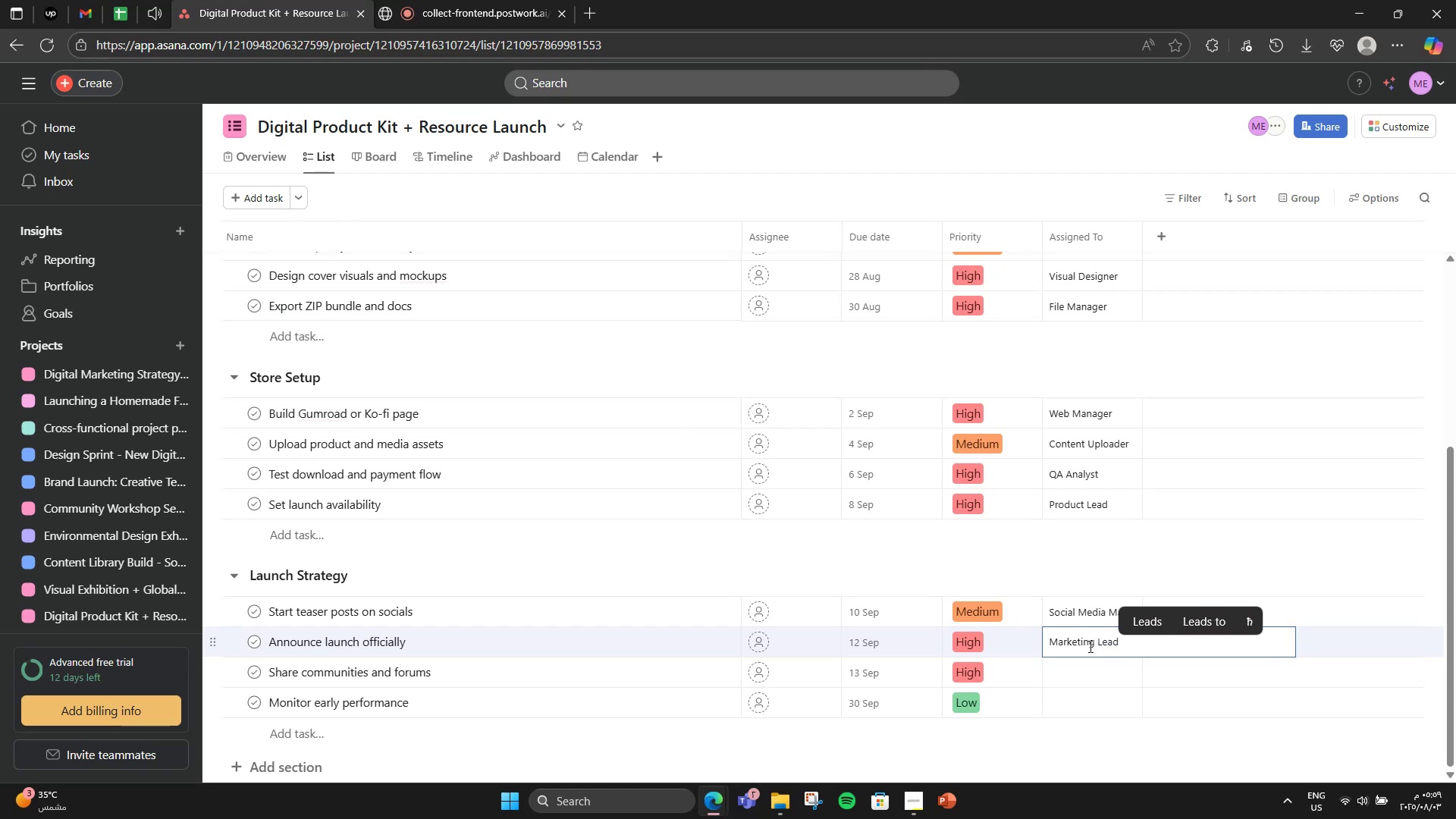 
left_click([1079, 660])
 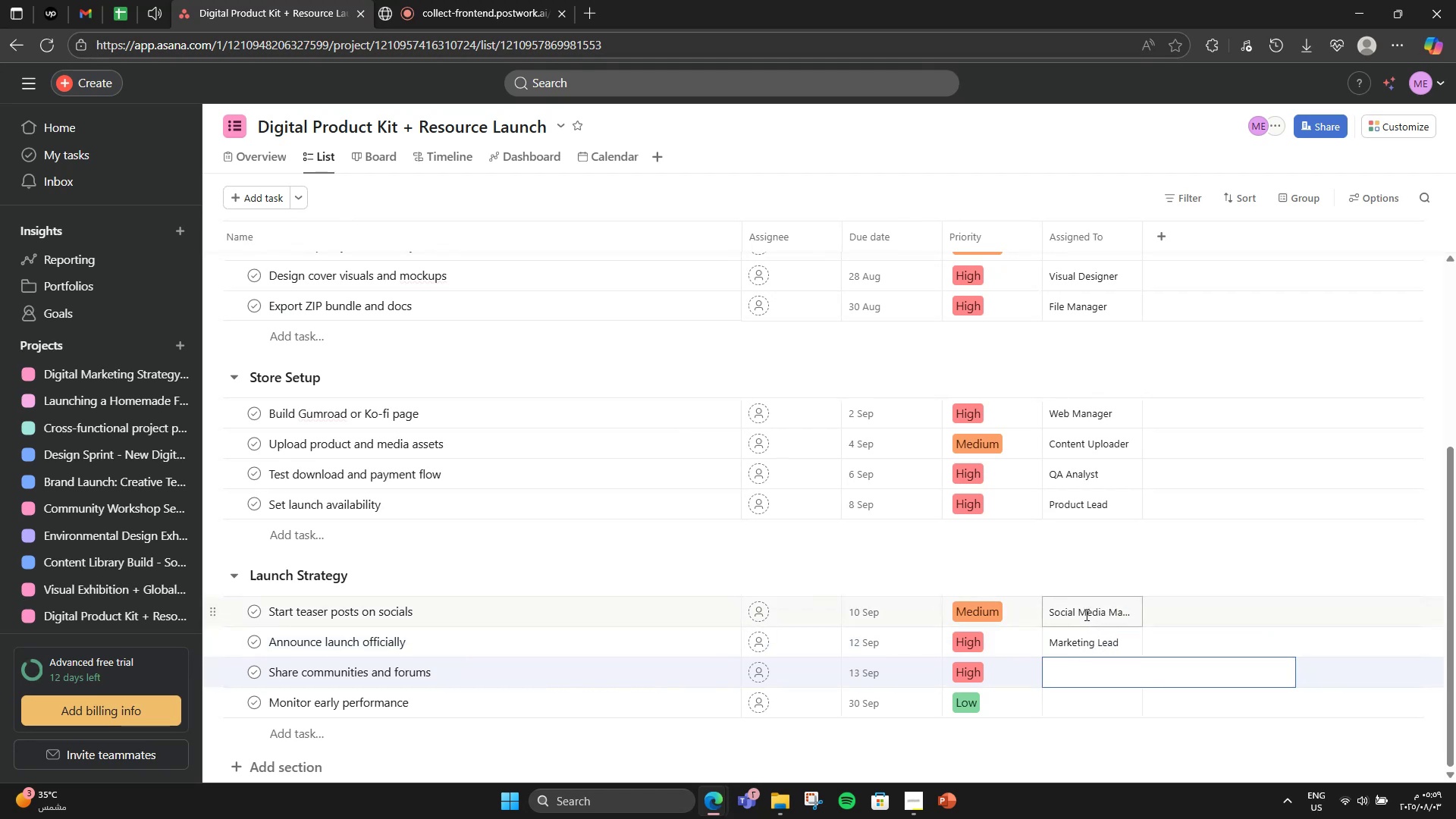 
type(Community Mn)
key(Backspace)
type(anager)
 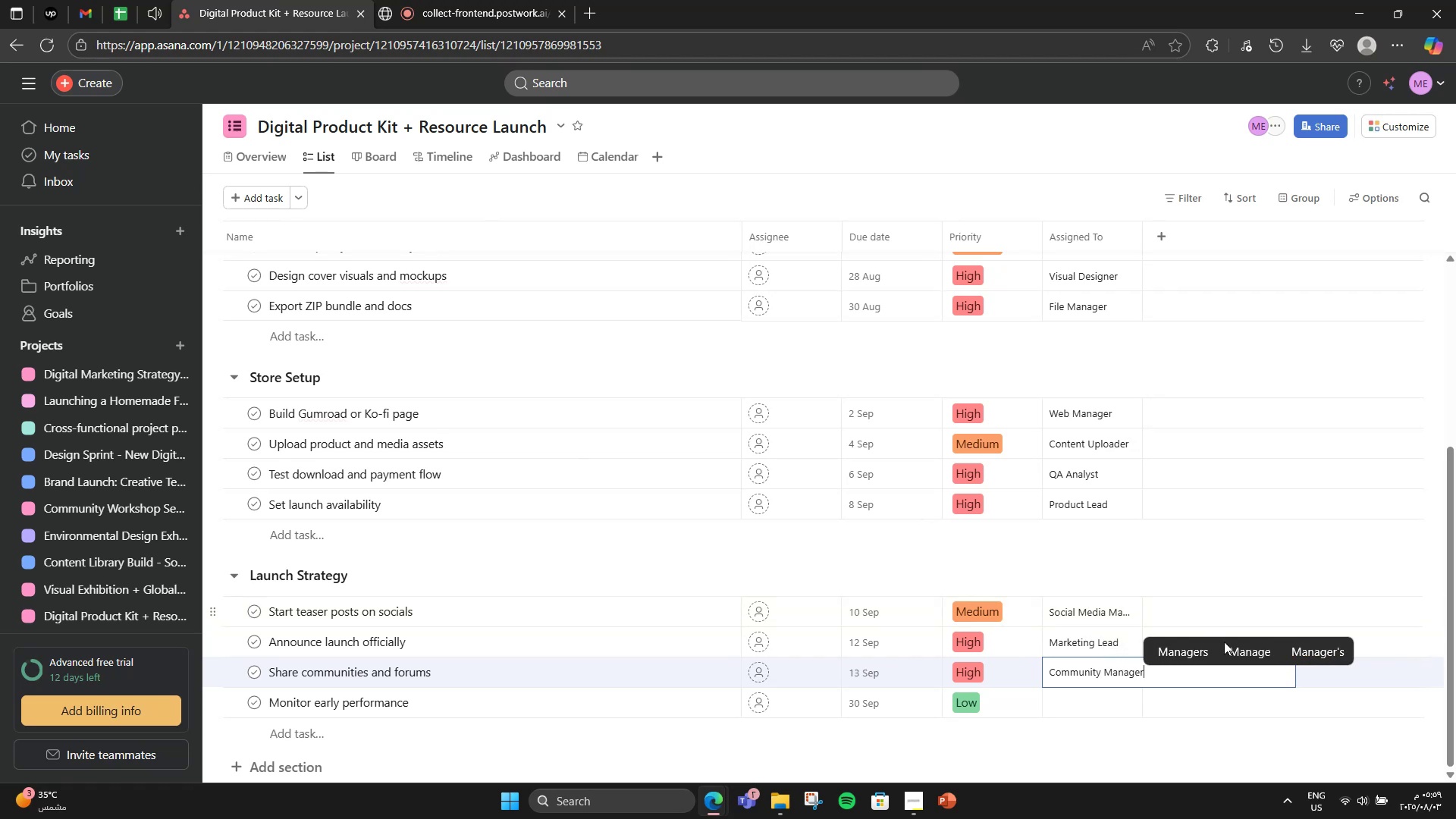 
left_click([1109, 704])
 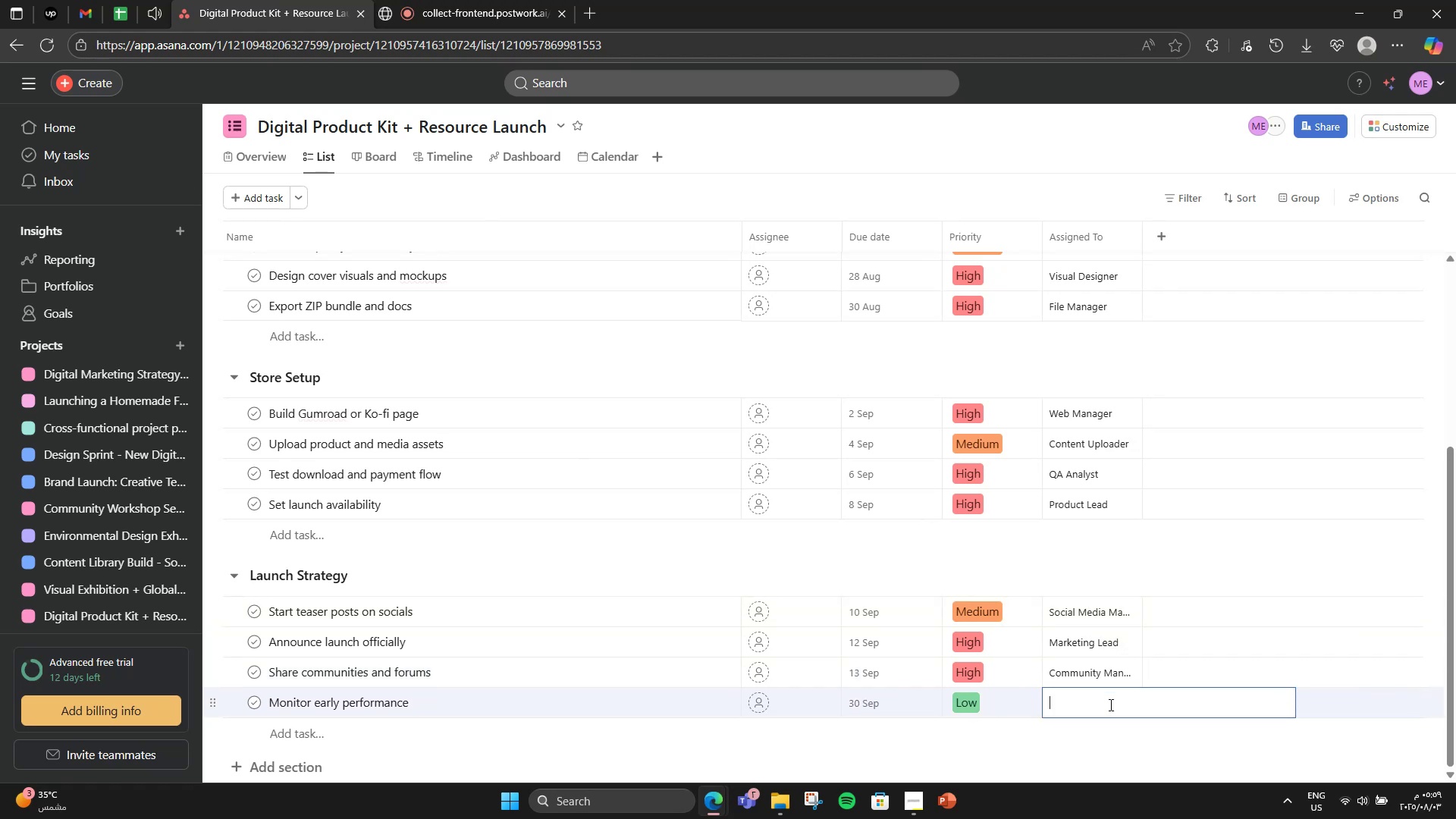 
type(Analy)
 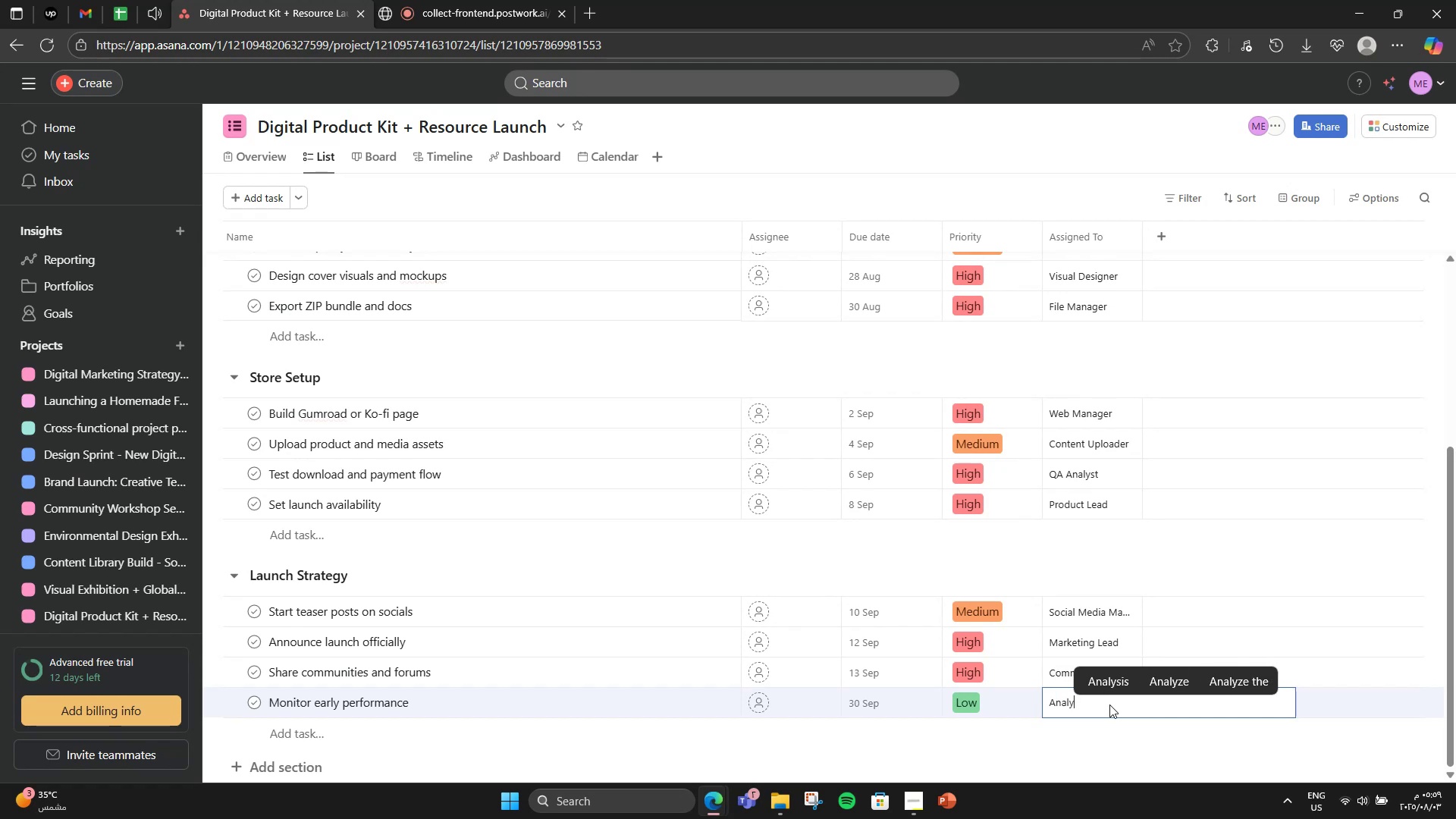 
type(tics Coordinator)
 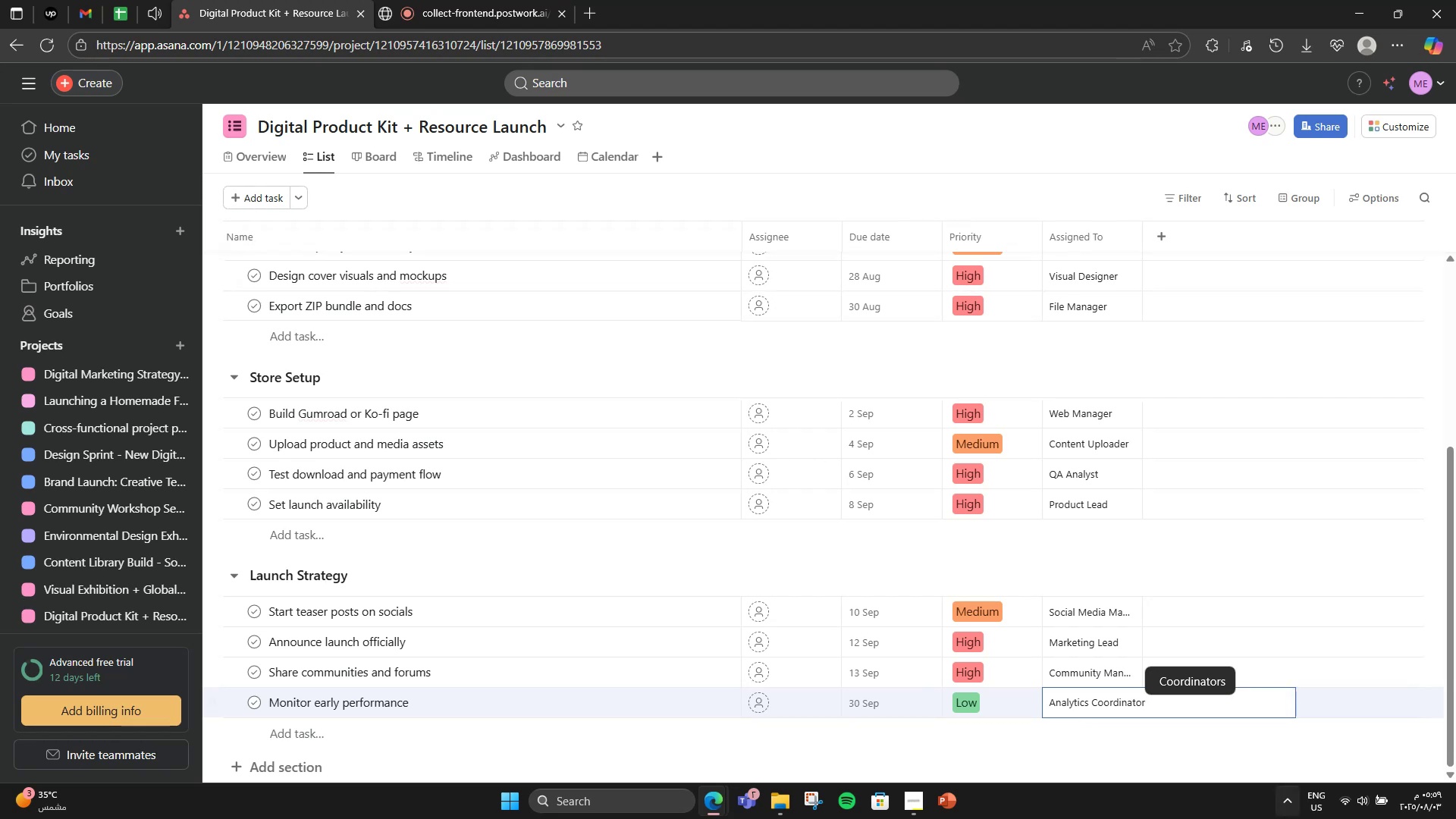 
left_click([1088, 544])
 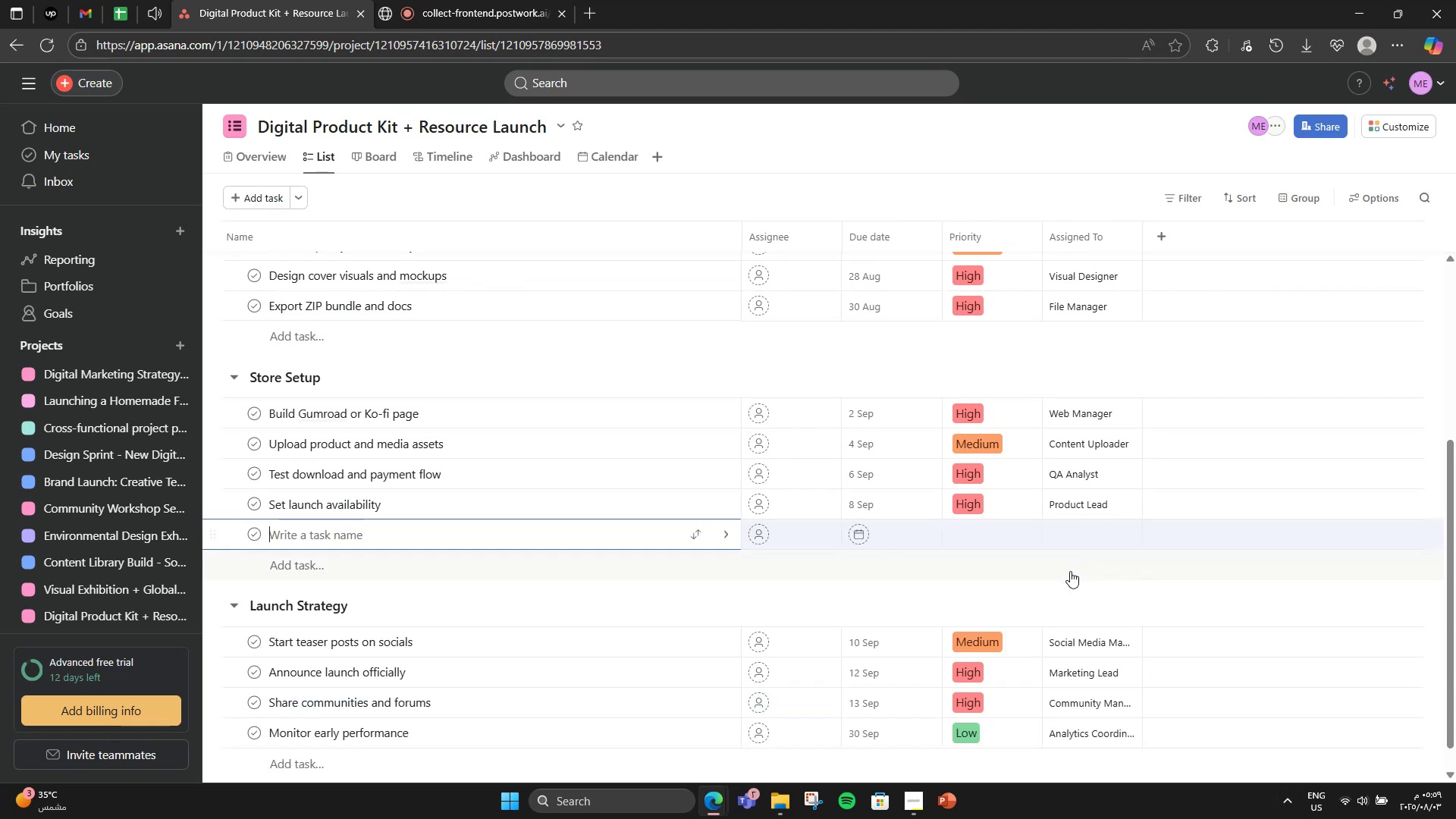 
left_click([1069, 573])
 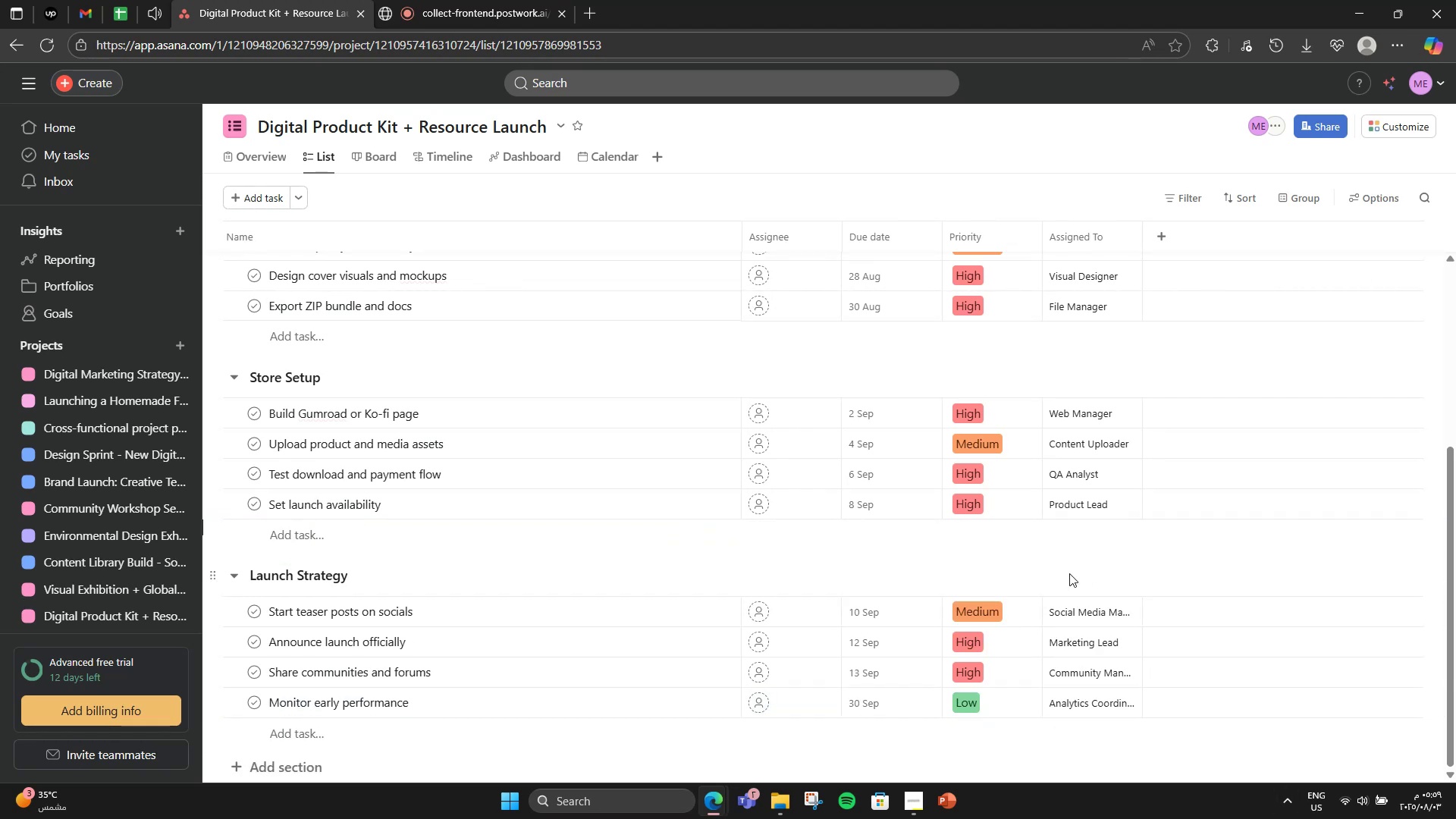 
scroll: coordinate [1069, 573], scroll_direction: down, amount: 1.0
 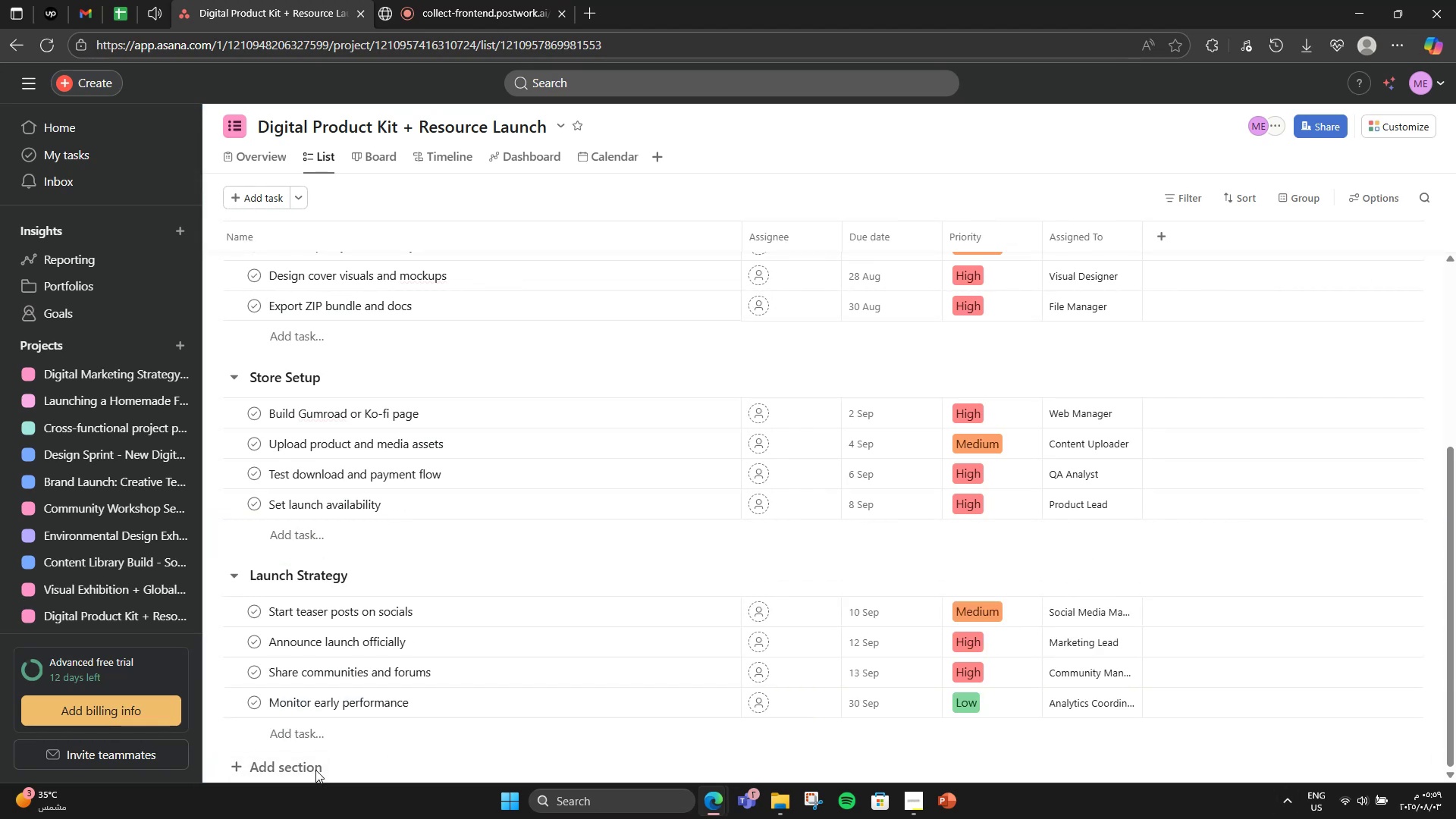 
left_click([312, 768])
 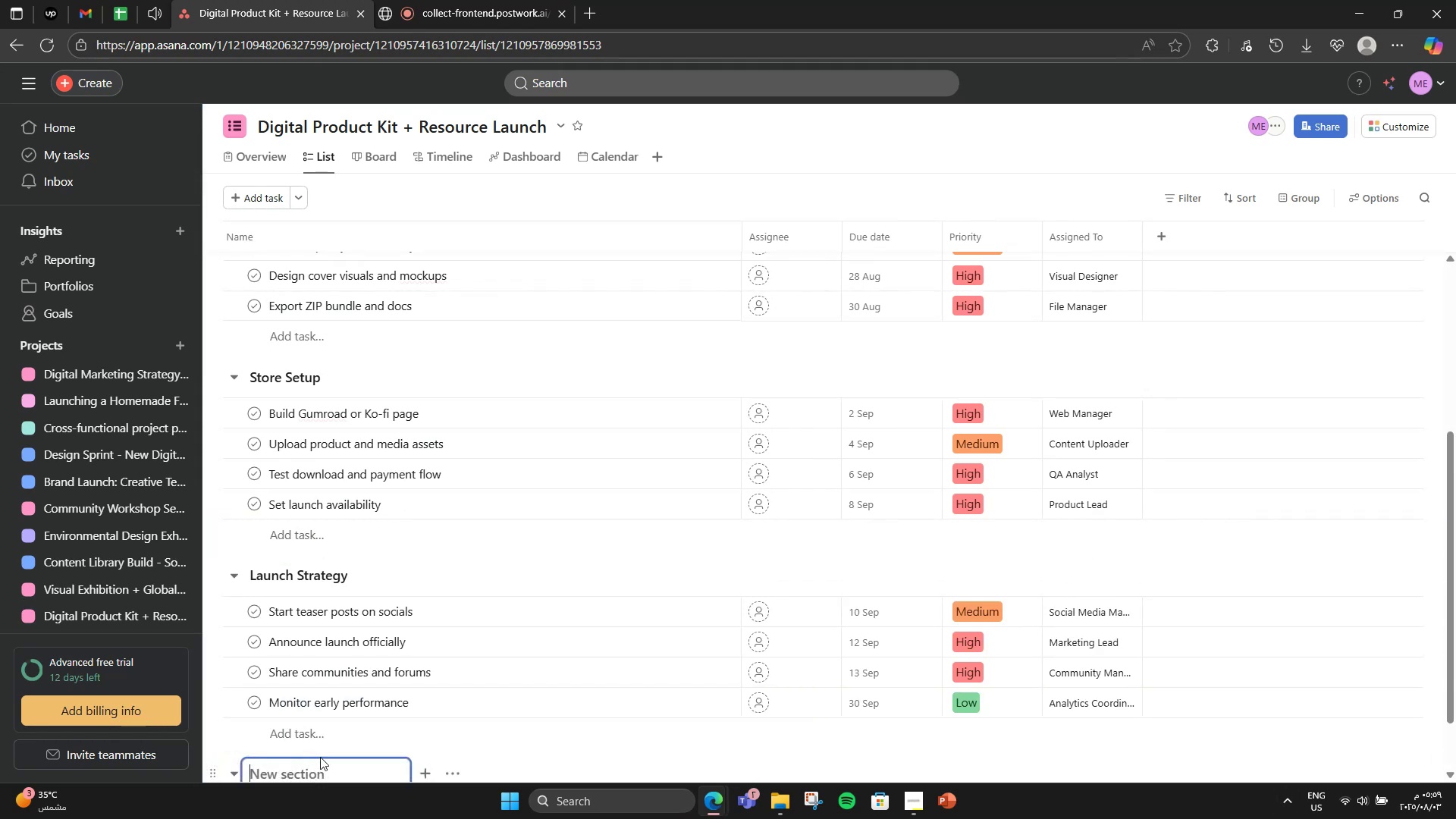 
scroll: coordinate [389, 643], scroll_direction: down, amount: 6.0
 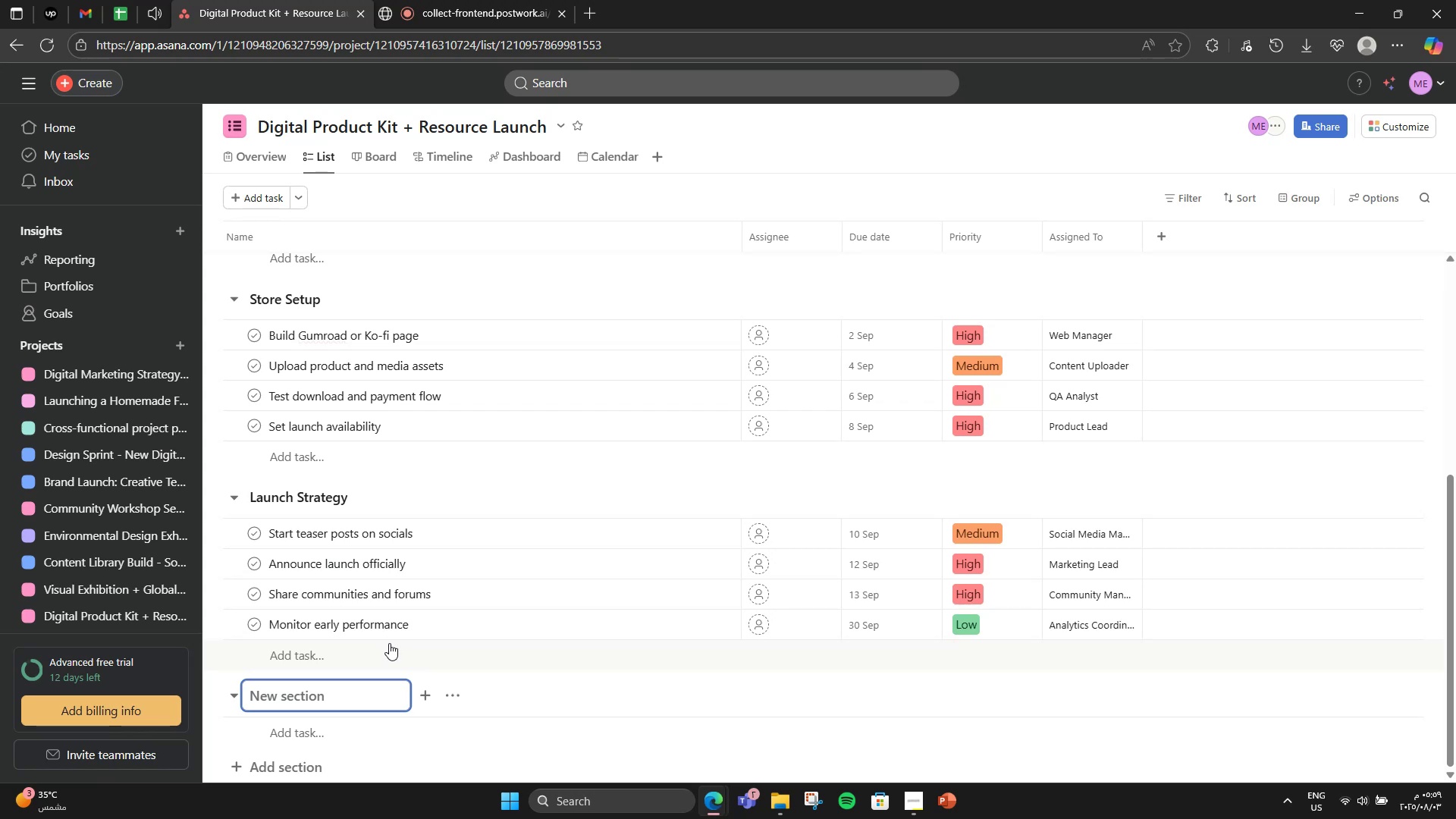 
scroll: coordinate [430, 573], scroll_direction: up, amount: 9.0
 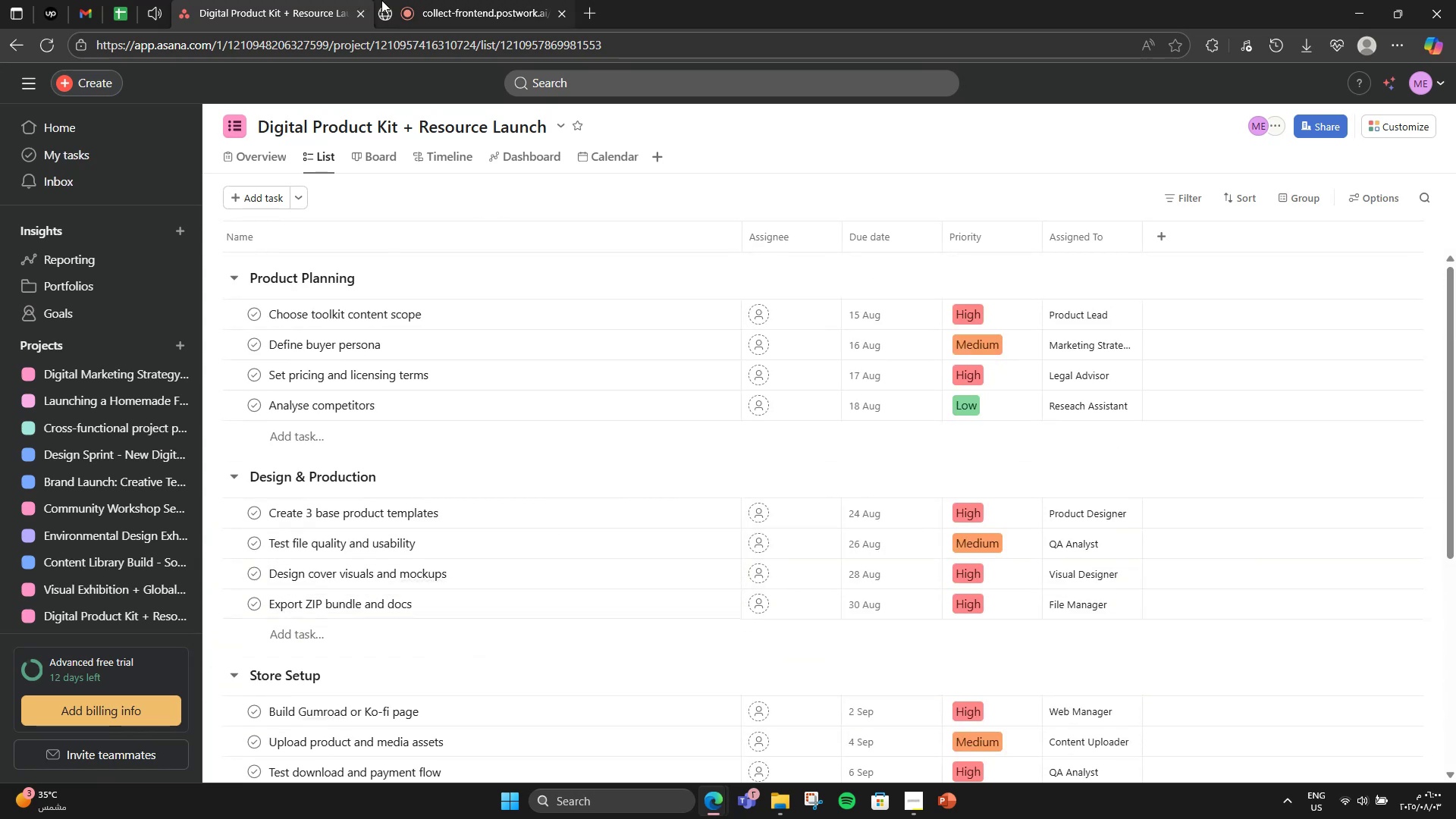 
left_click([410, 0])
 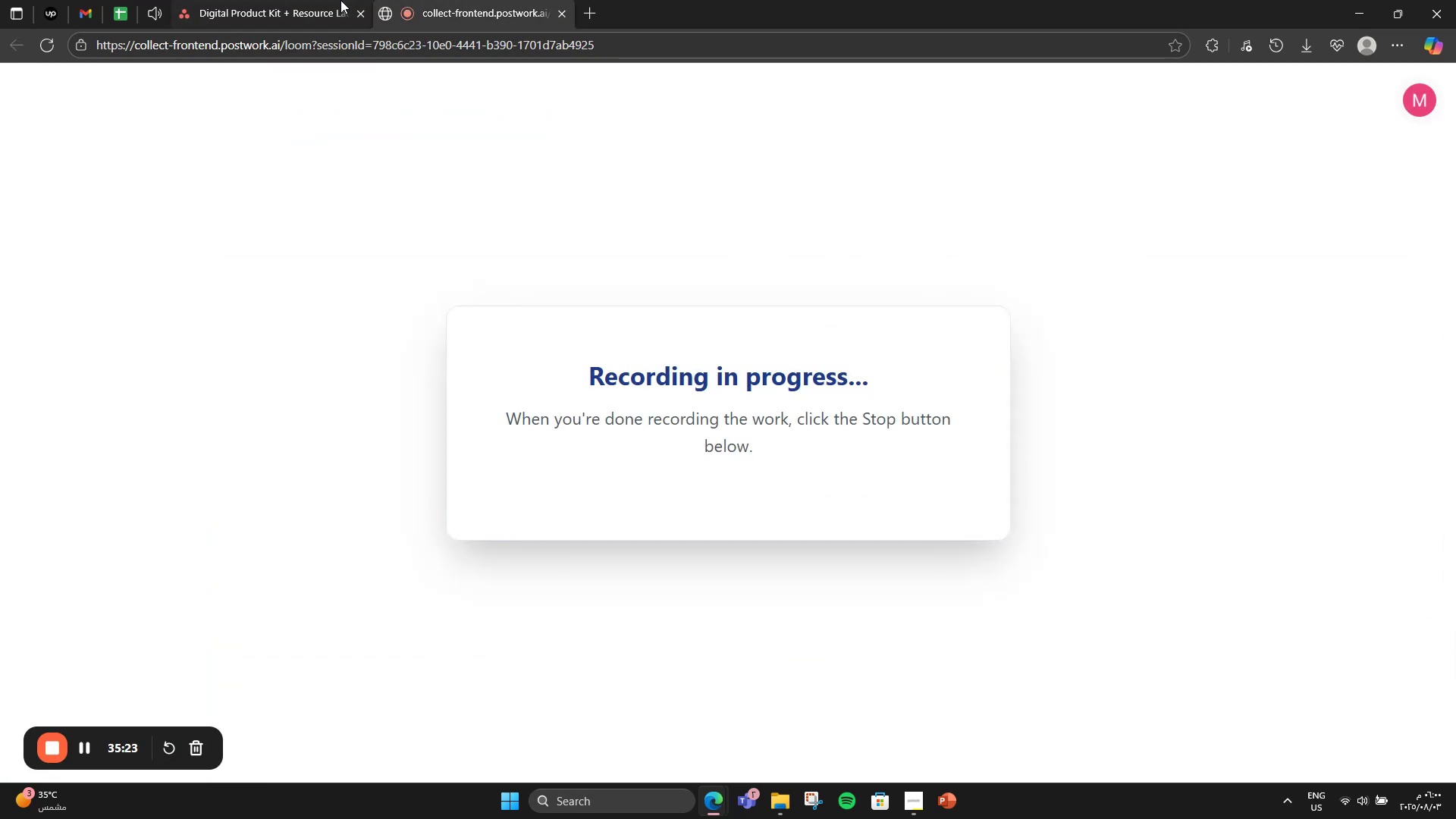 
left_click([295, 0])
 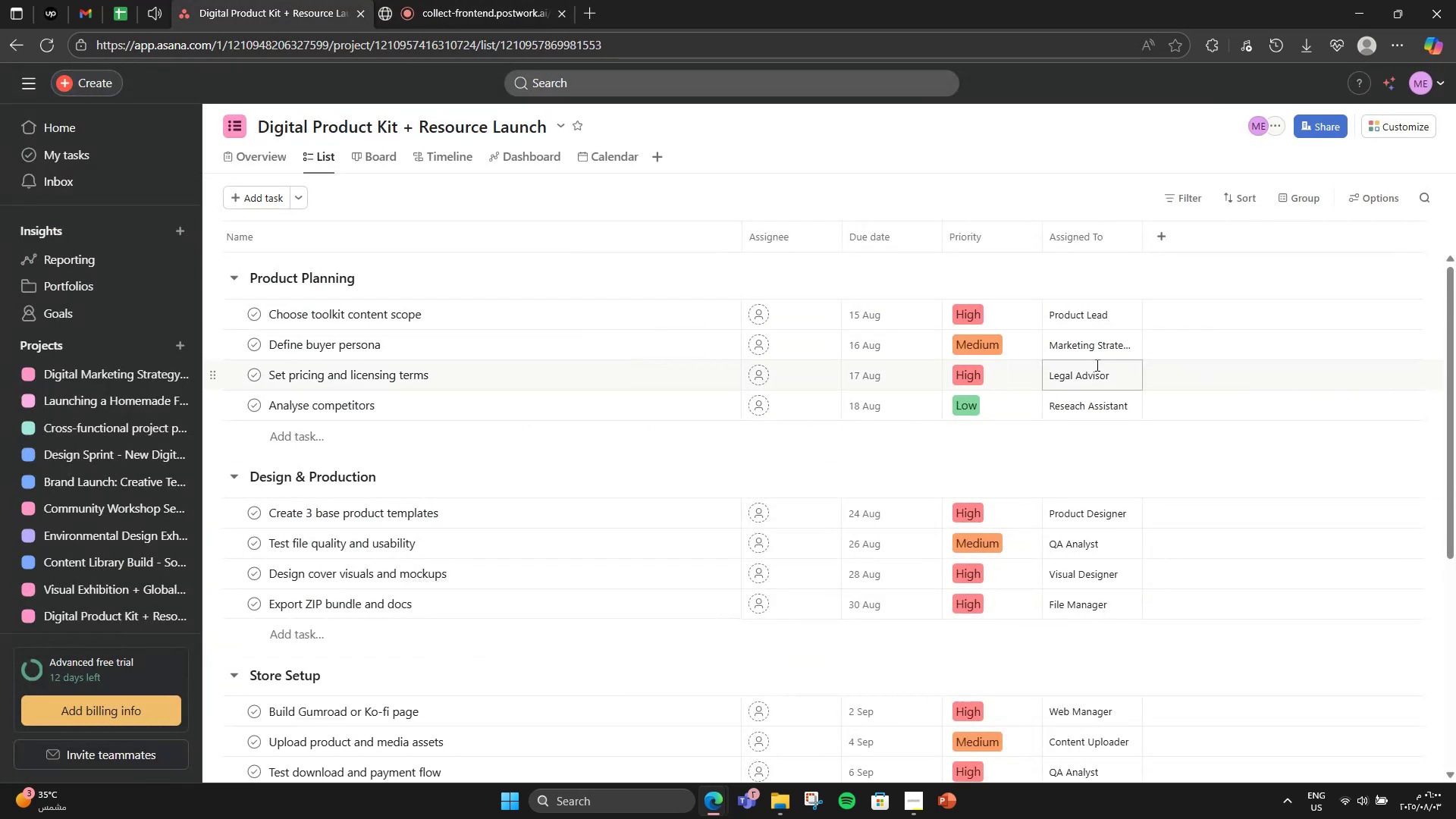 
scroll: coordinate [1092, 372], scroll_direction: down, amount: 2.0
 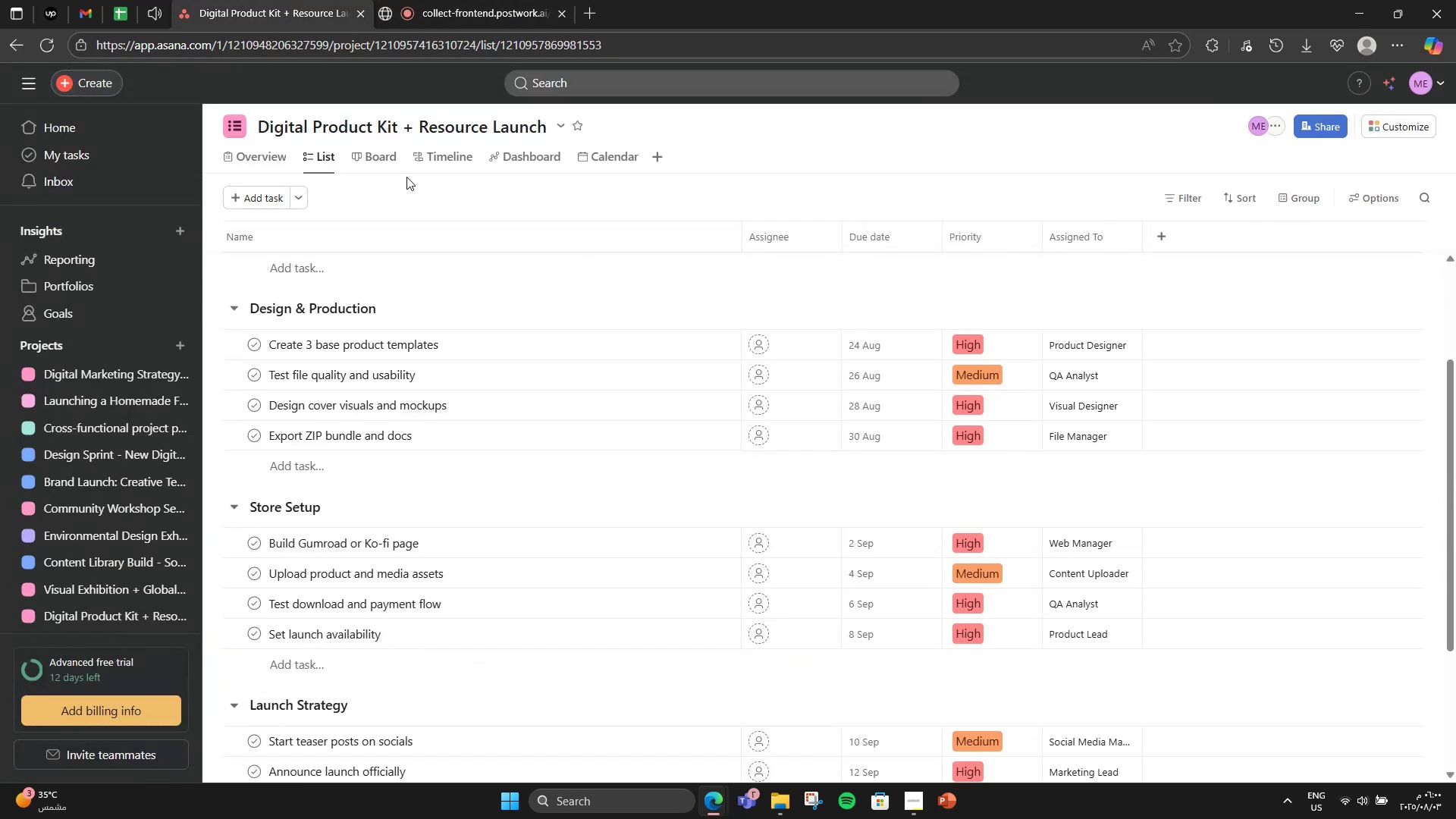 
left_click([387, 153])
 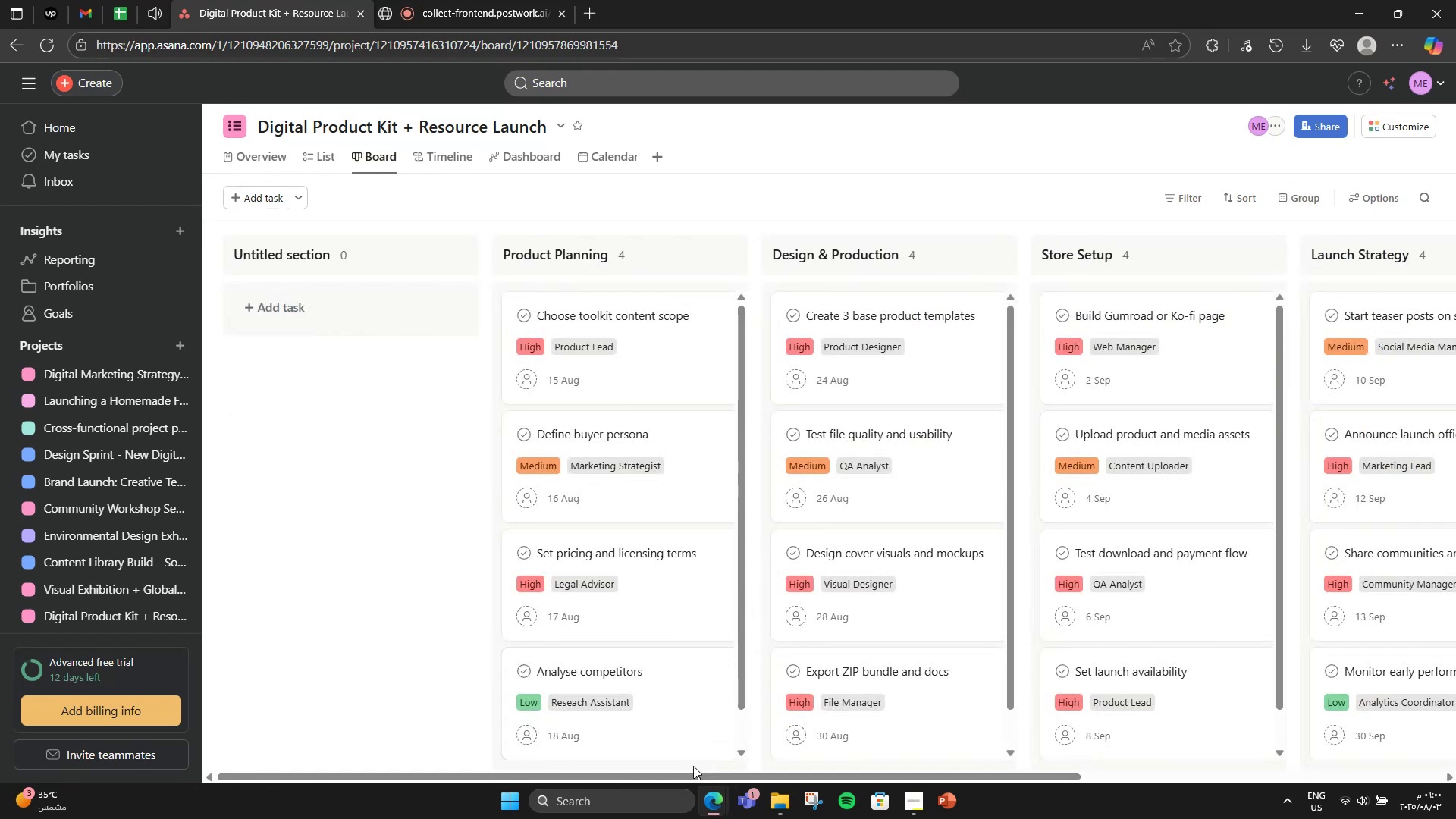 
left_click_drag(start_coordinate=[691, 771], to_coordinate=[709, 765])
 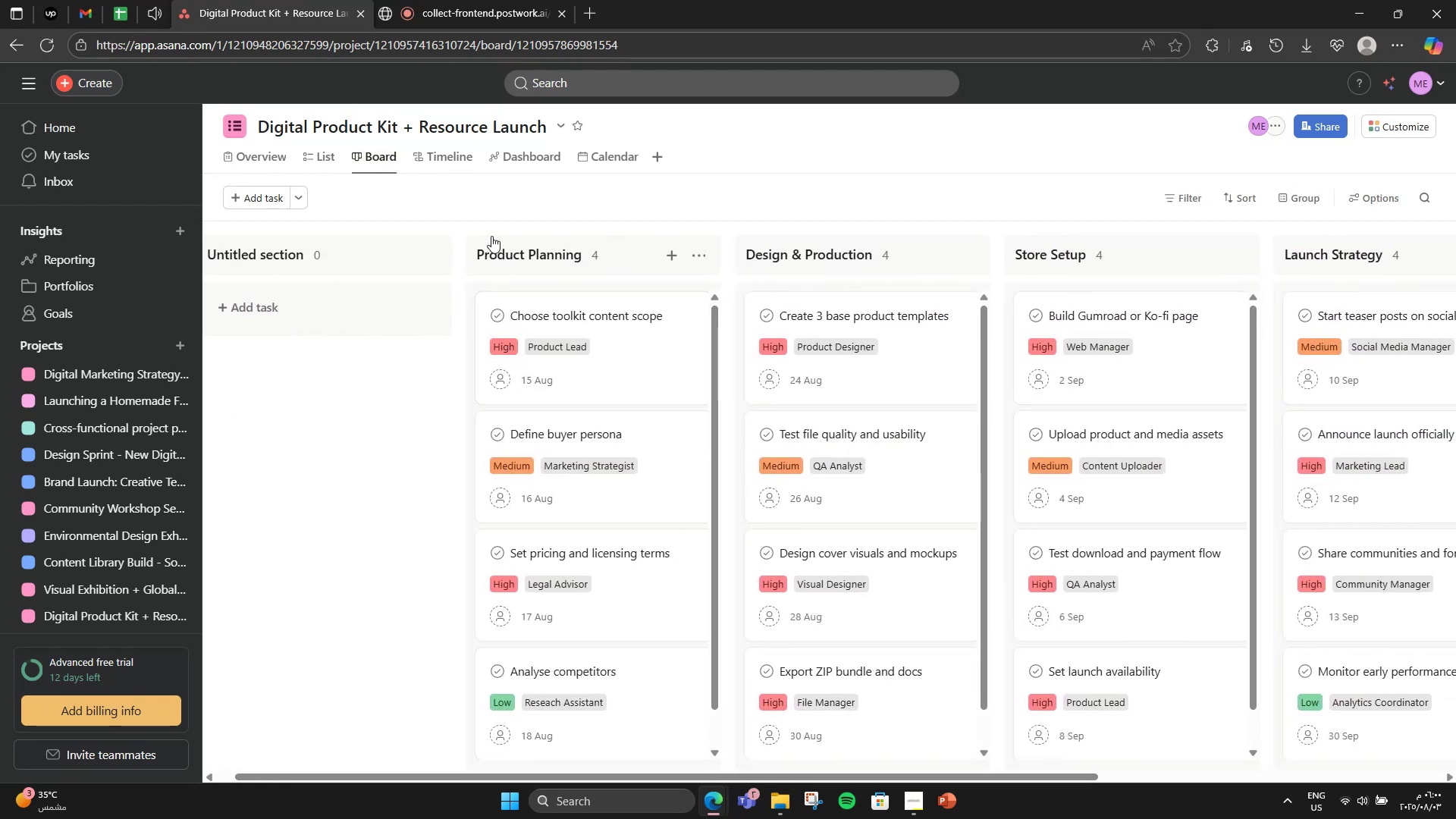 
mouse_move([485, 121])
 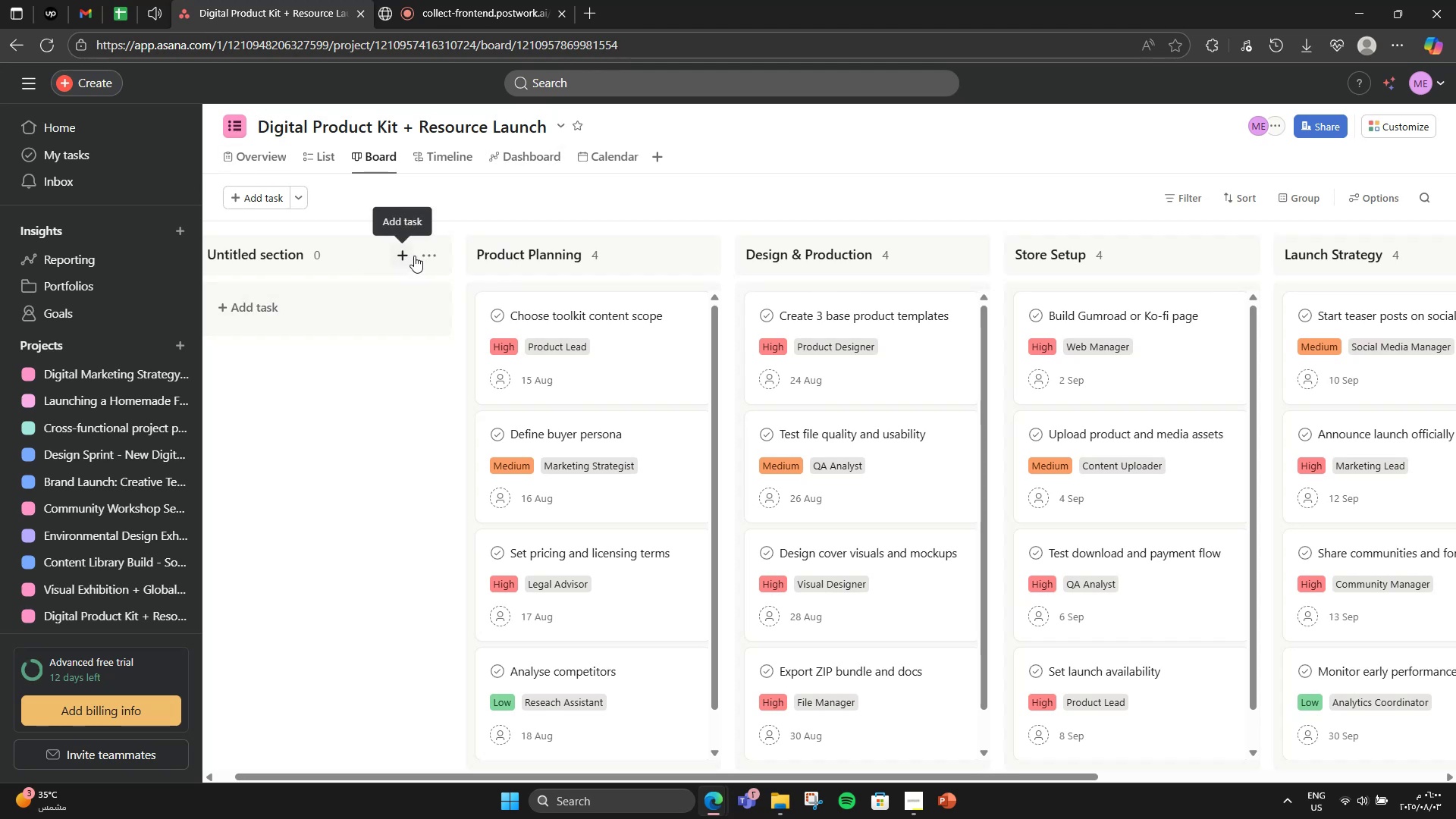 
left_click([419, 256])
 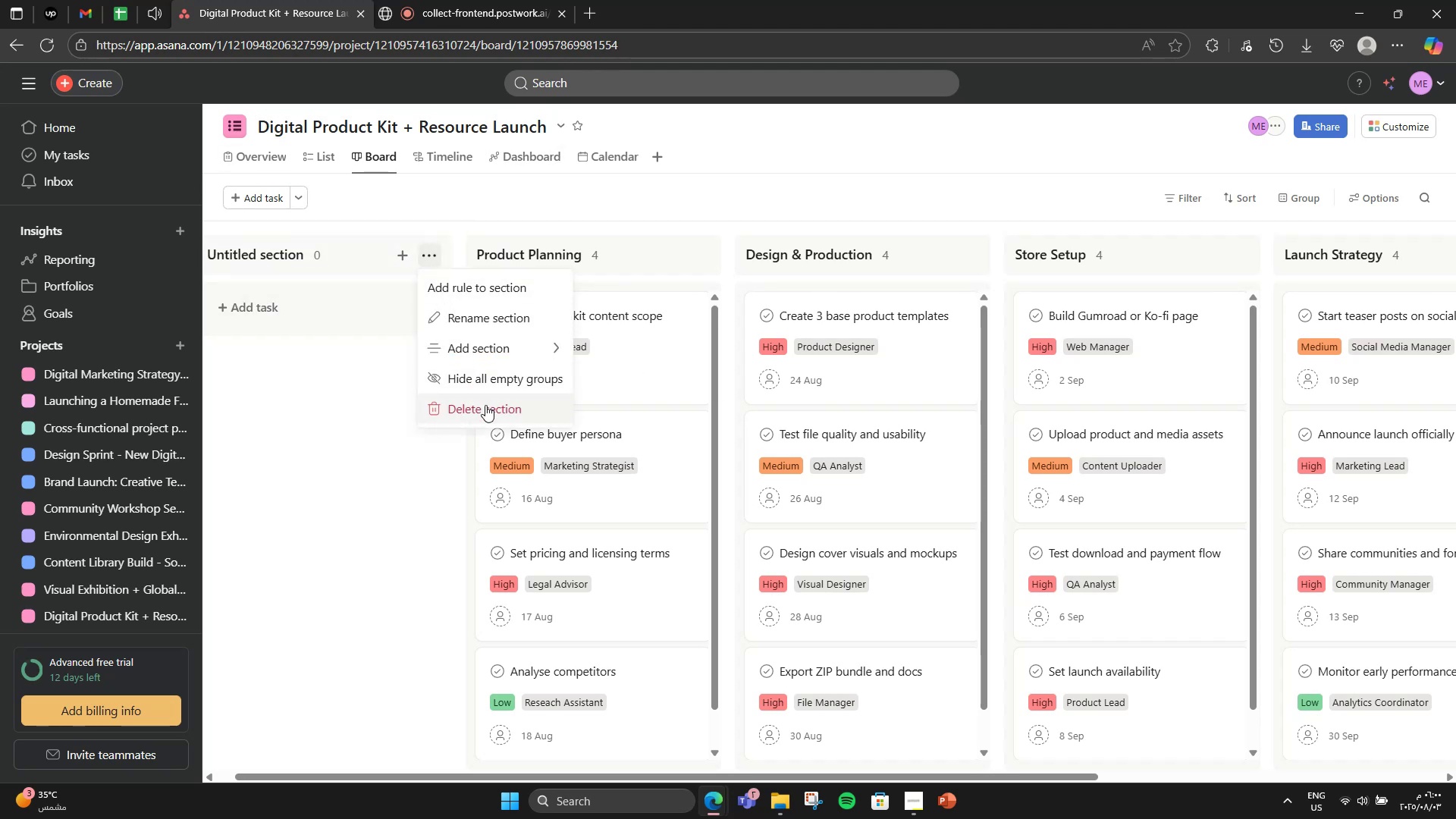 
left_click([485, 405])
 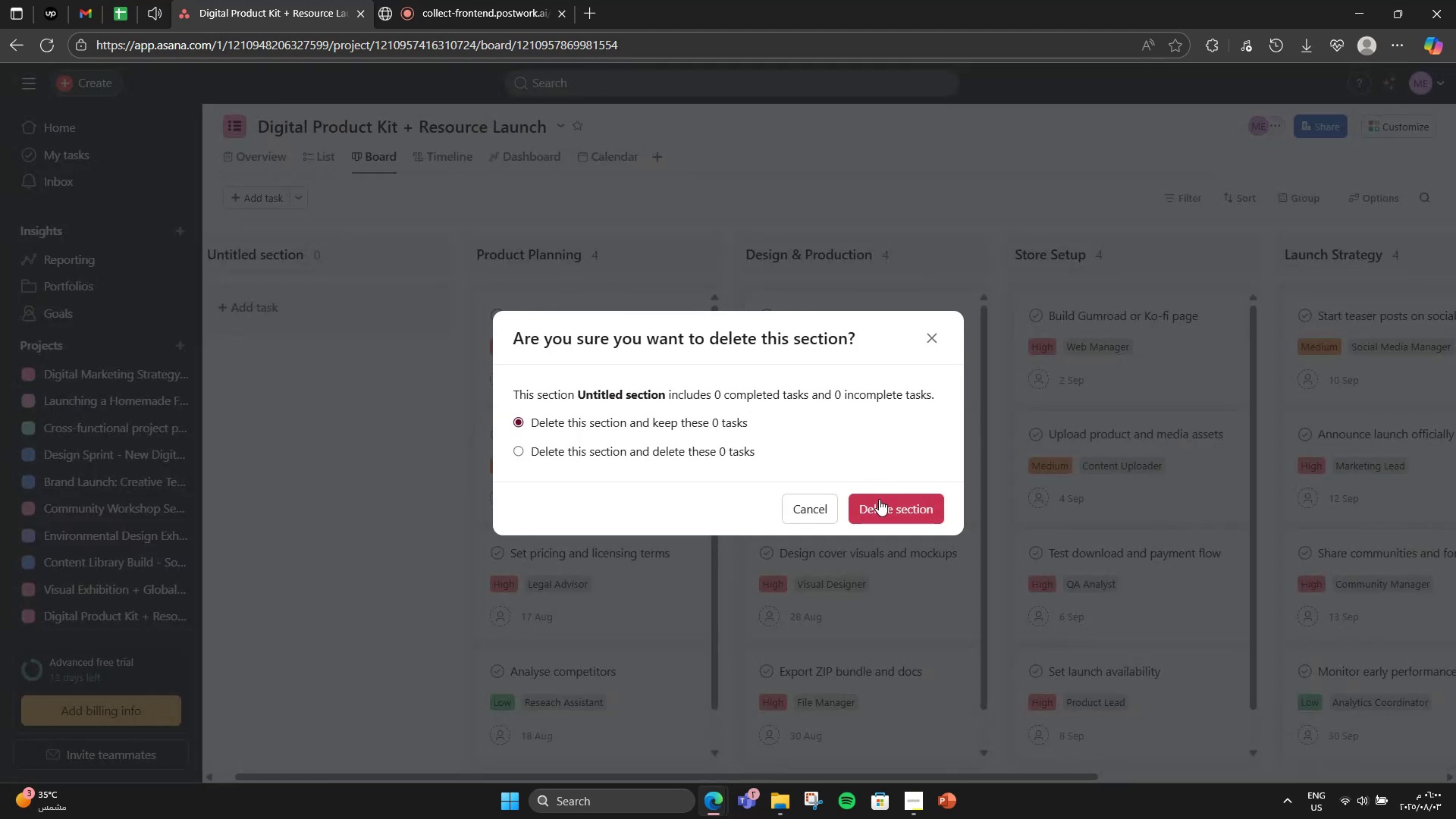 
left_click([876, 514])
 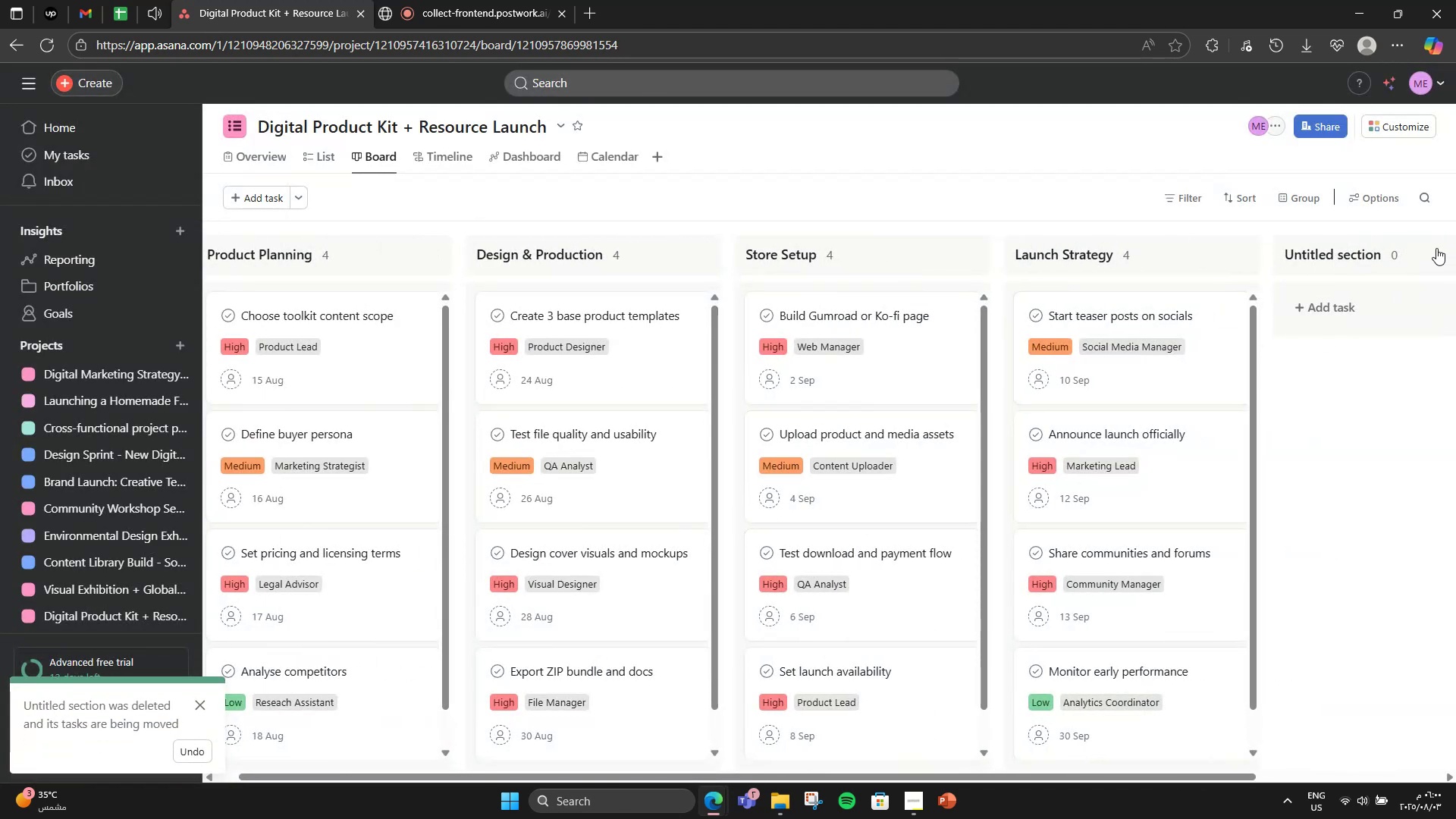 
left_click([1442, 260])
 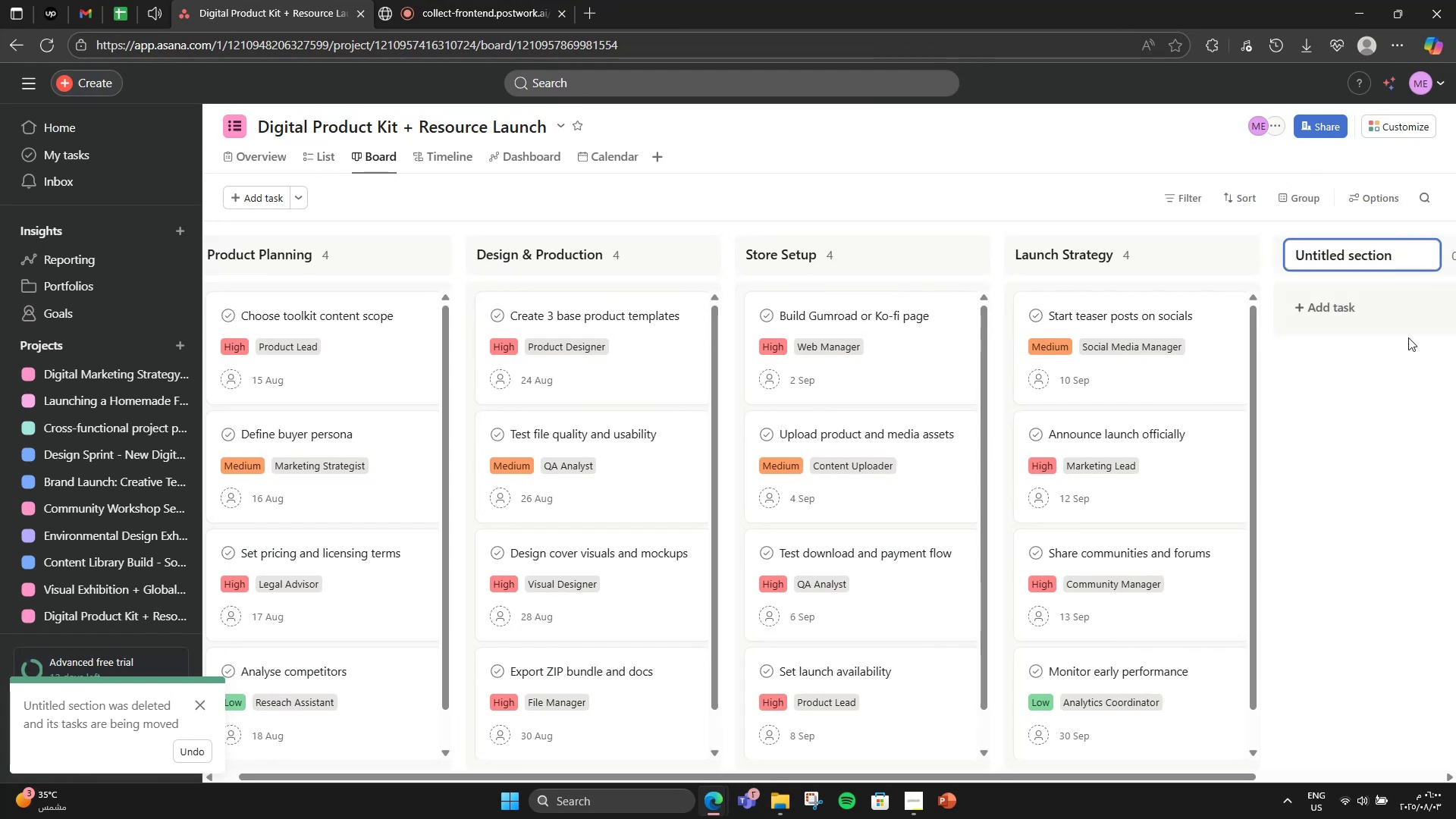 
left_click([1361, 489])
 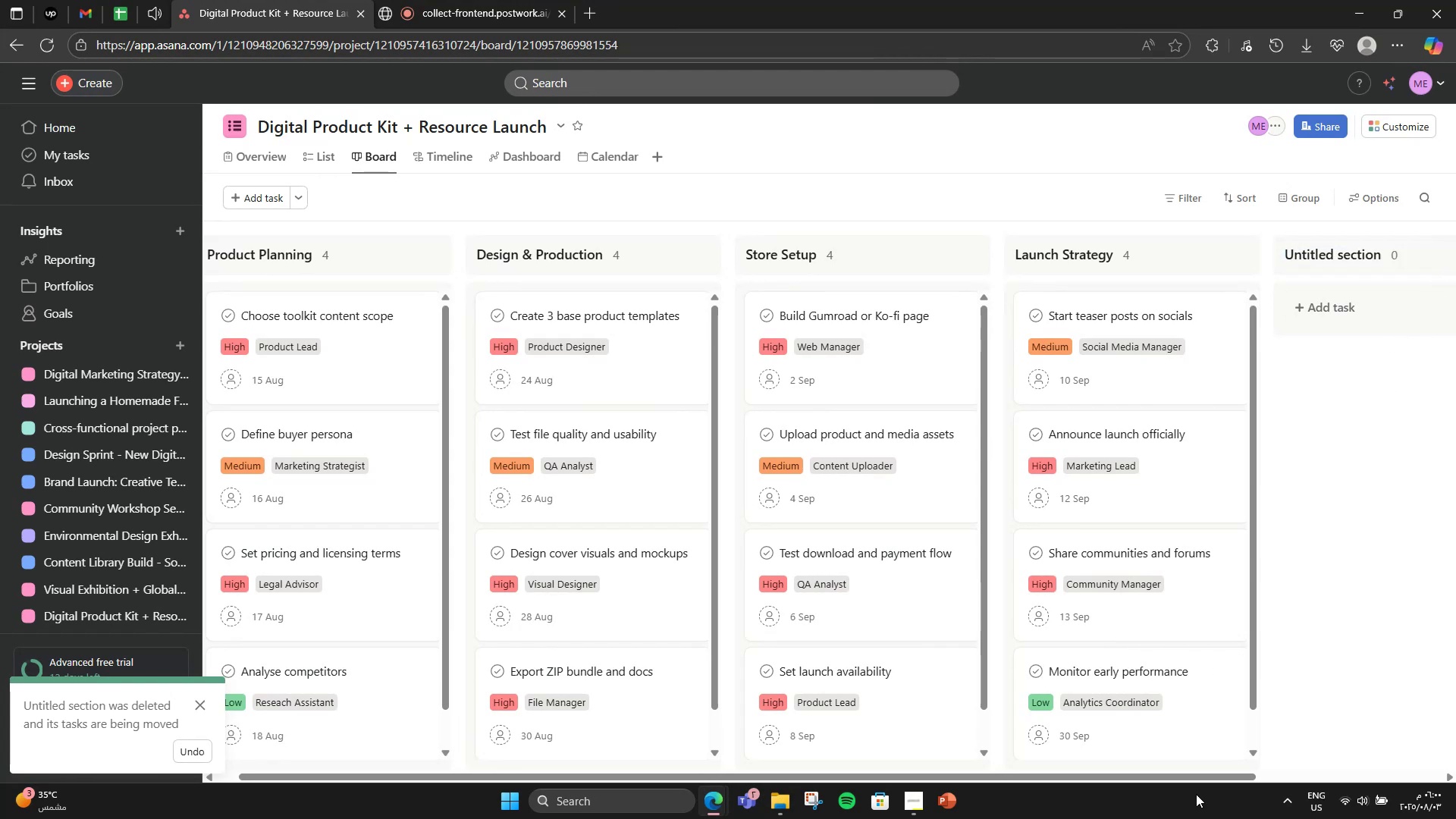 
left_click_drag(start_coordinate=[1186, 778], to_coordinate=[1429, 750])
 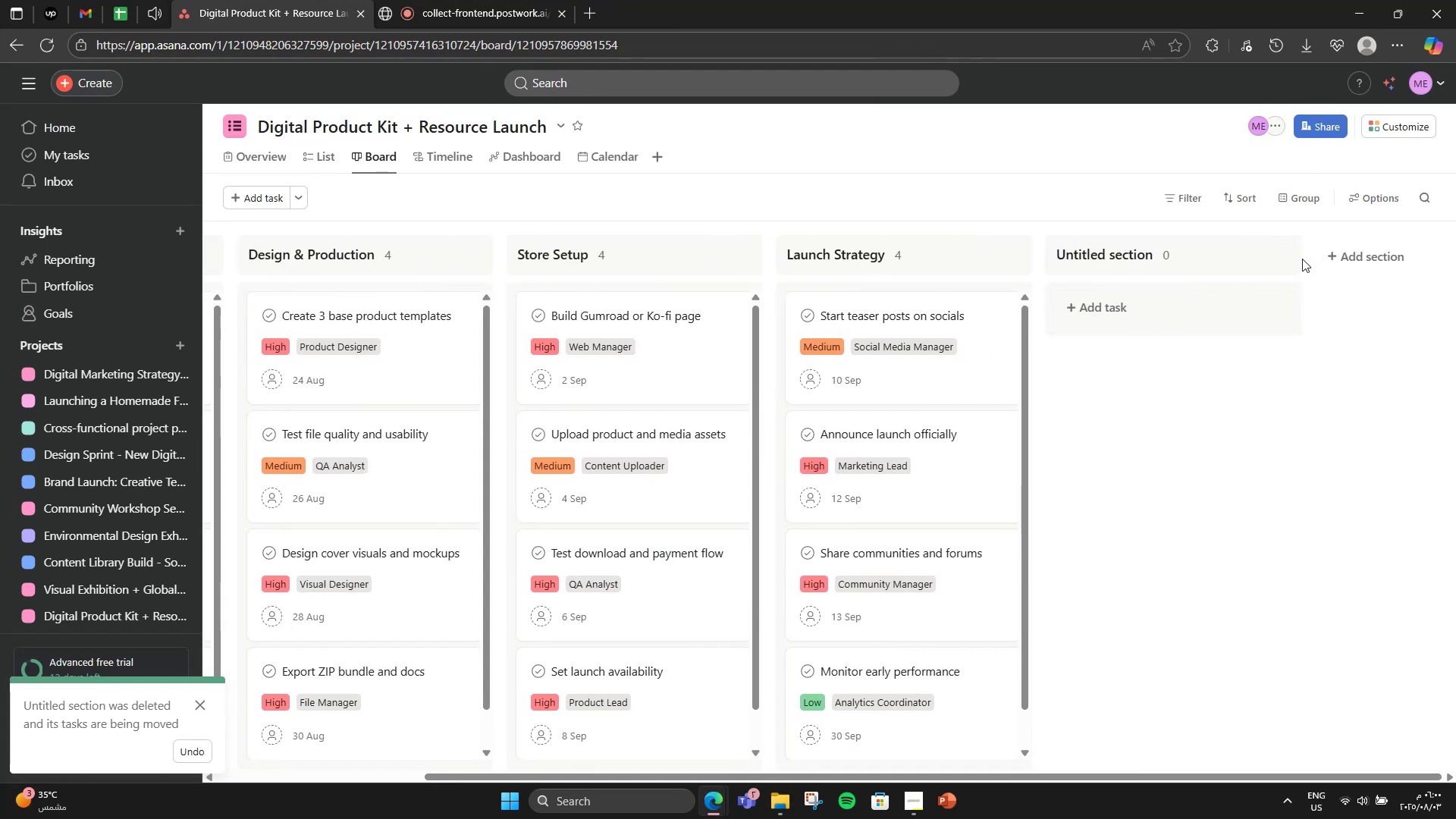 
left_click([1272, 256])
 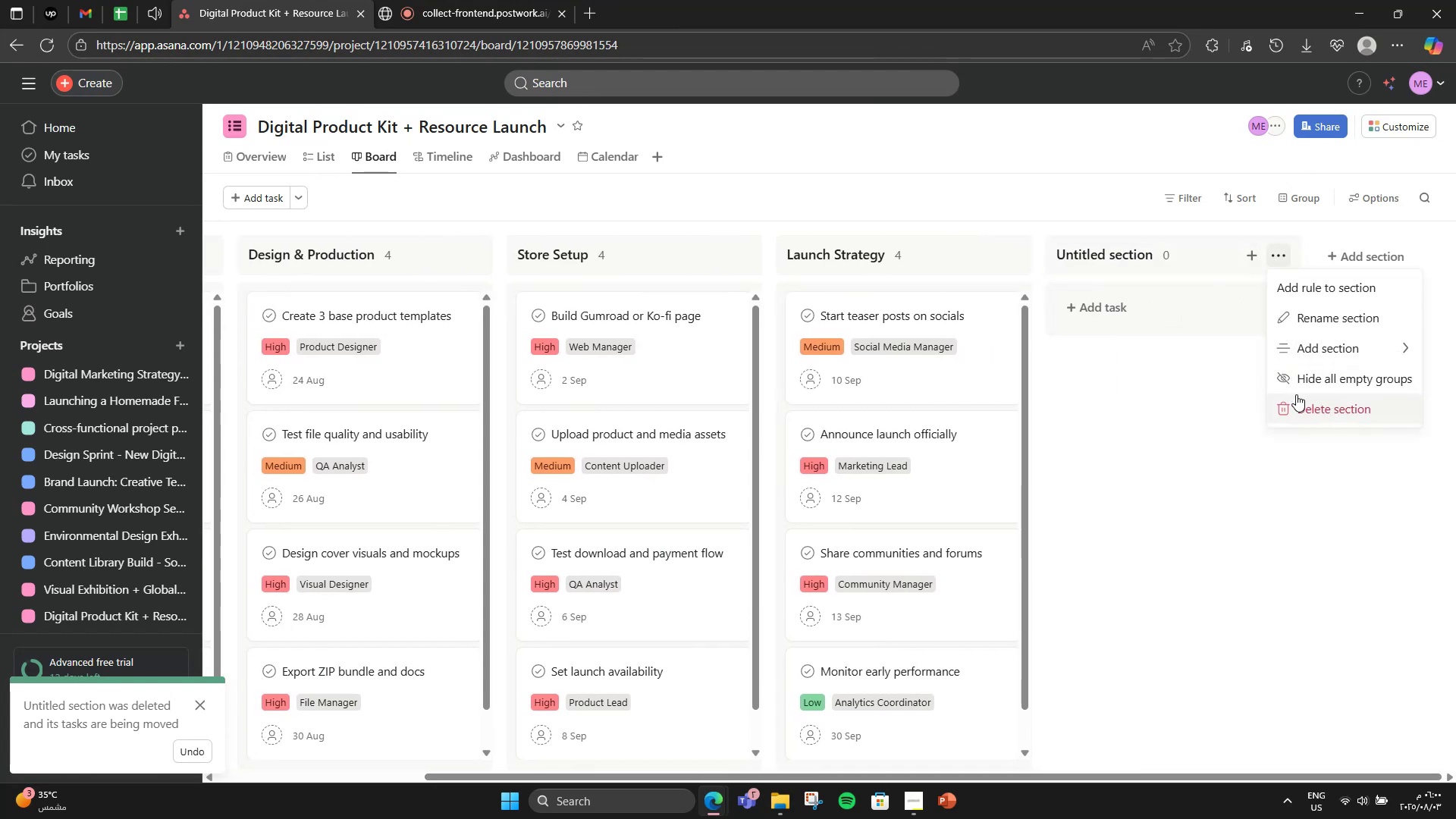 
left_click([1300, 394])
 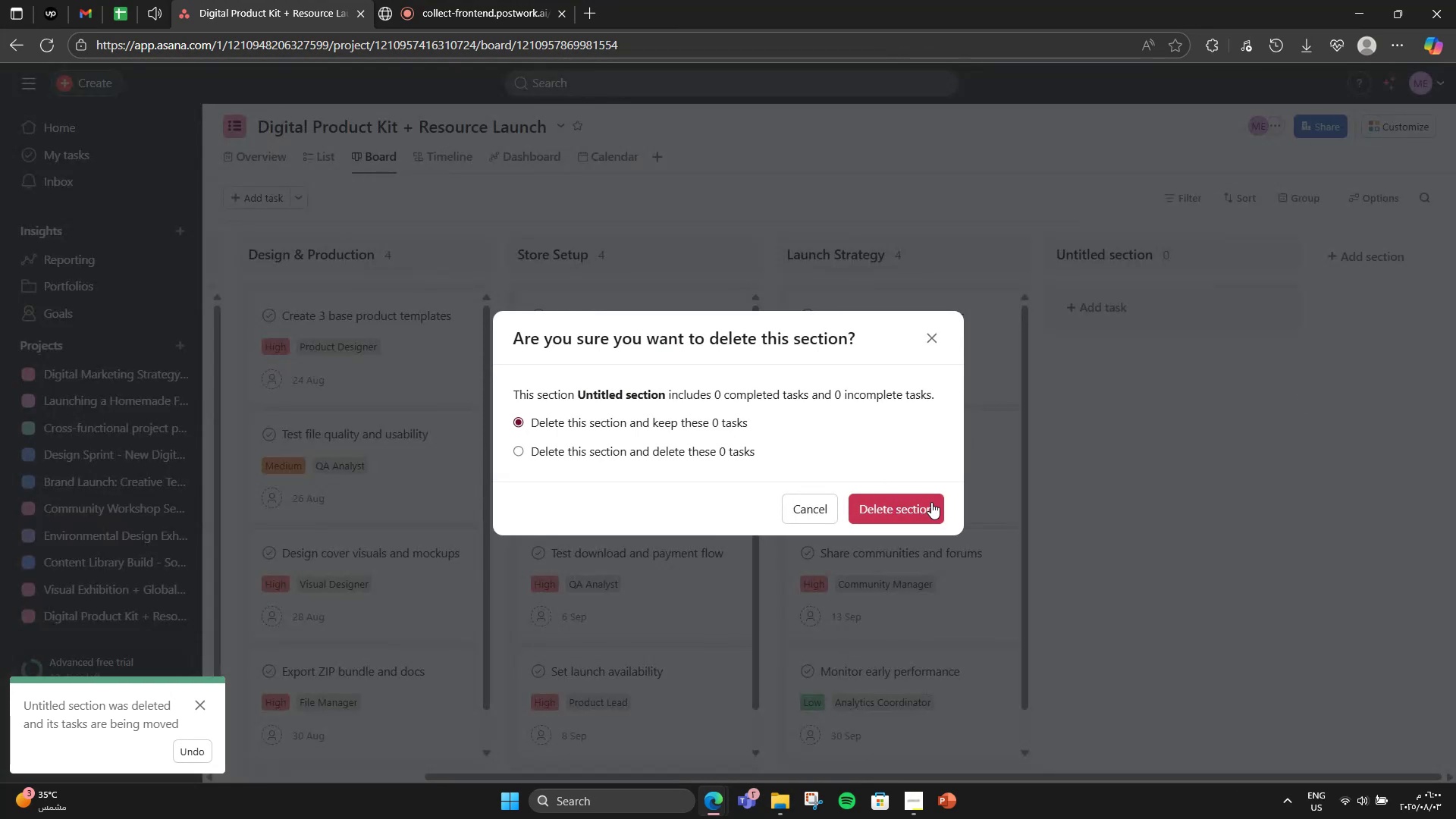 
left_click([744, 455])
 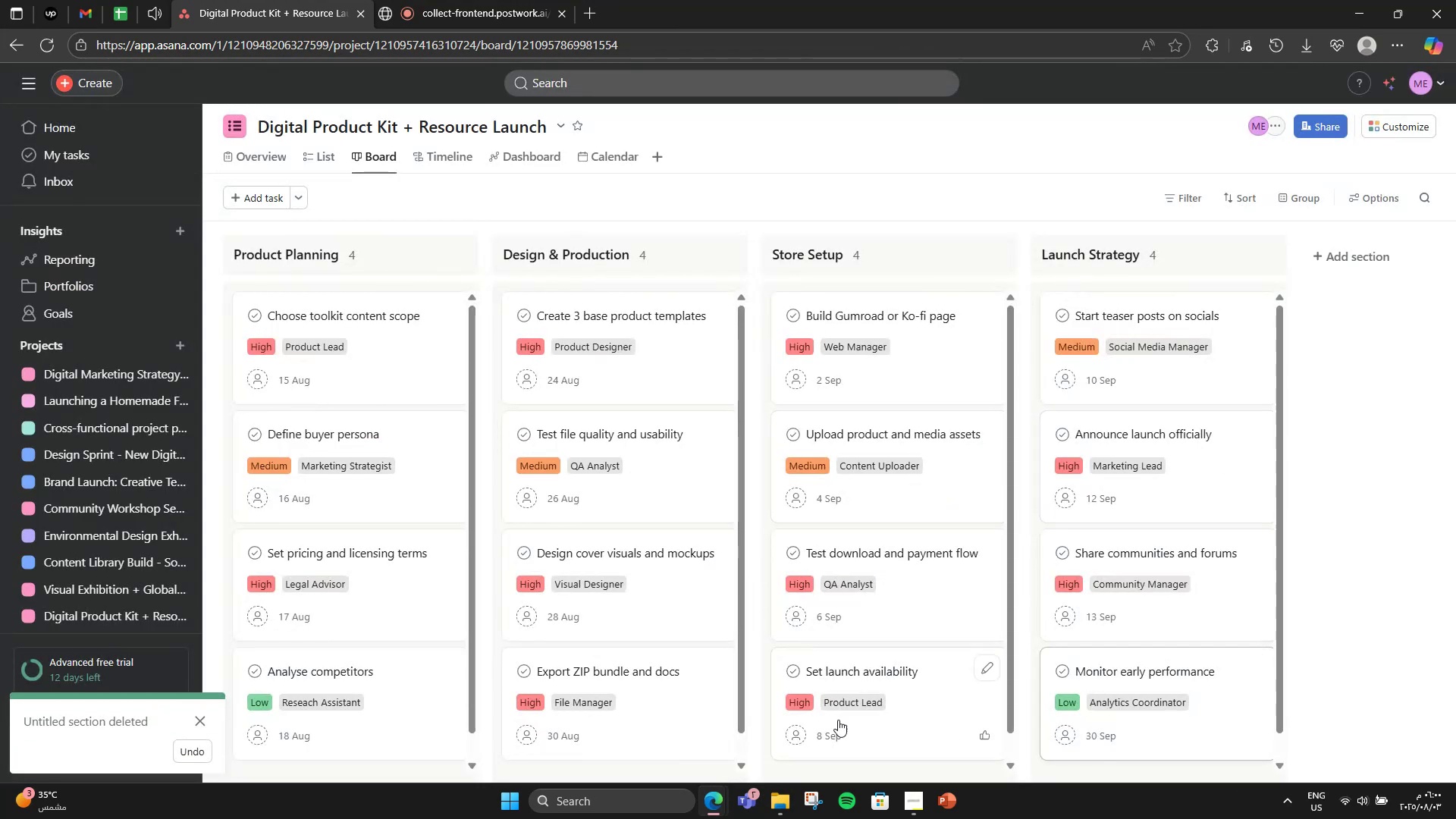 
scroll: coordinate [293, 435], scroll_direction: up, amount: 2.0
 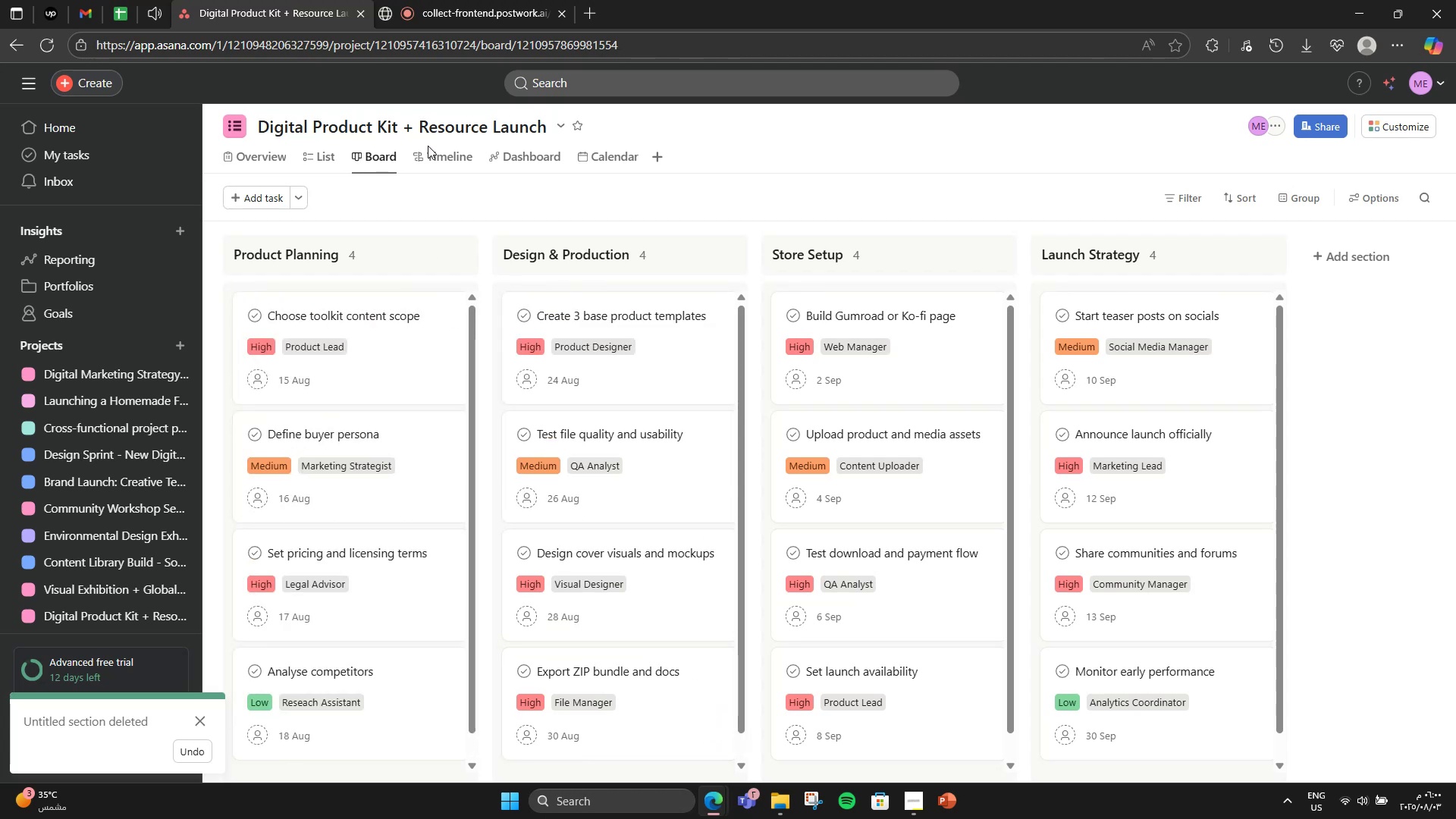 
left_click([453, 159])
 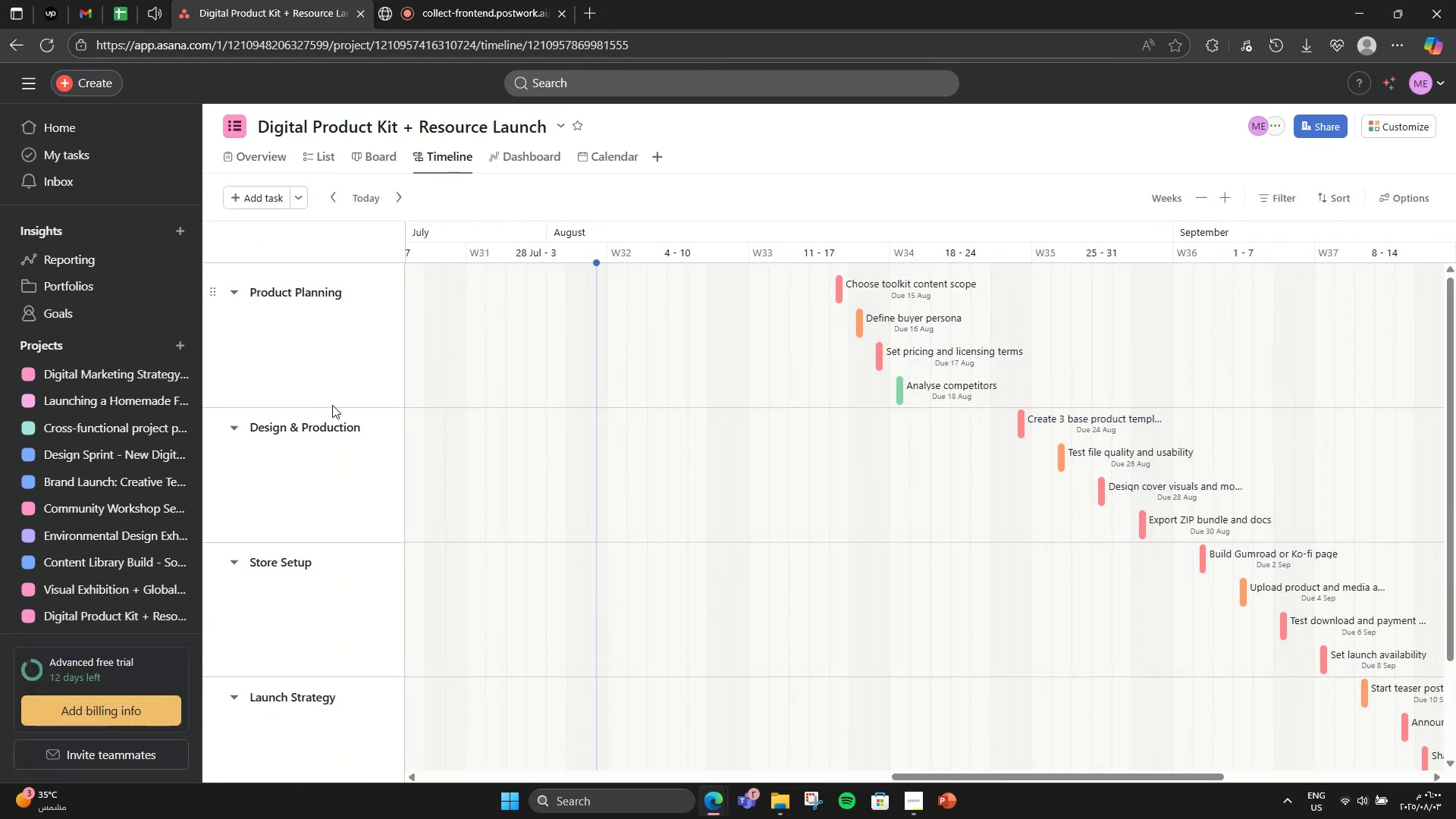 
wait(7.11)
 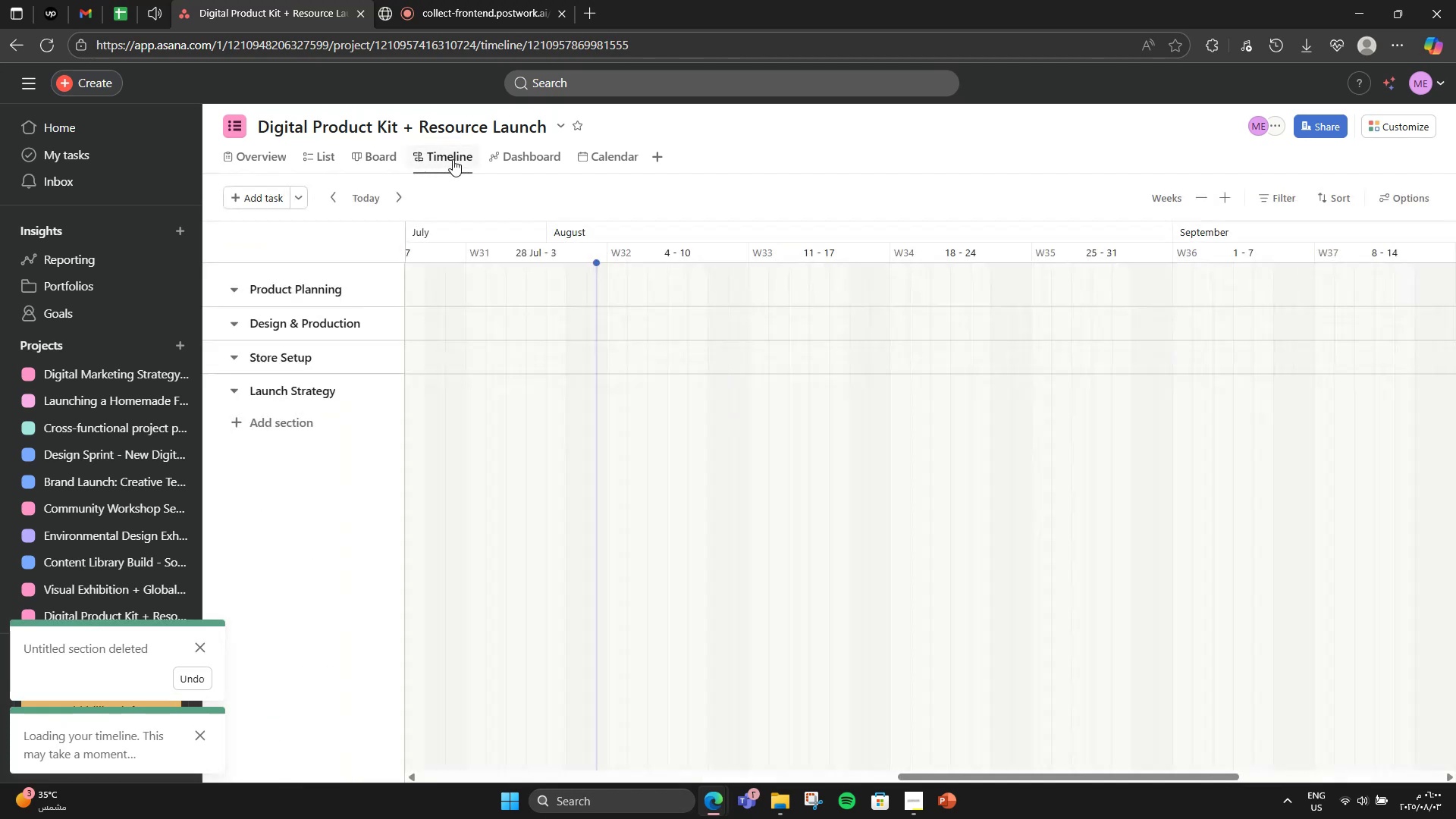 
left_click_drag(start_coordinate=[1083, 775], to_coordinate=[1171, 755])
 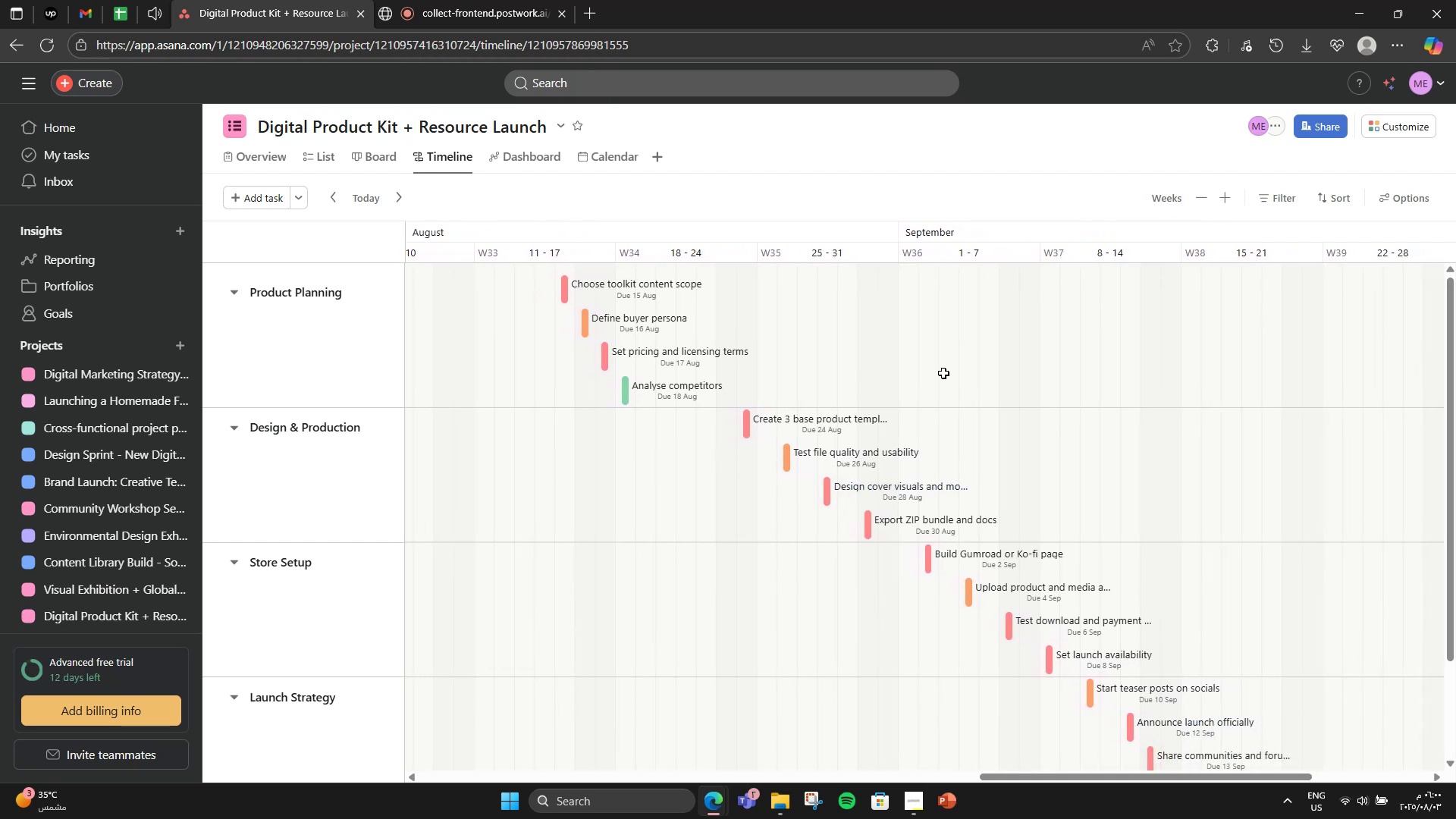 
scroll: coordinate [959, 342], scroll_direction: none, amount: 0.0
 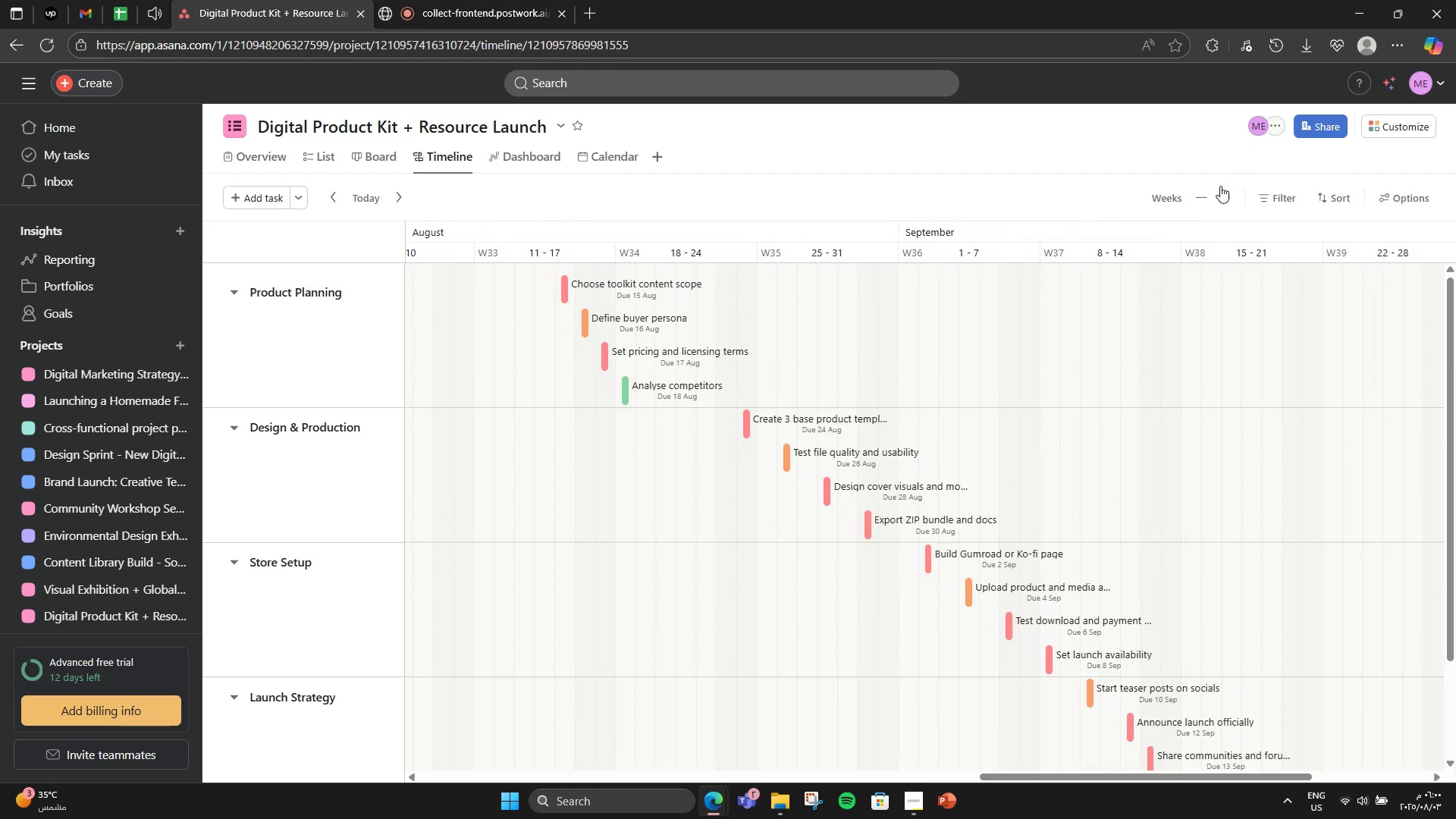 
left_click([1186, 201])
 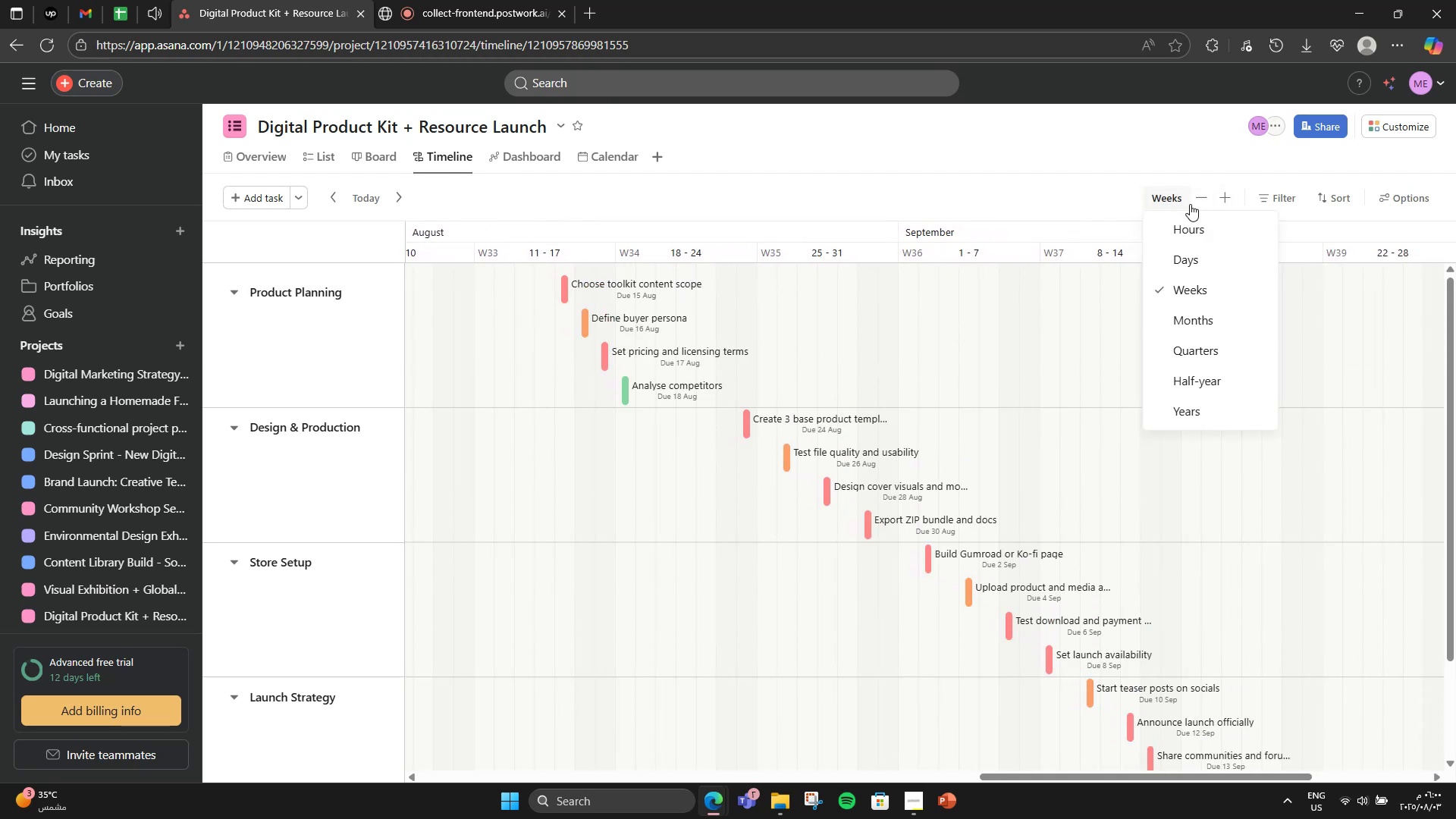 
left_click([1191, 205])
 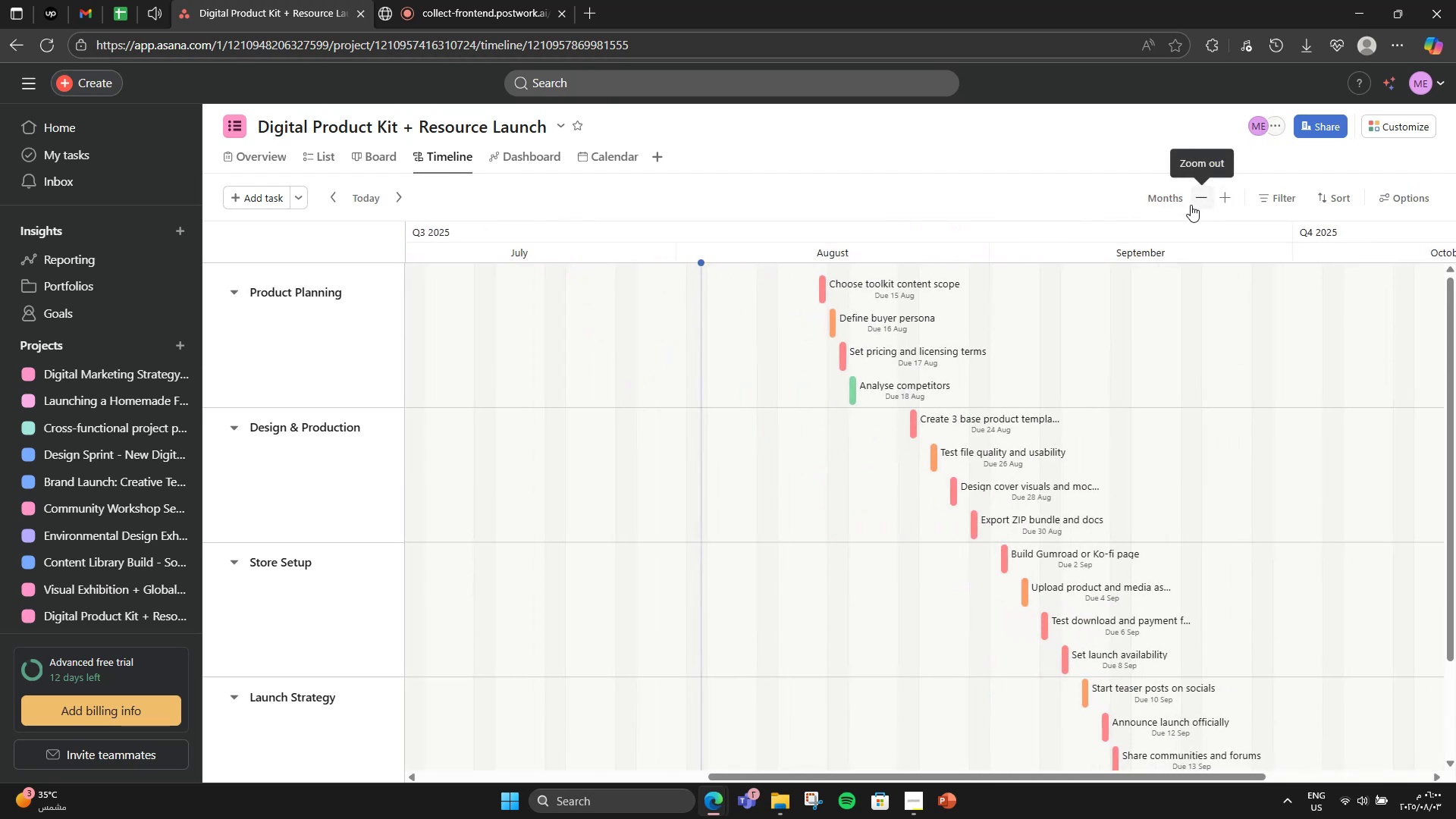 
left_click([1191, 205])
 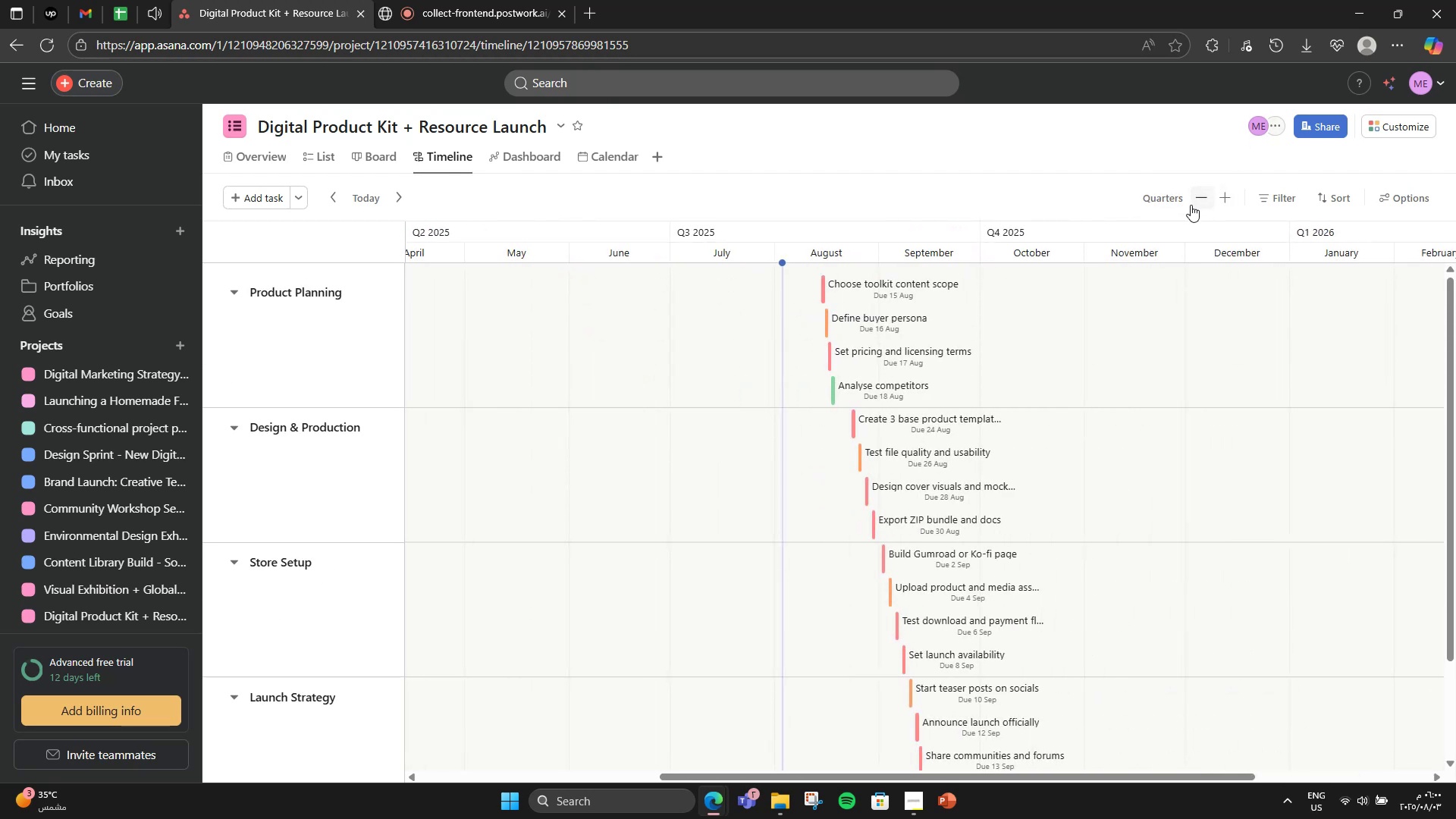 
left_click([1191, 205])
 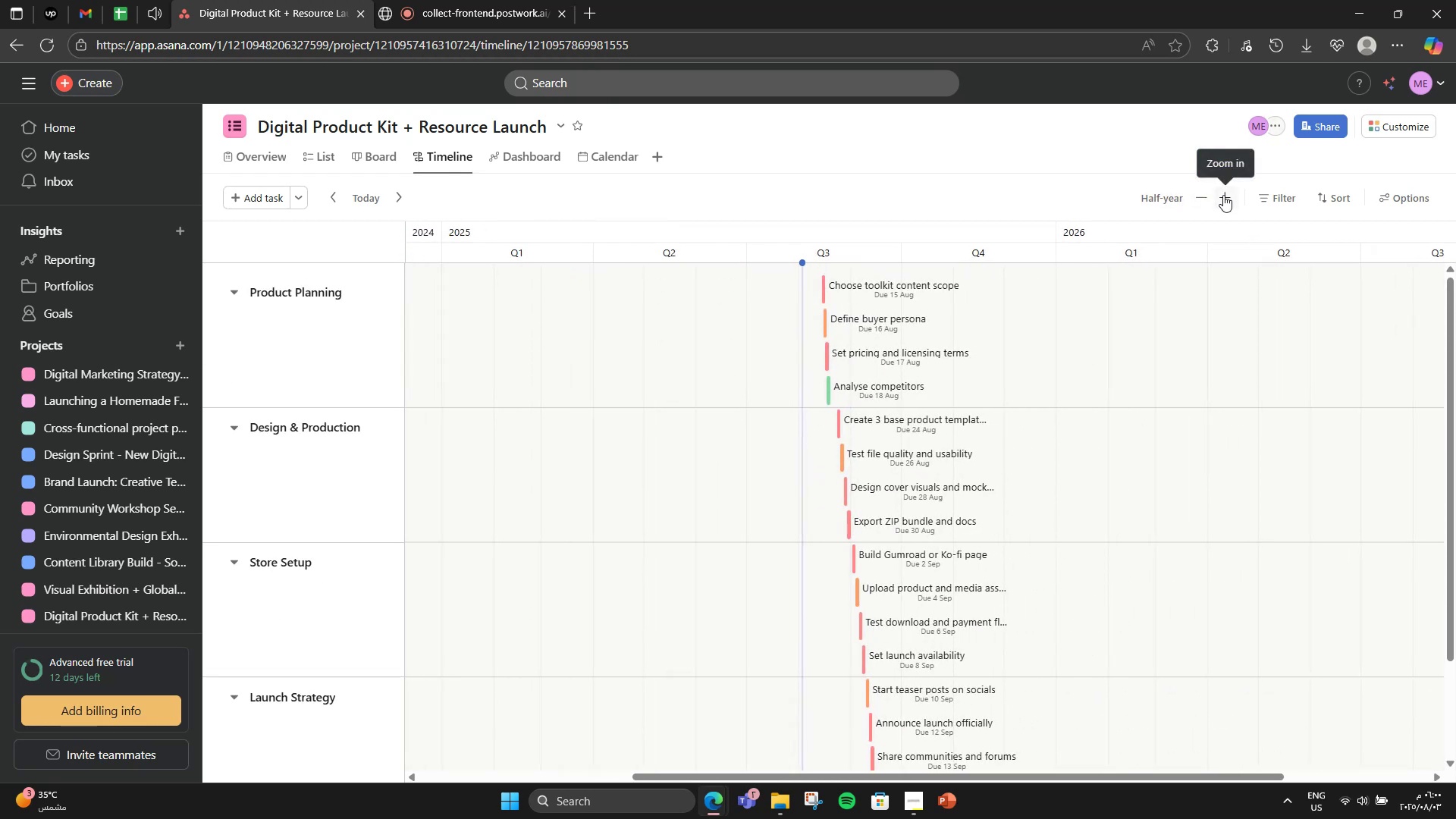 
double_click([1223, 195])
 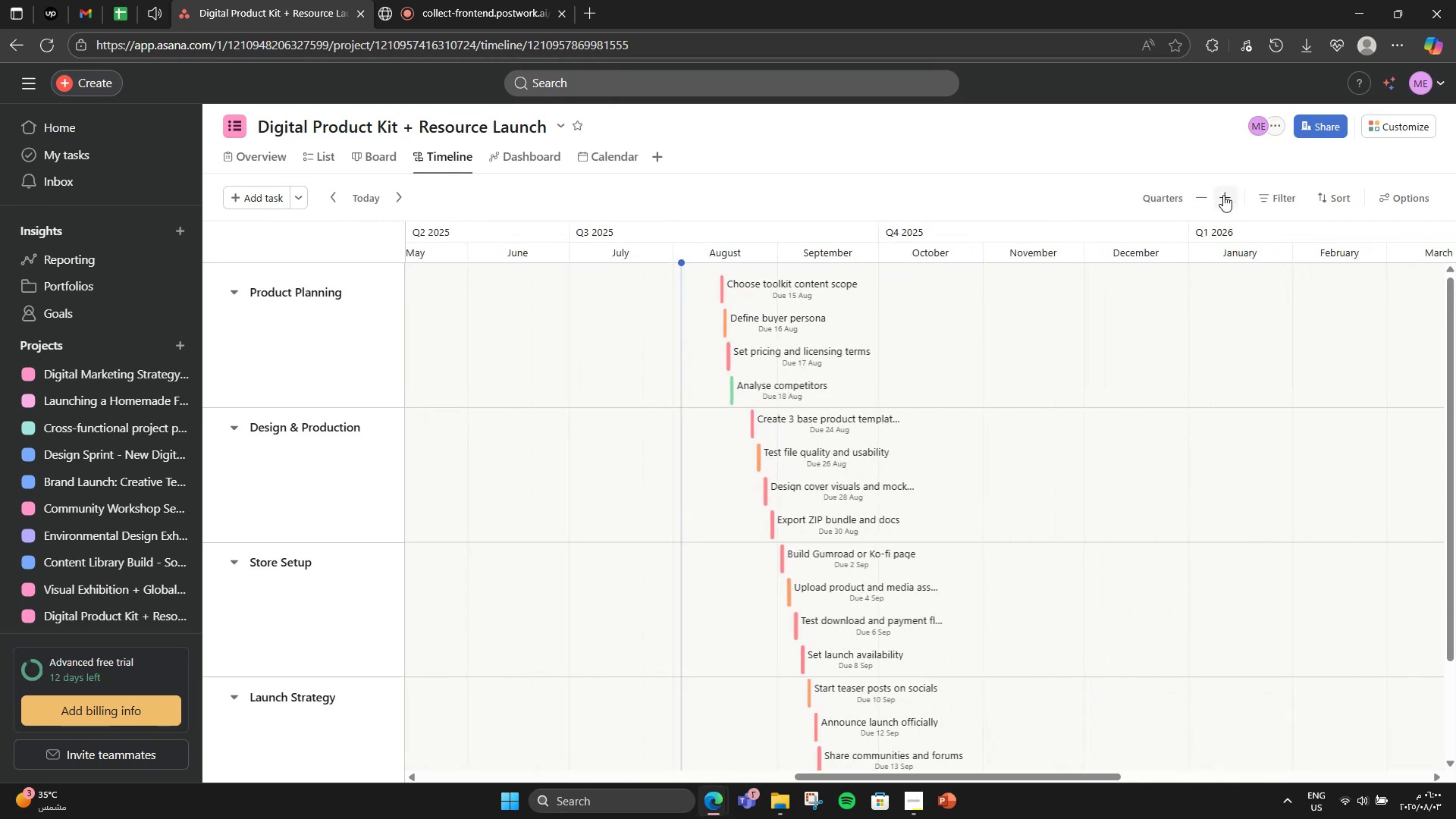 
triple_click([1223, 195])
 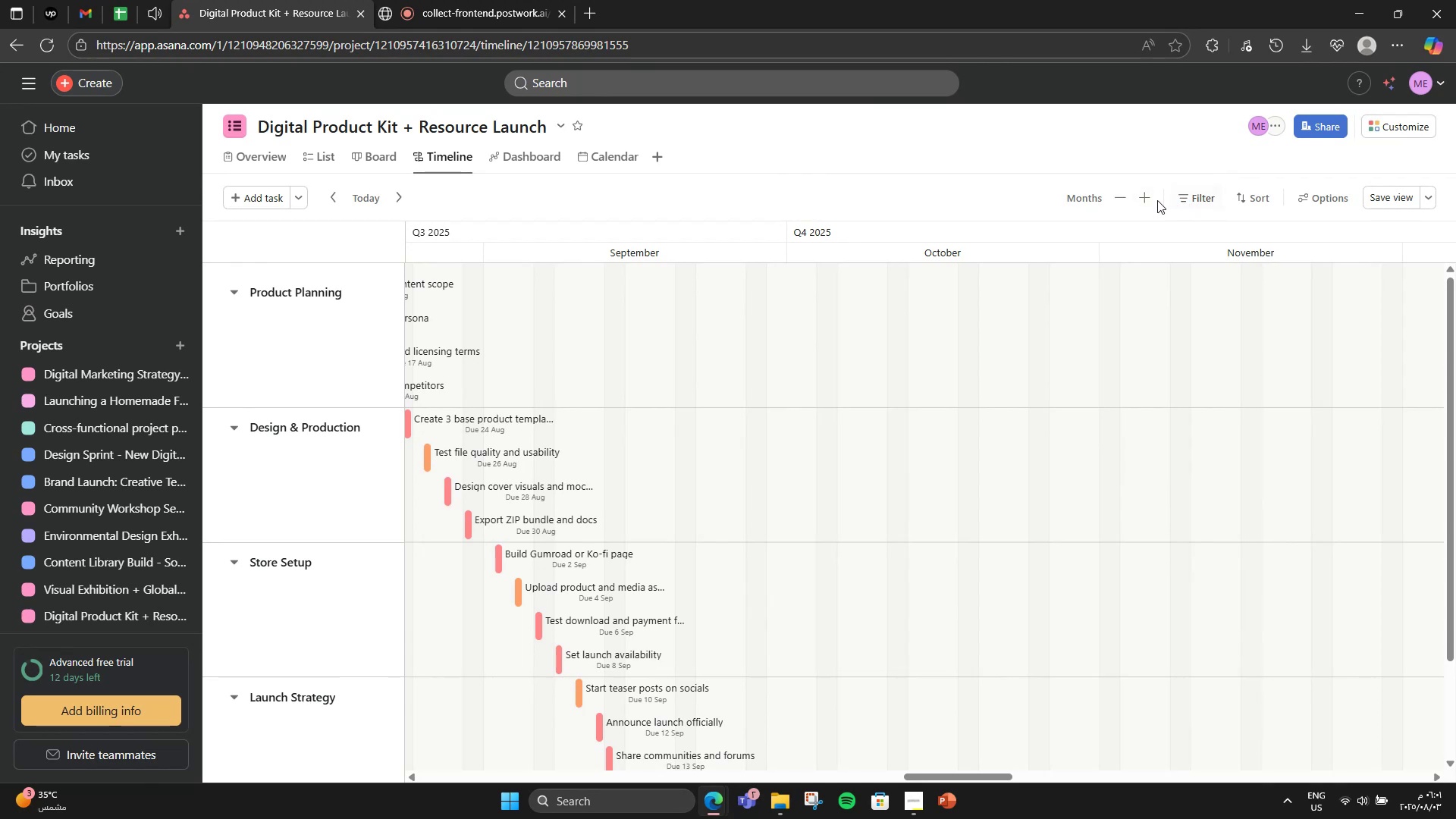 
left_click([1153, 199])
 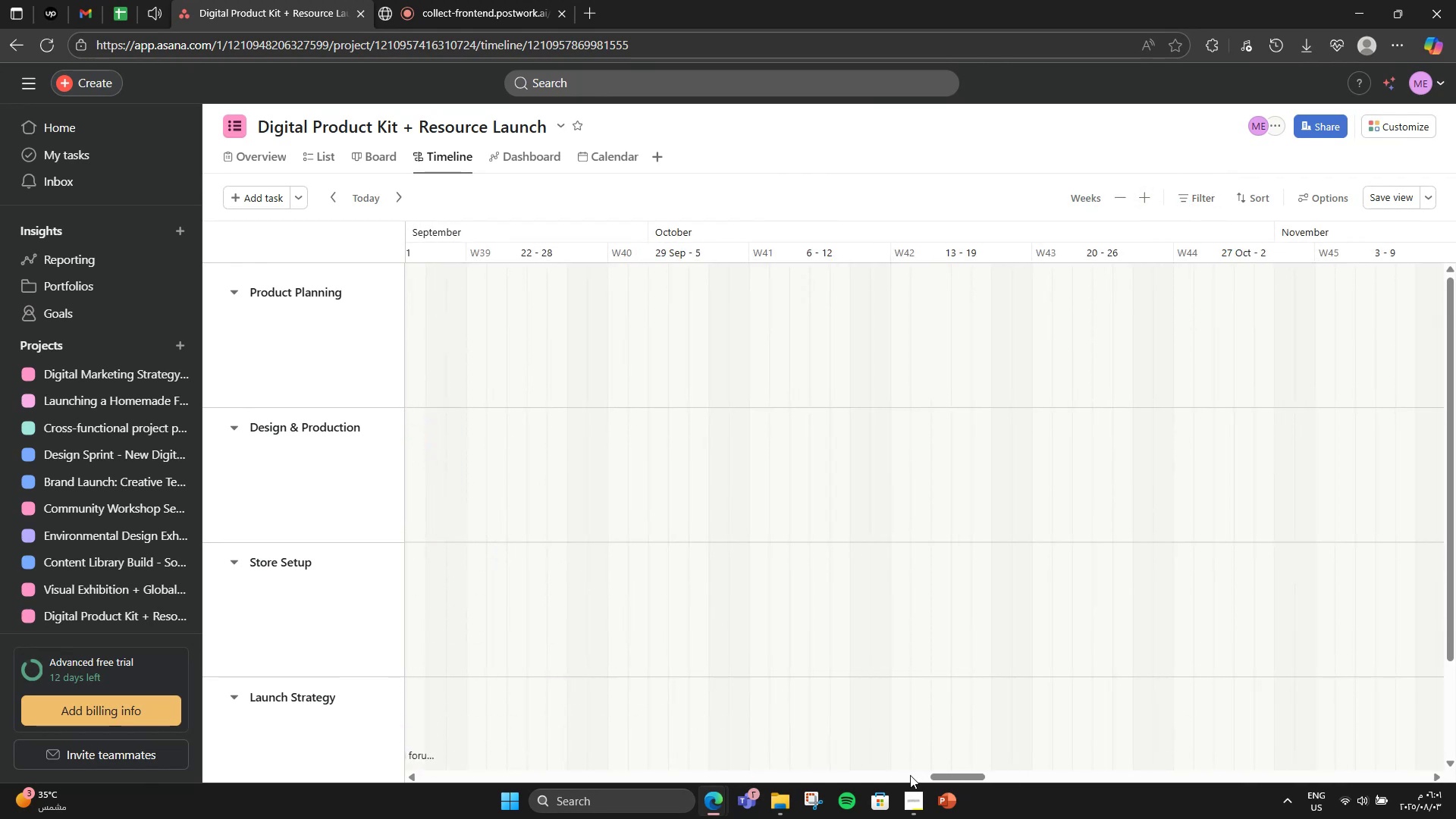 
left_click_drag(start_coordinate=[935, 774], to_coordinate=[882, 774])
 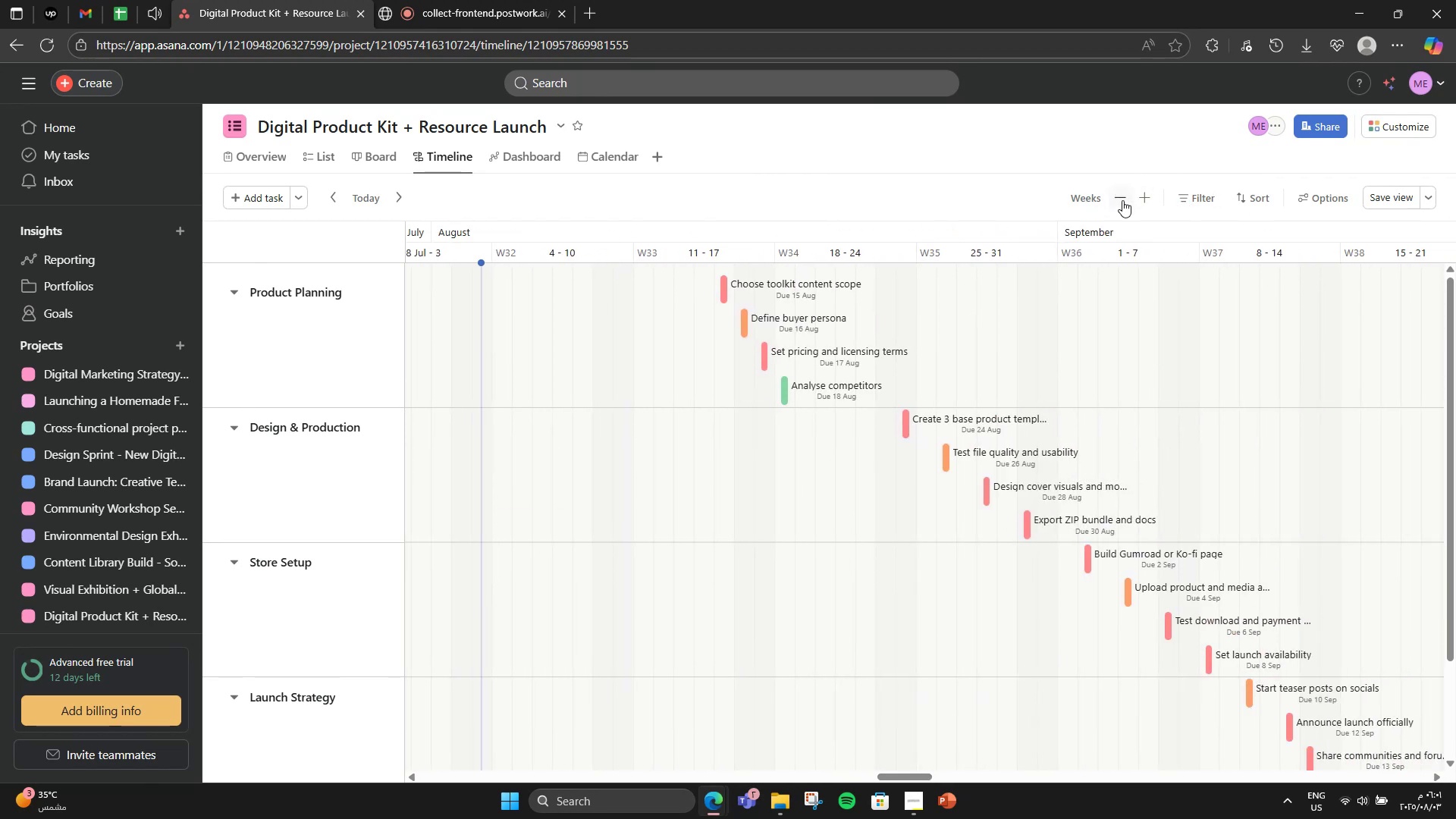 
left_click([1136, 206])
 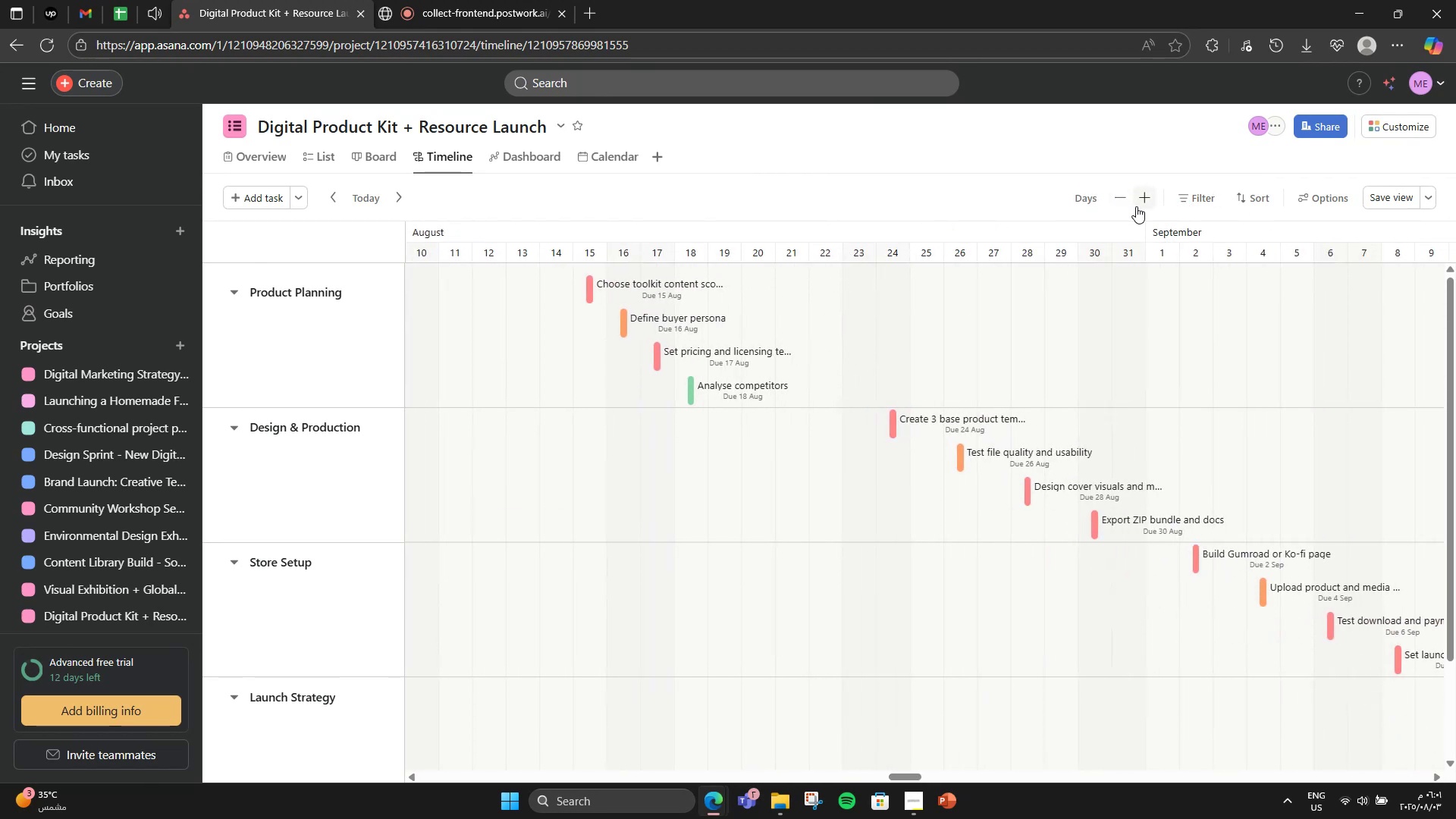 
left_click([1136, 206])
 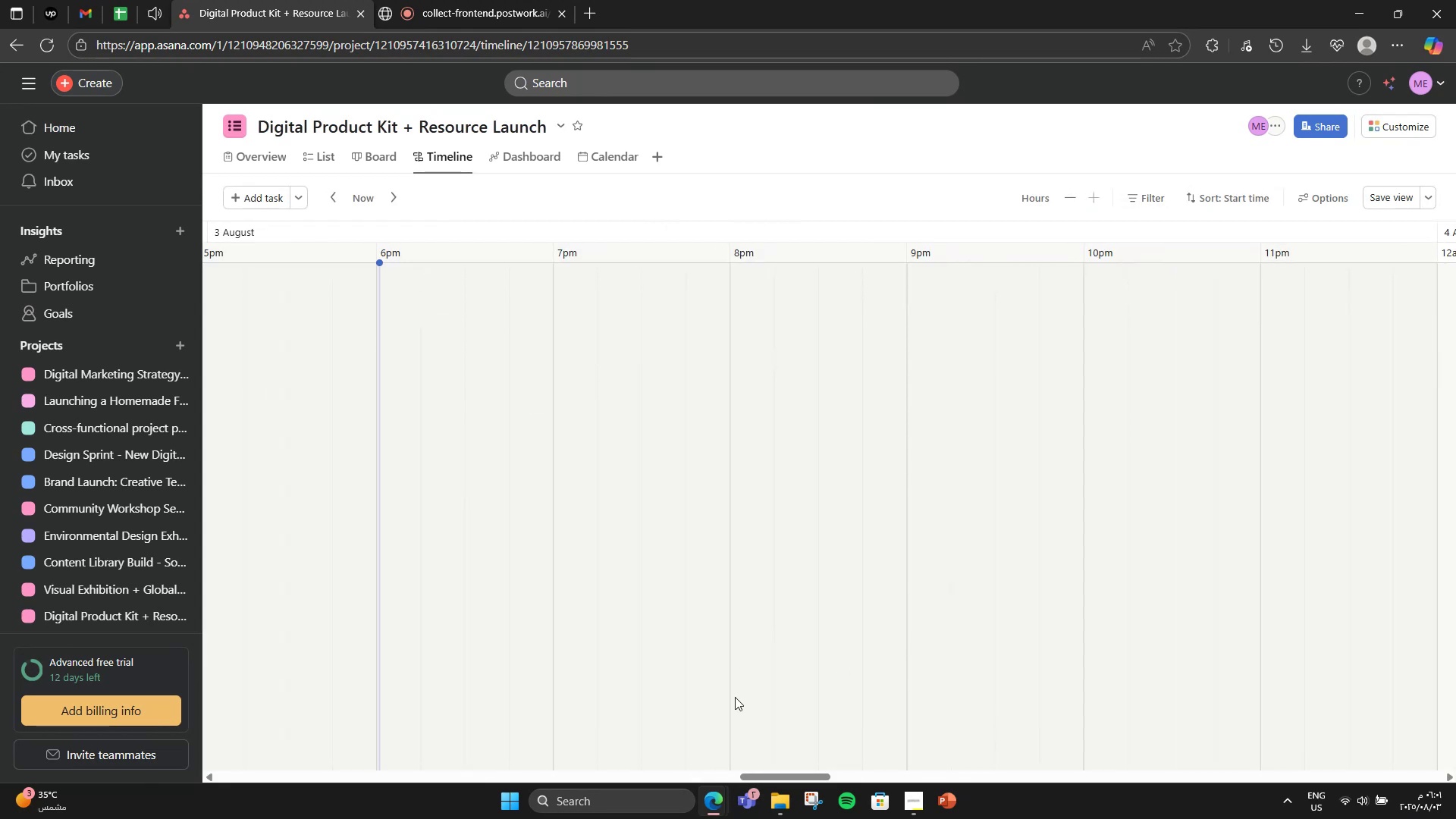 
left_click_drag(start_coordinate=[801, 777], to_coordinate=[224, 735])
 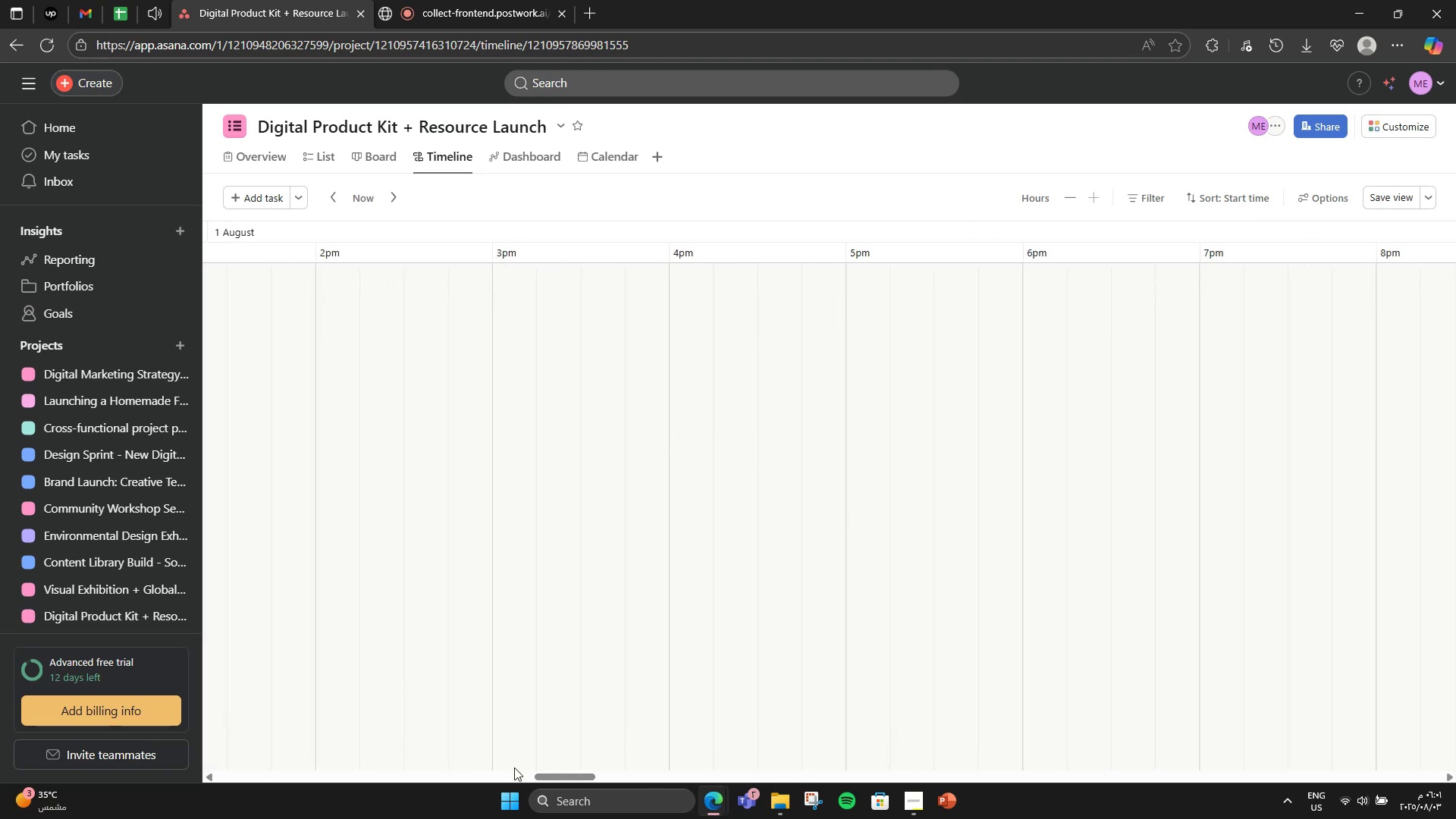 
left_click_drag(start_coordinate=[551, 773], to_coordinate=[1455, 641])
 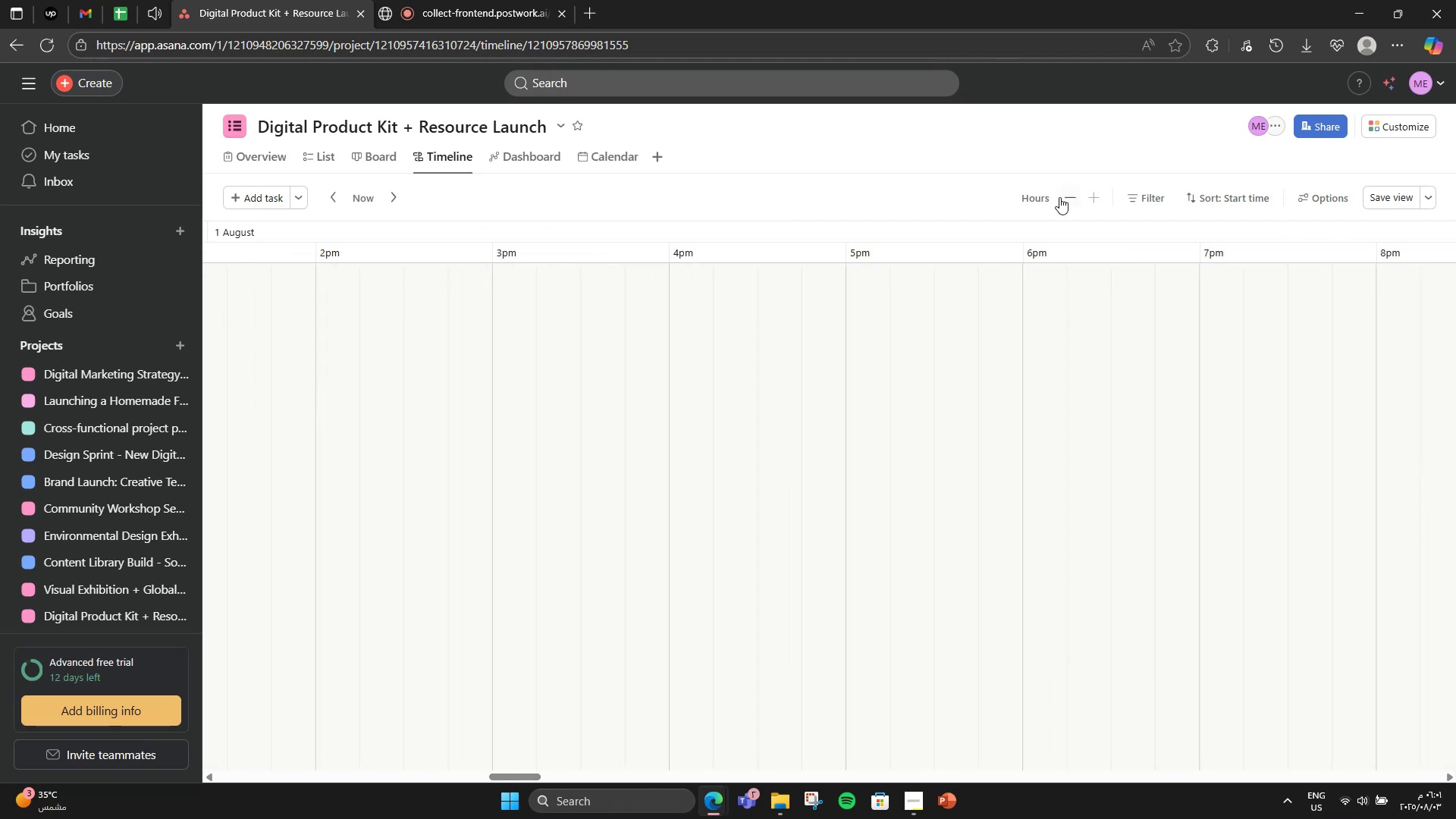 
left_click([1064, 198])
 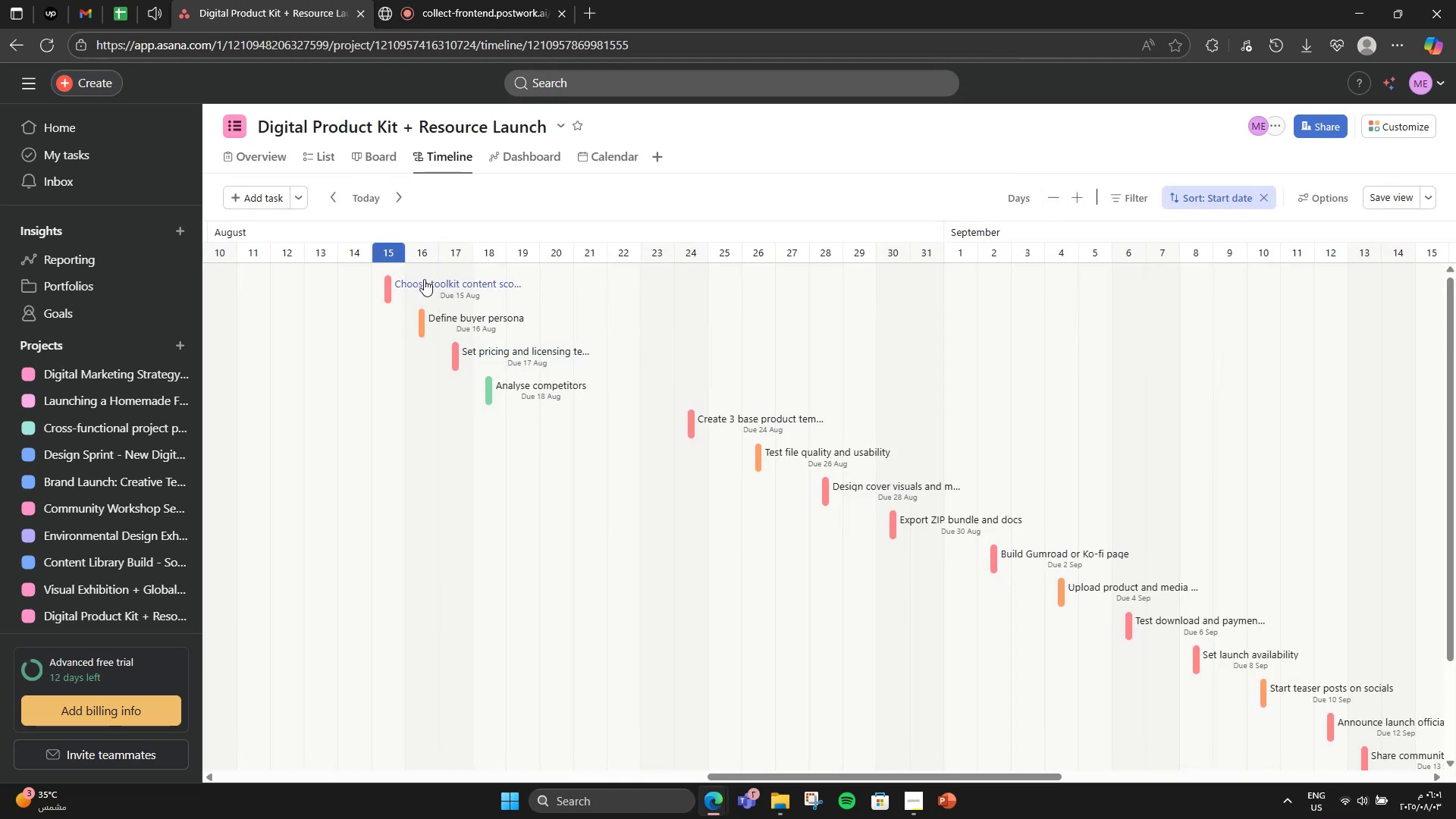 
left_click([387, 246])
 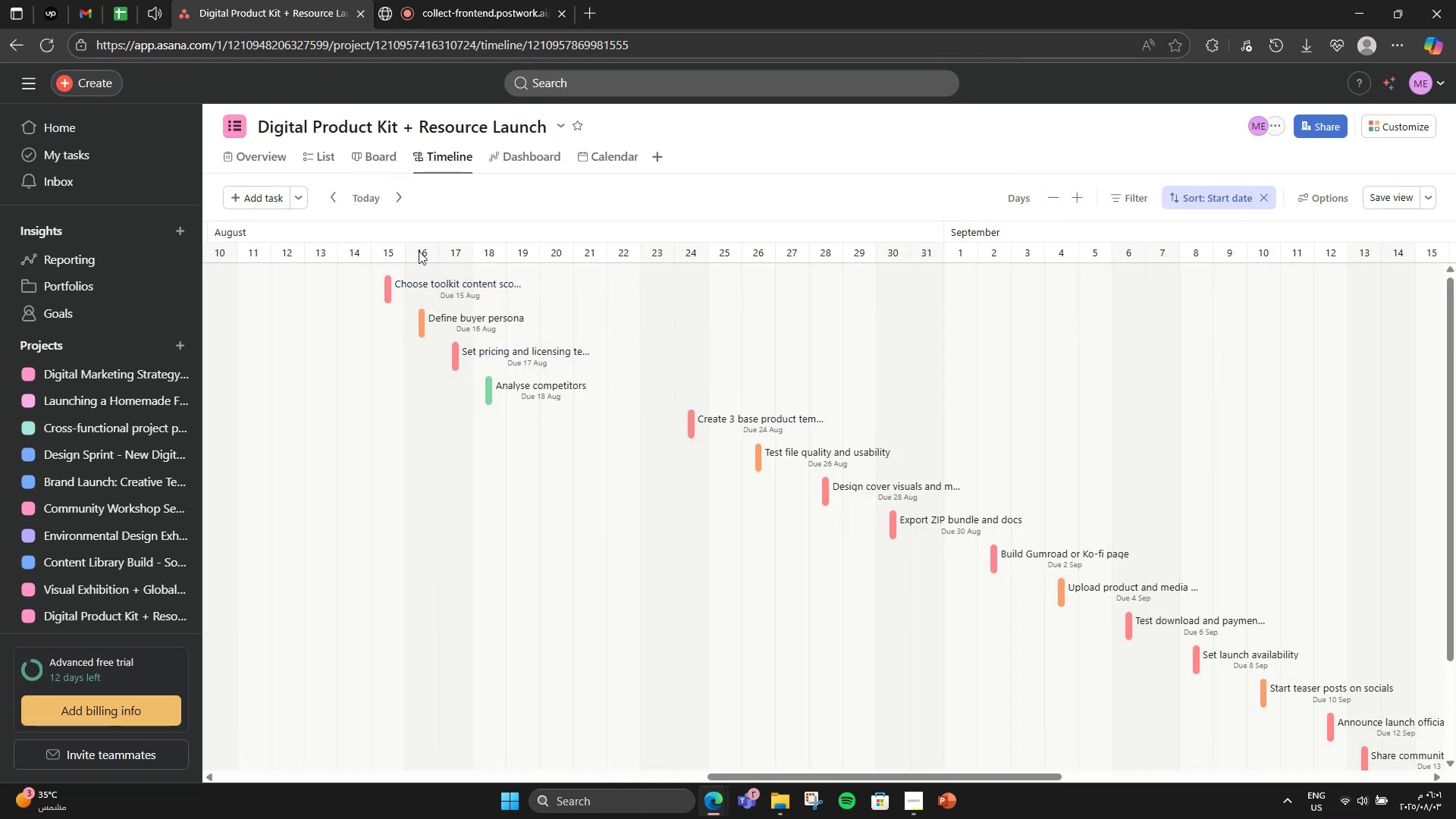 
left_click([420, 251])
 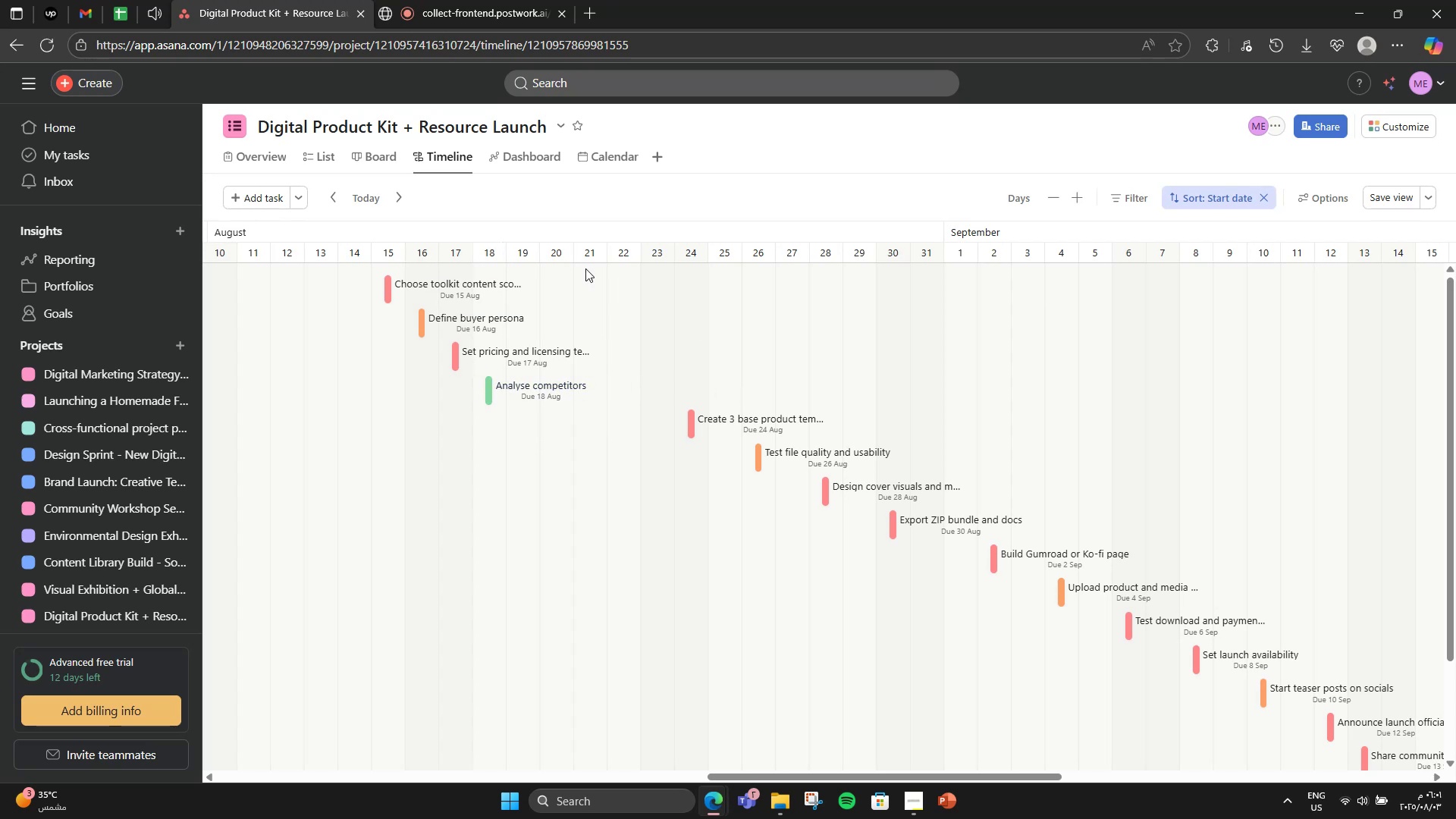 
left_click([404, 199])
 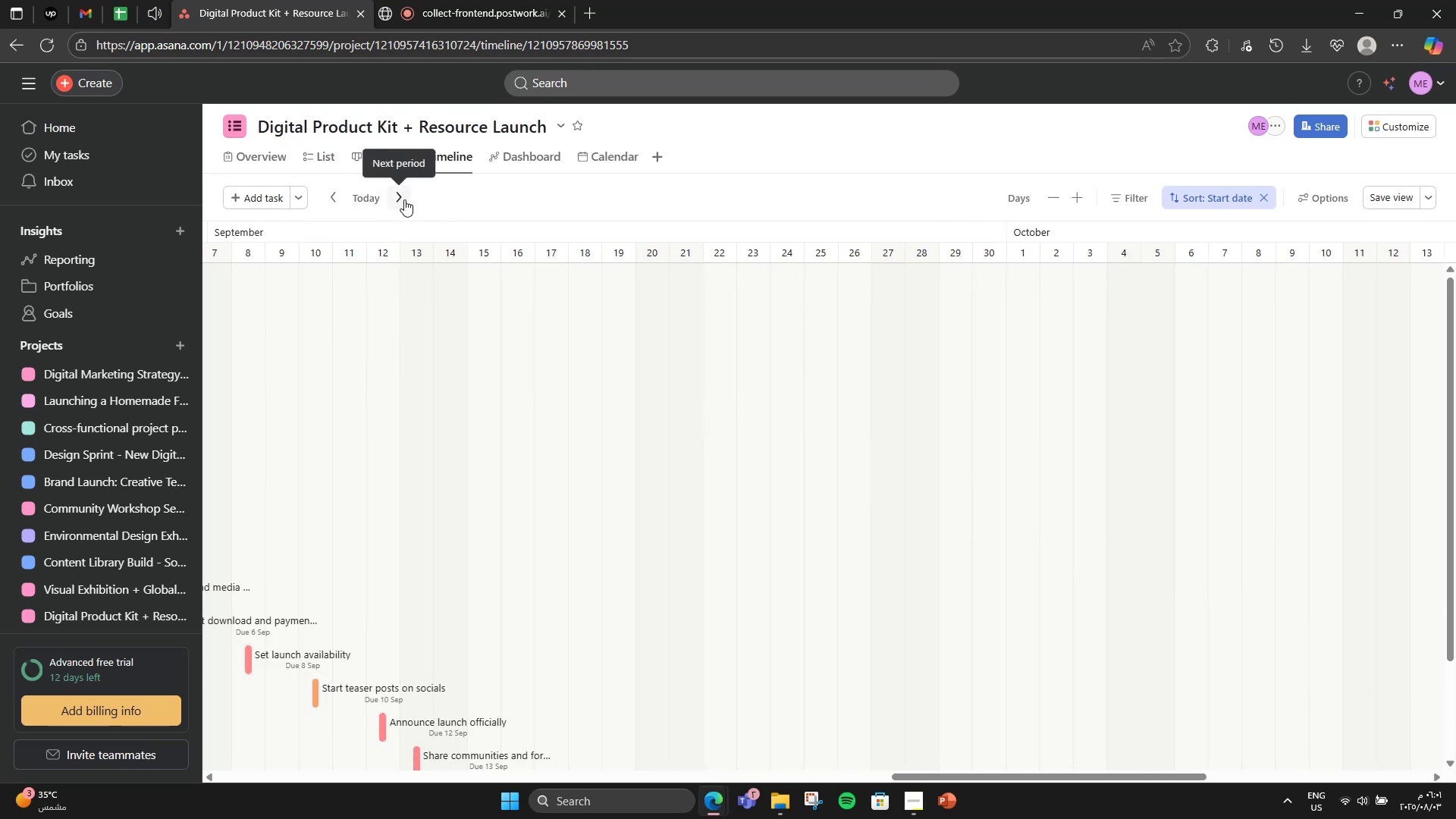 
left_click([404, 199])
 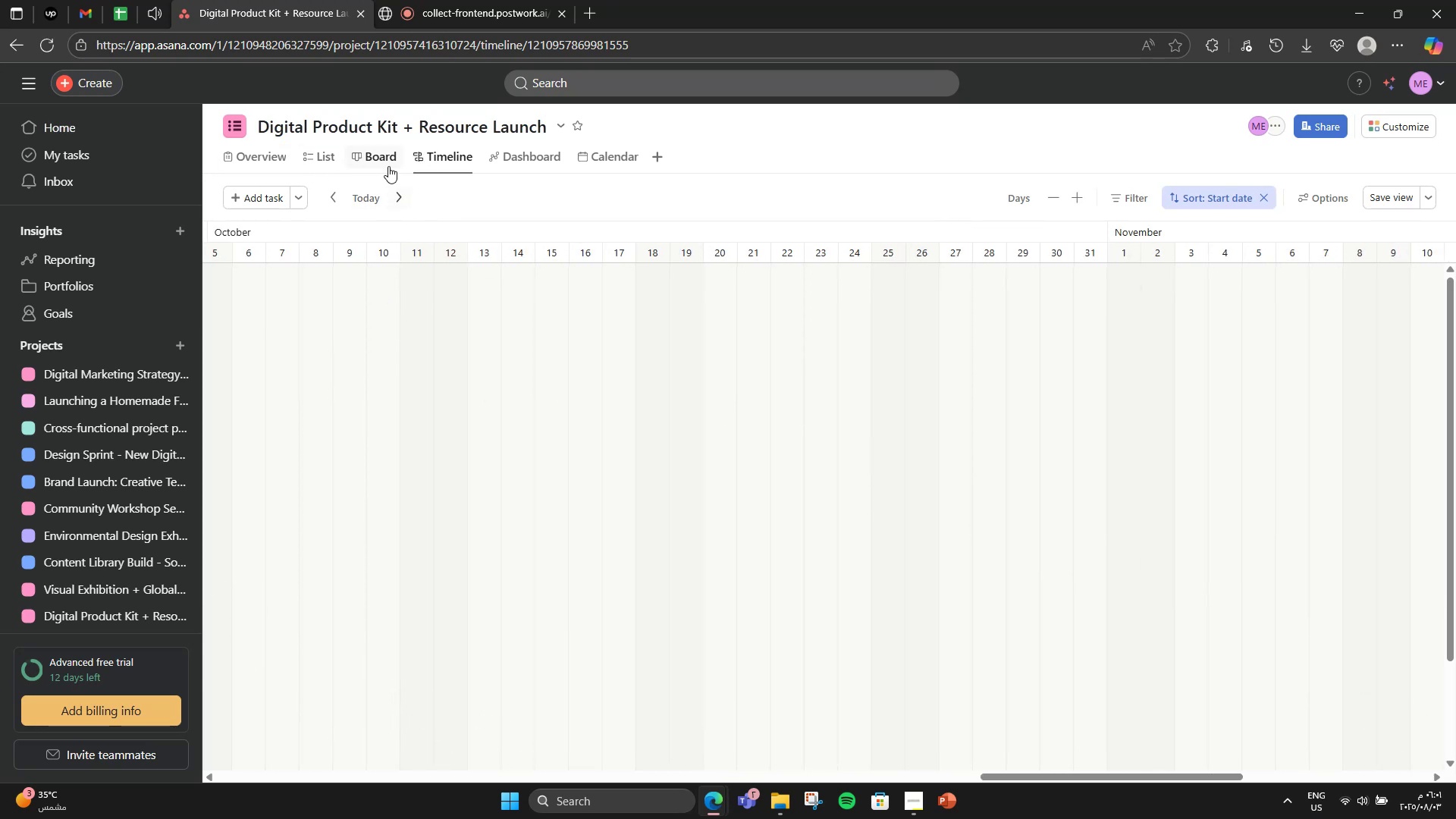 
left_click([377, 157])
 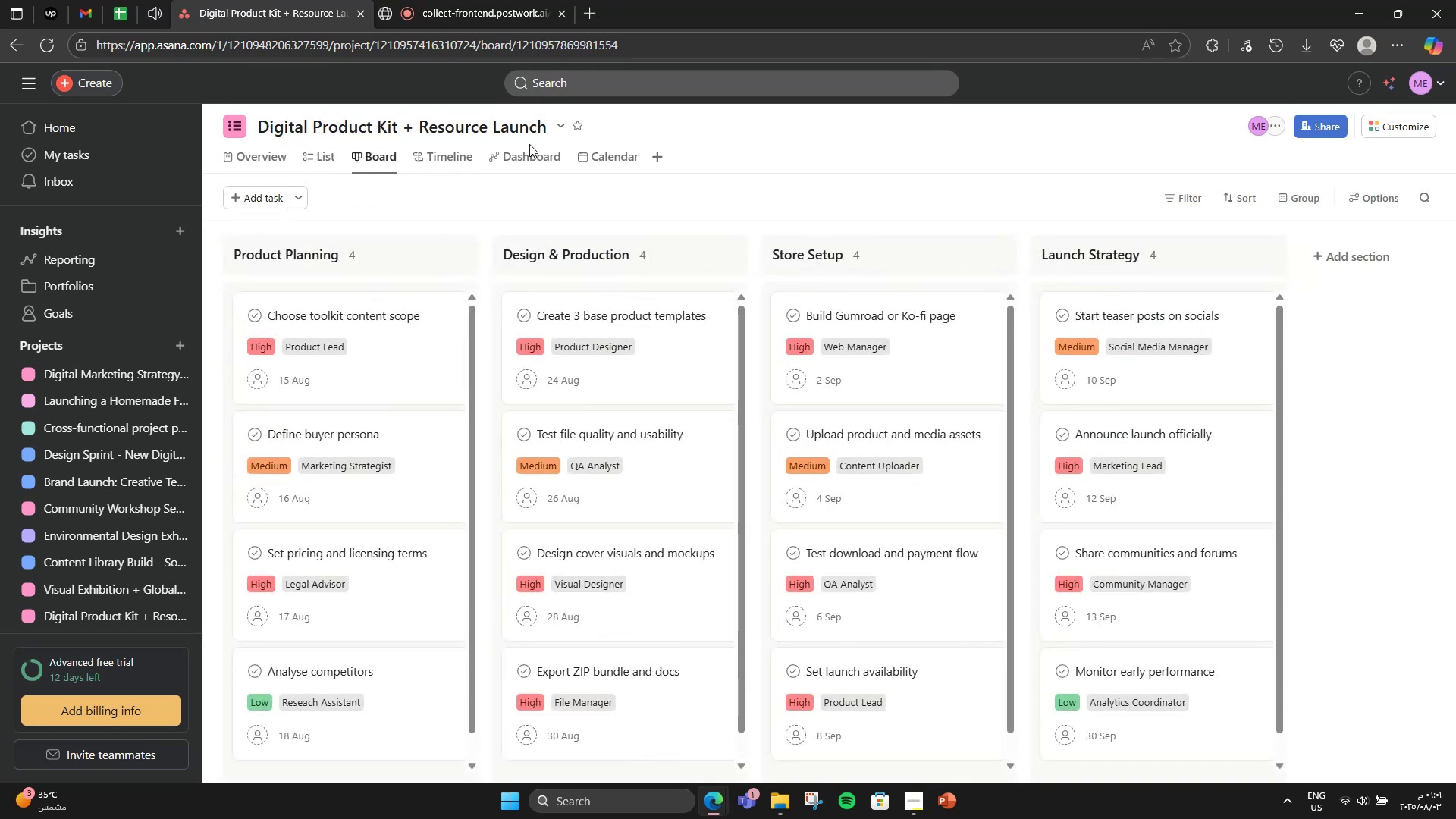 
left_click([536, 153])
 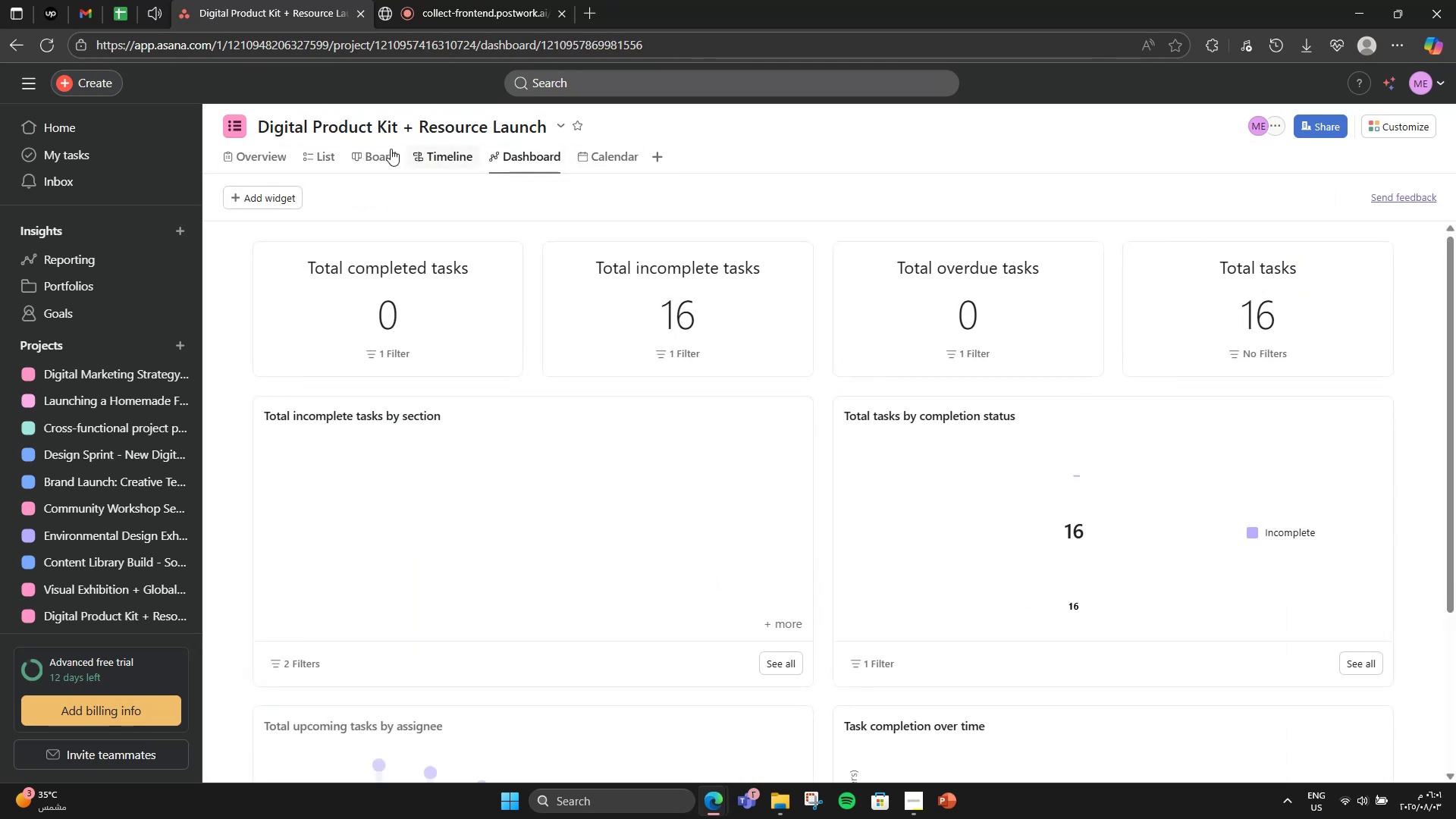 
left_click([279, 153])
 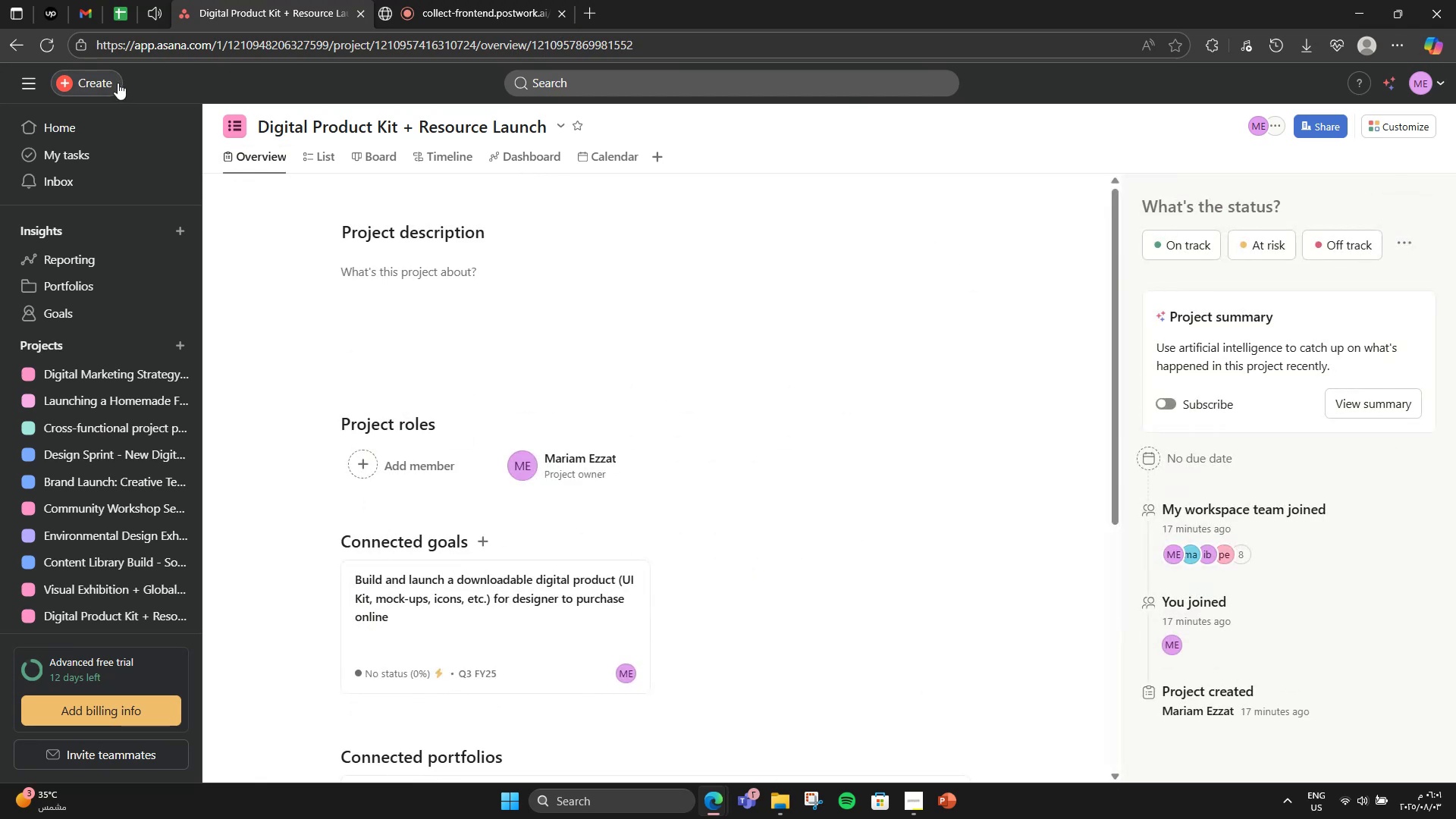 
wait(5.39)
 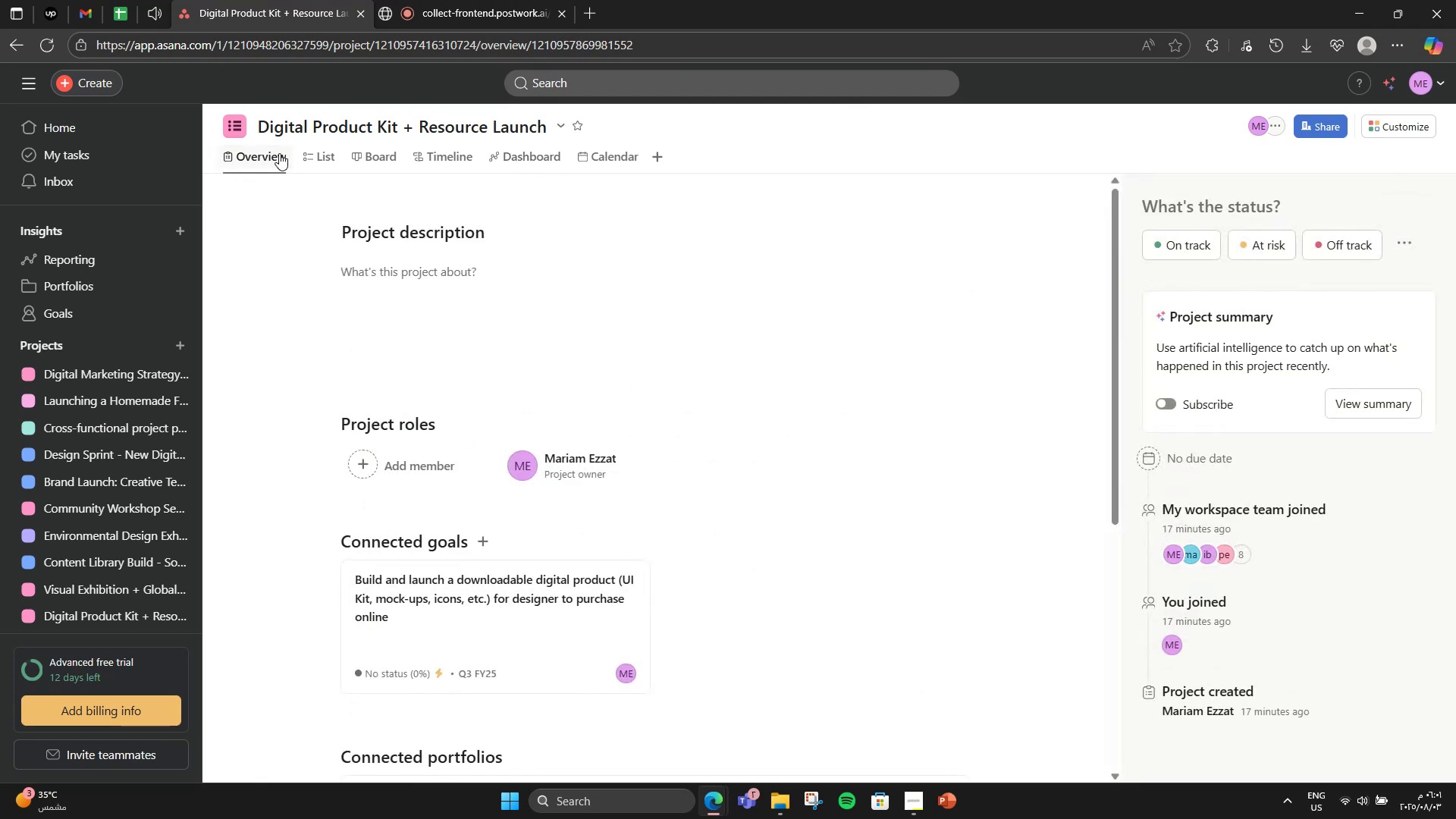 
left_click([118, 83])
 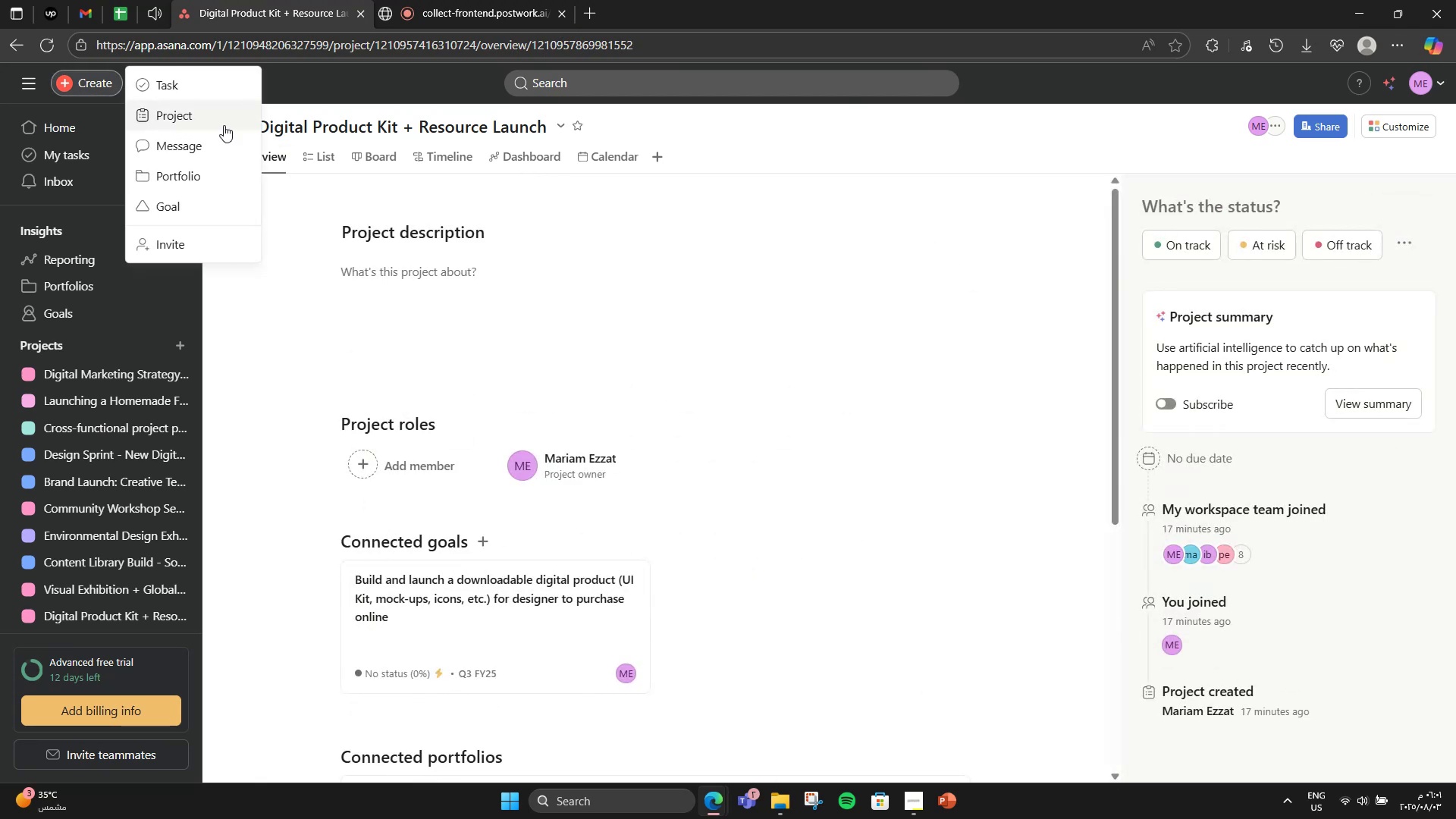 
left_click([291, 146])
 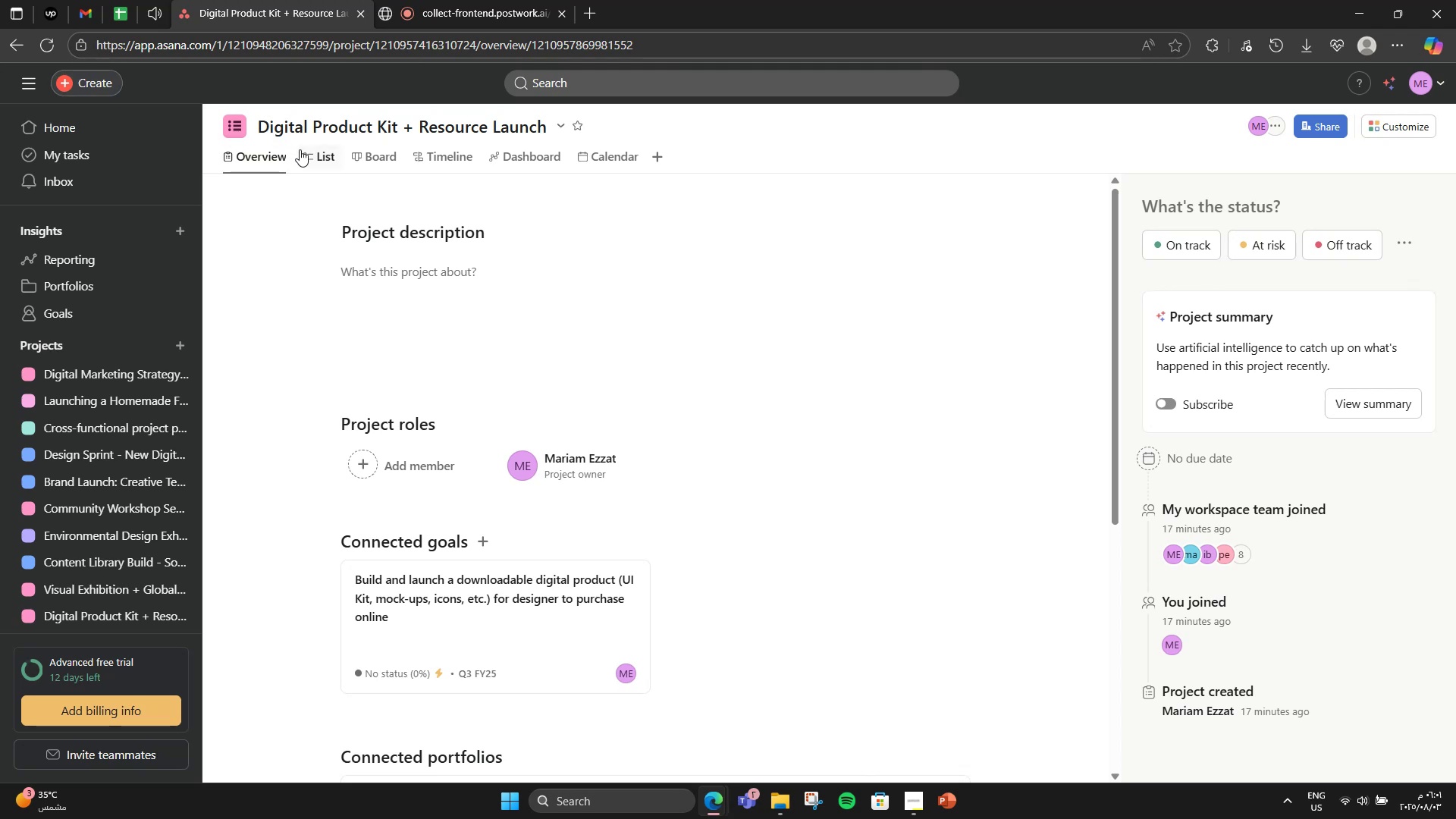 
left_click([513, 149])
 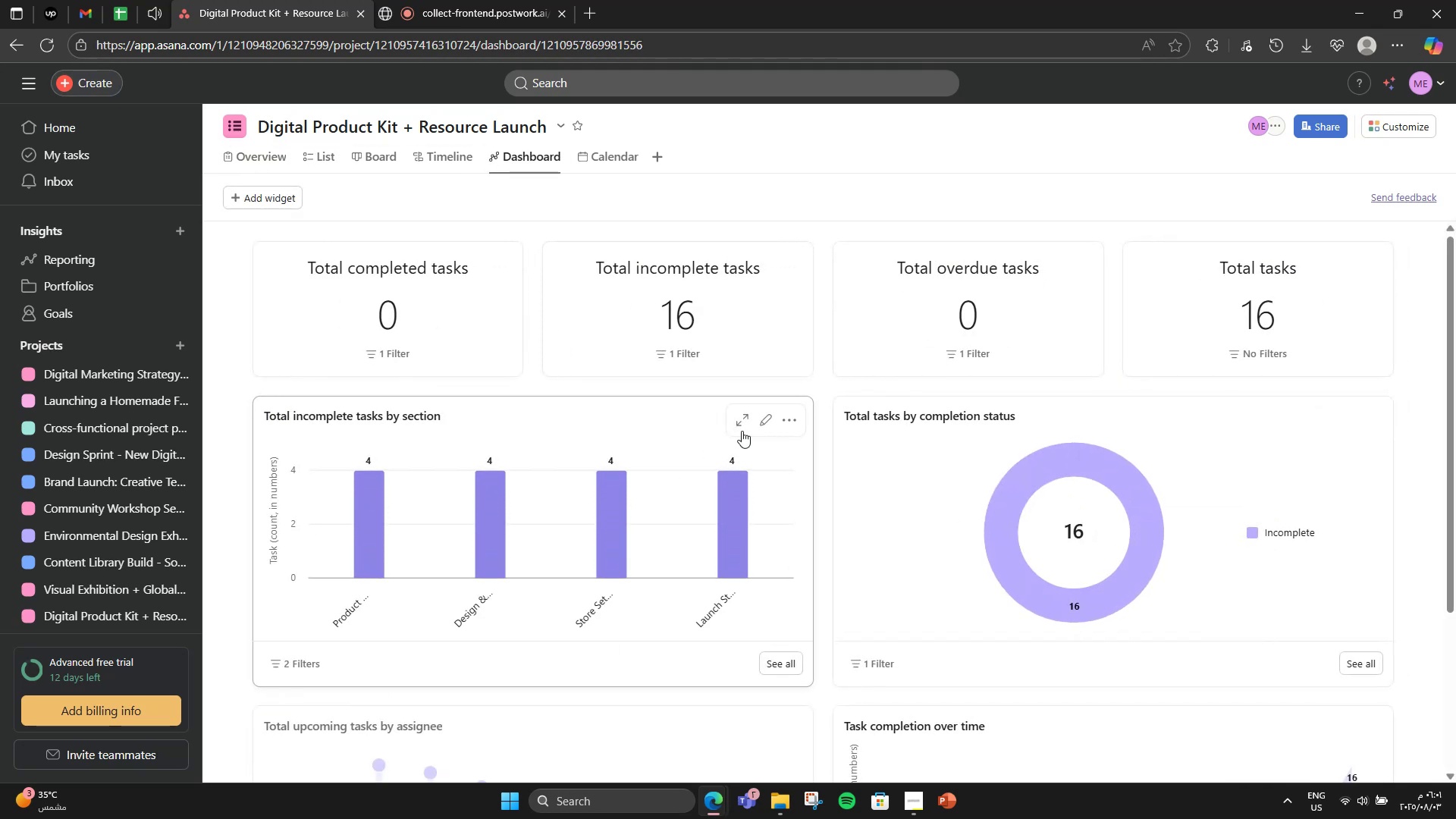 
left_click([772, 420])
 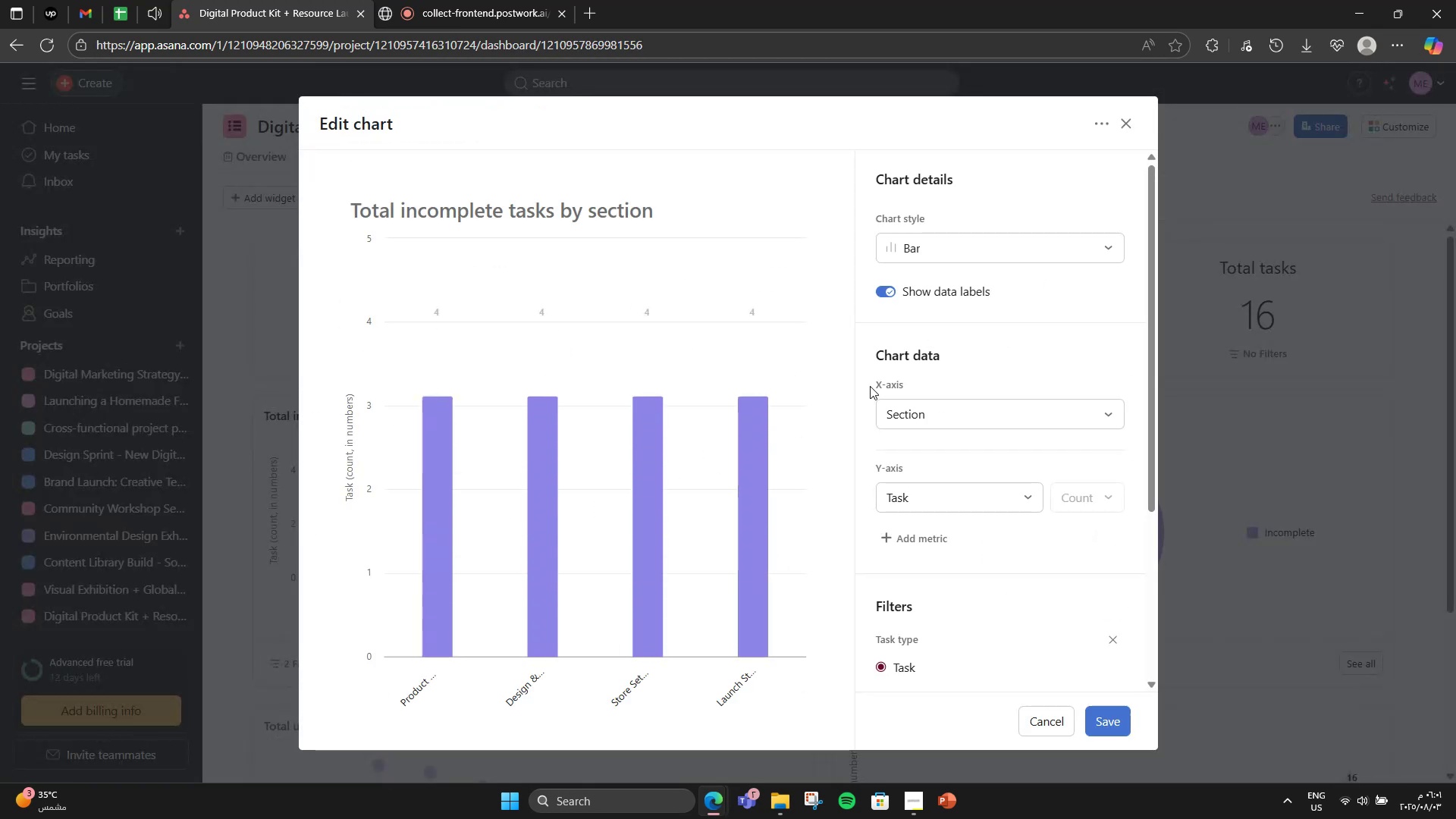 
left_click([897, 253])
 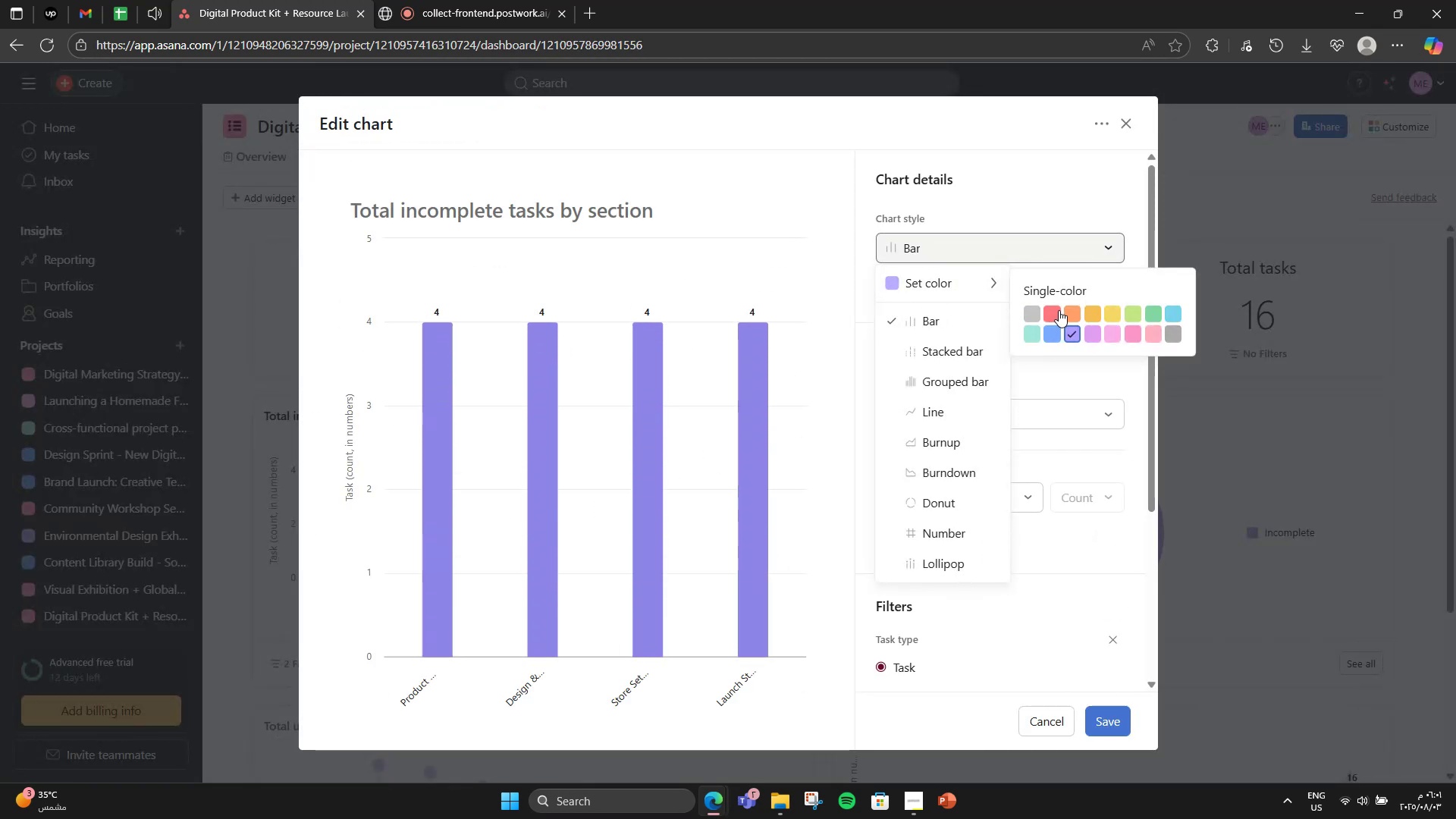 
left_click([1065, 310])
 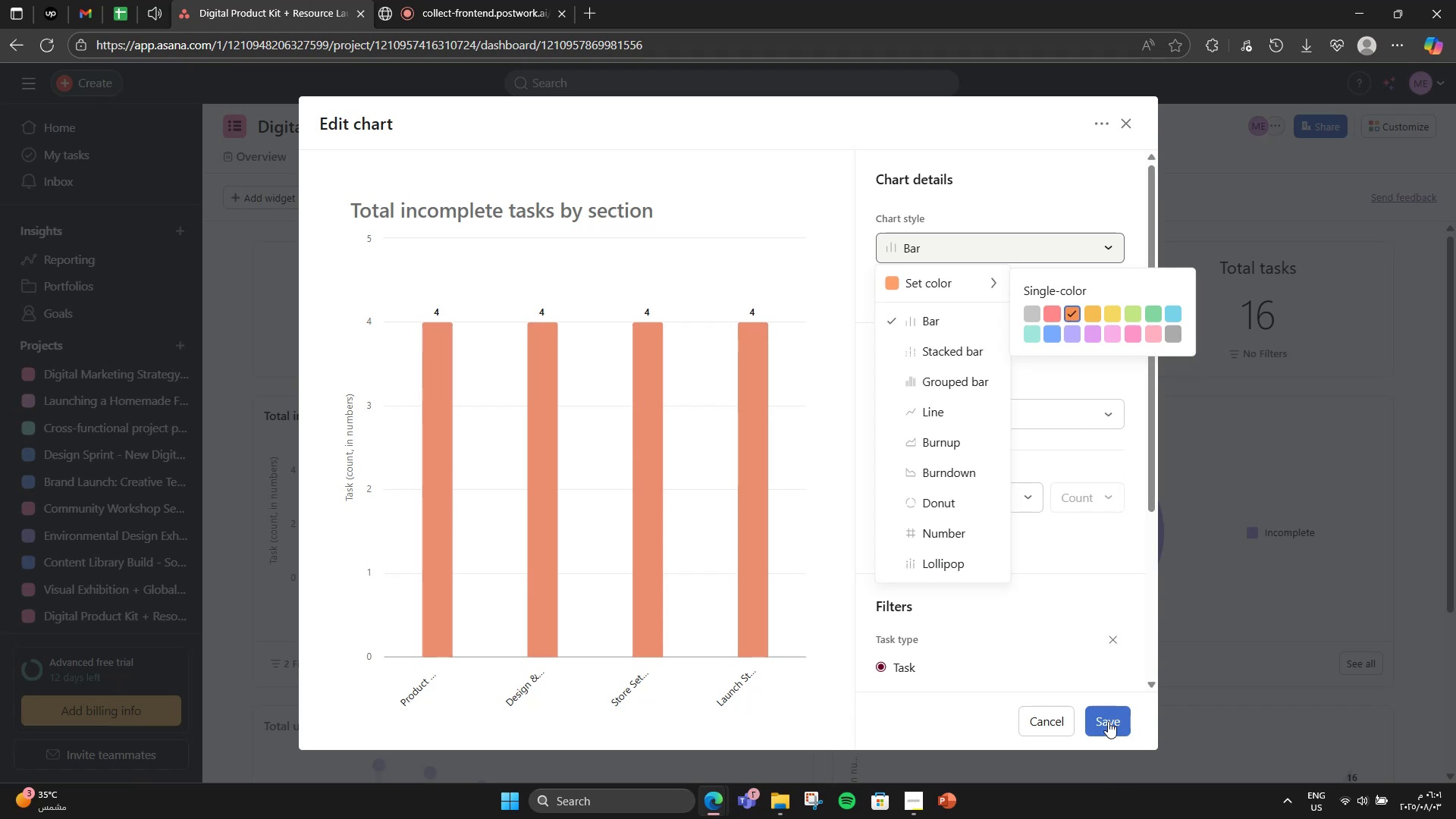 
left_click([1108, 721])
 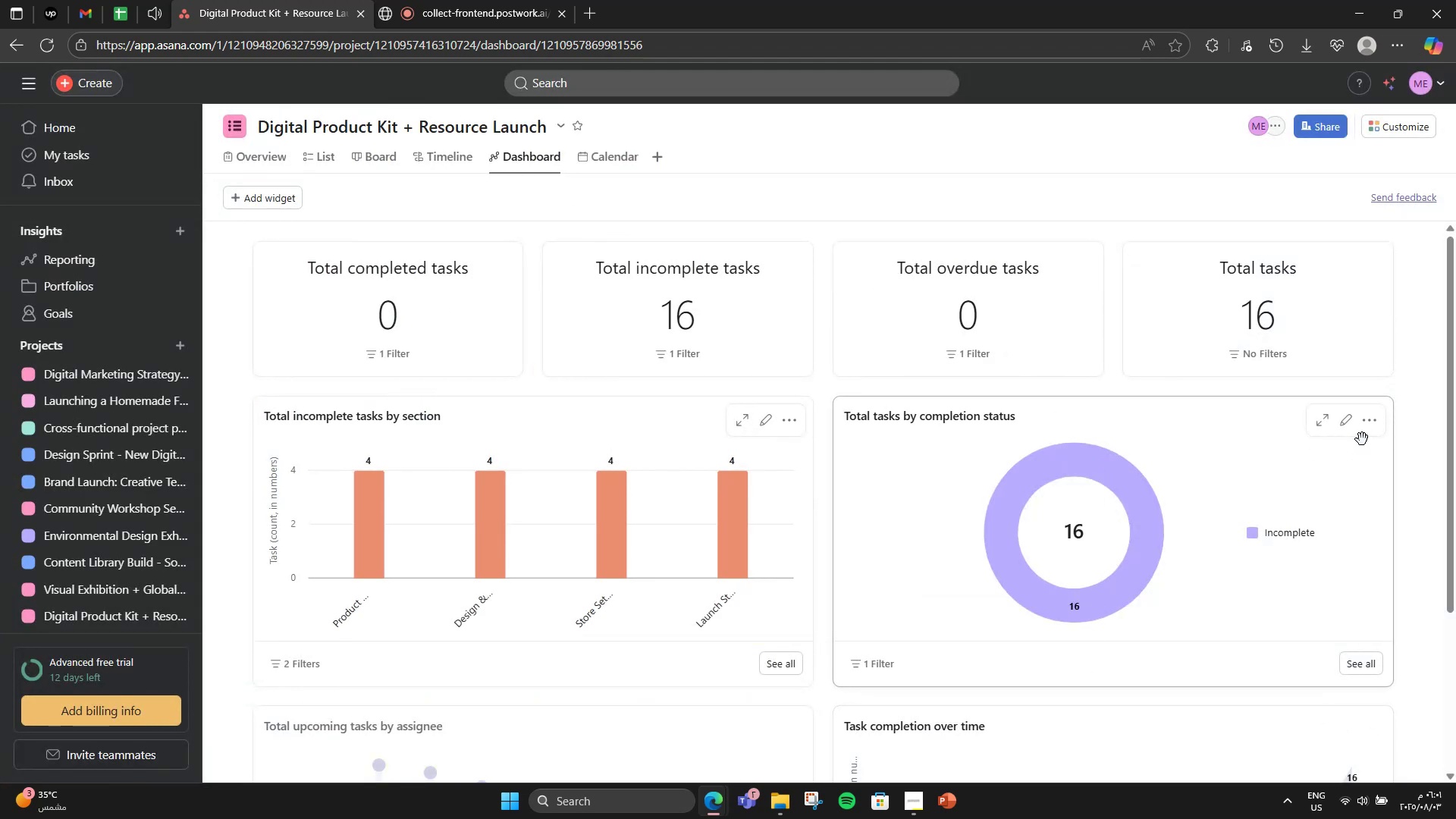 
left_click([1349, 431])
 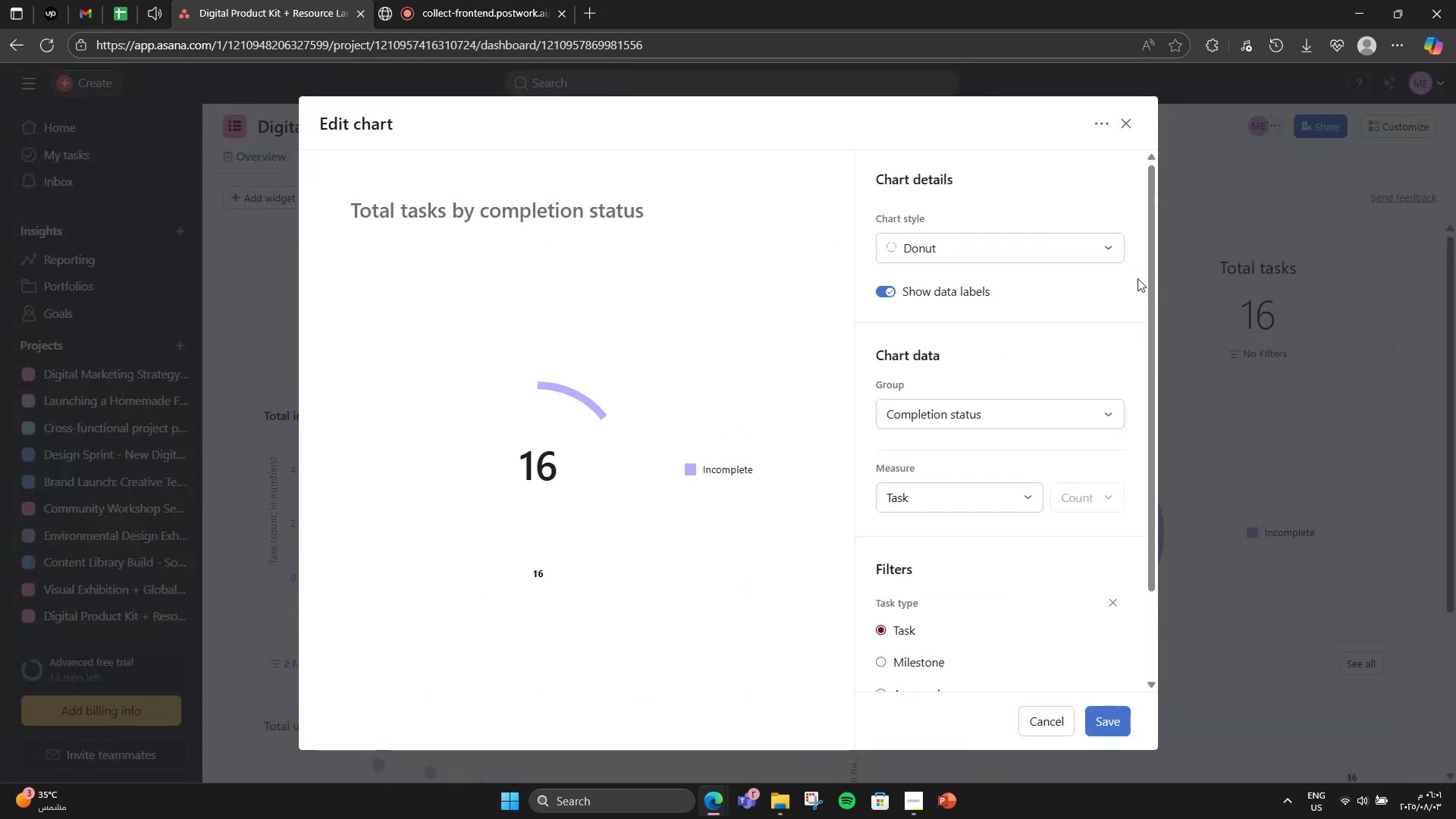 
left_click([1092, 249])
 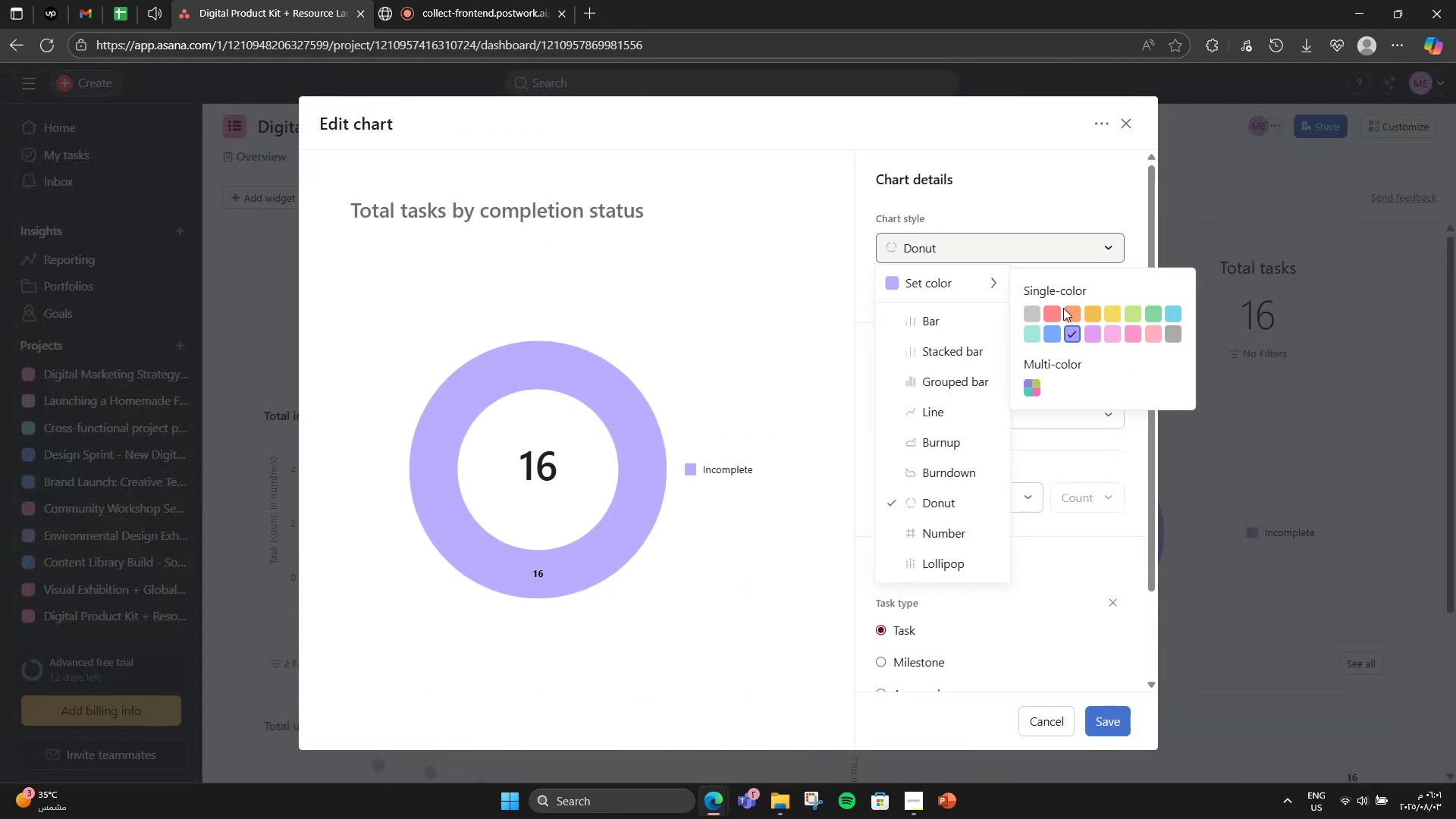 
left_click([1070, 318])
 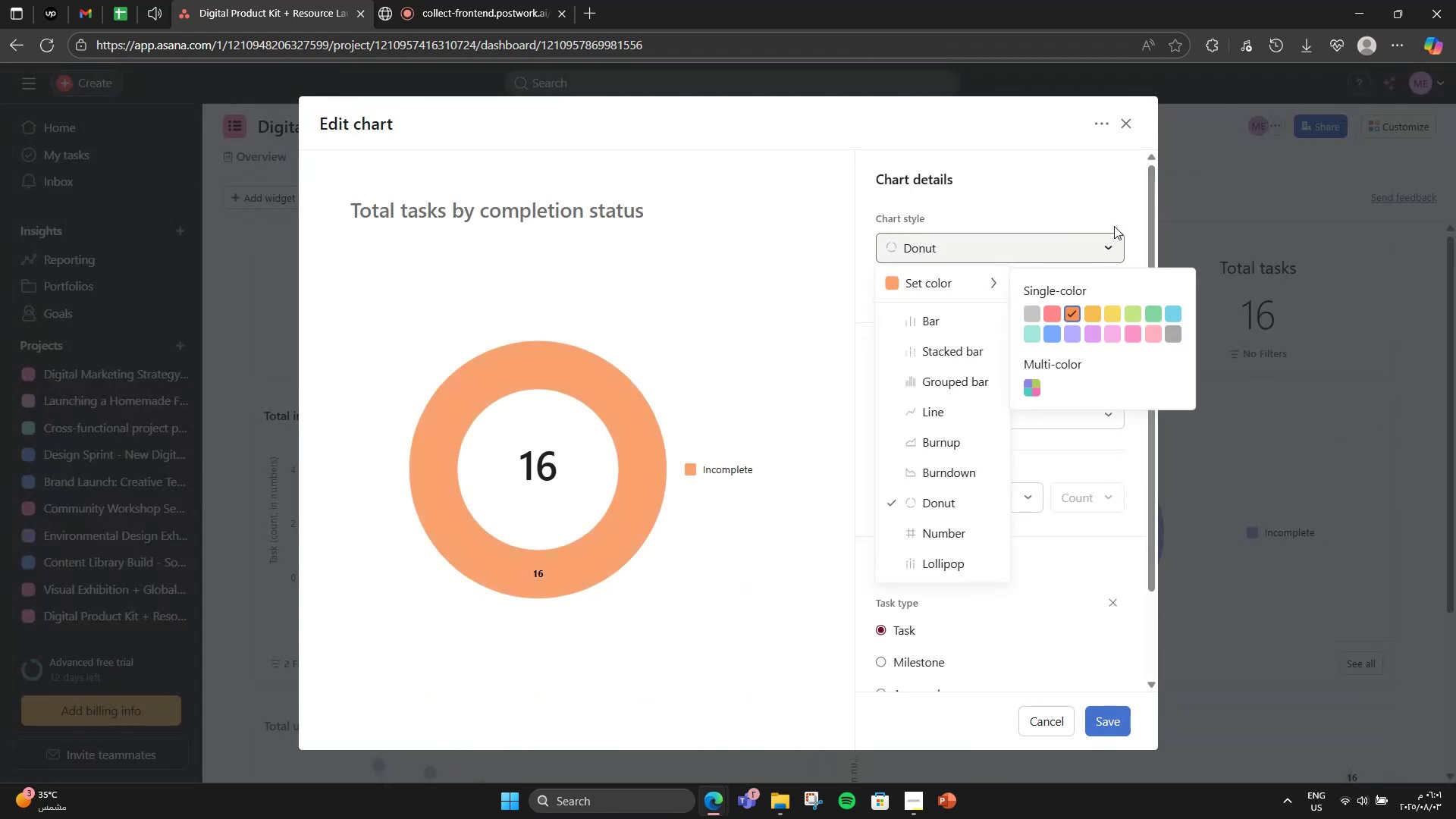 
left_click([1114, 226])
 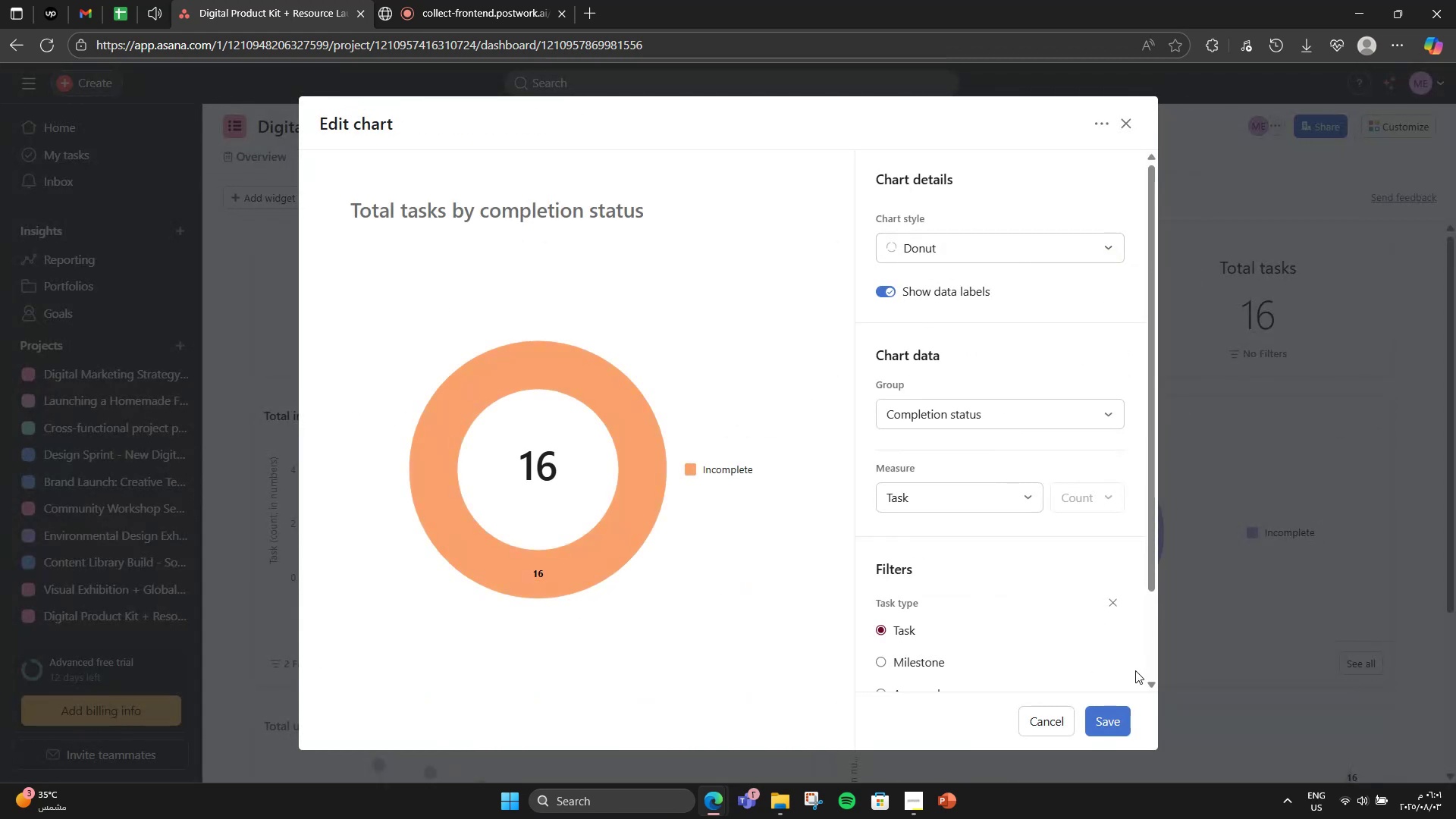 
left_click([1112, 711])
 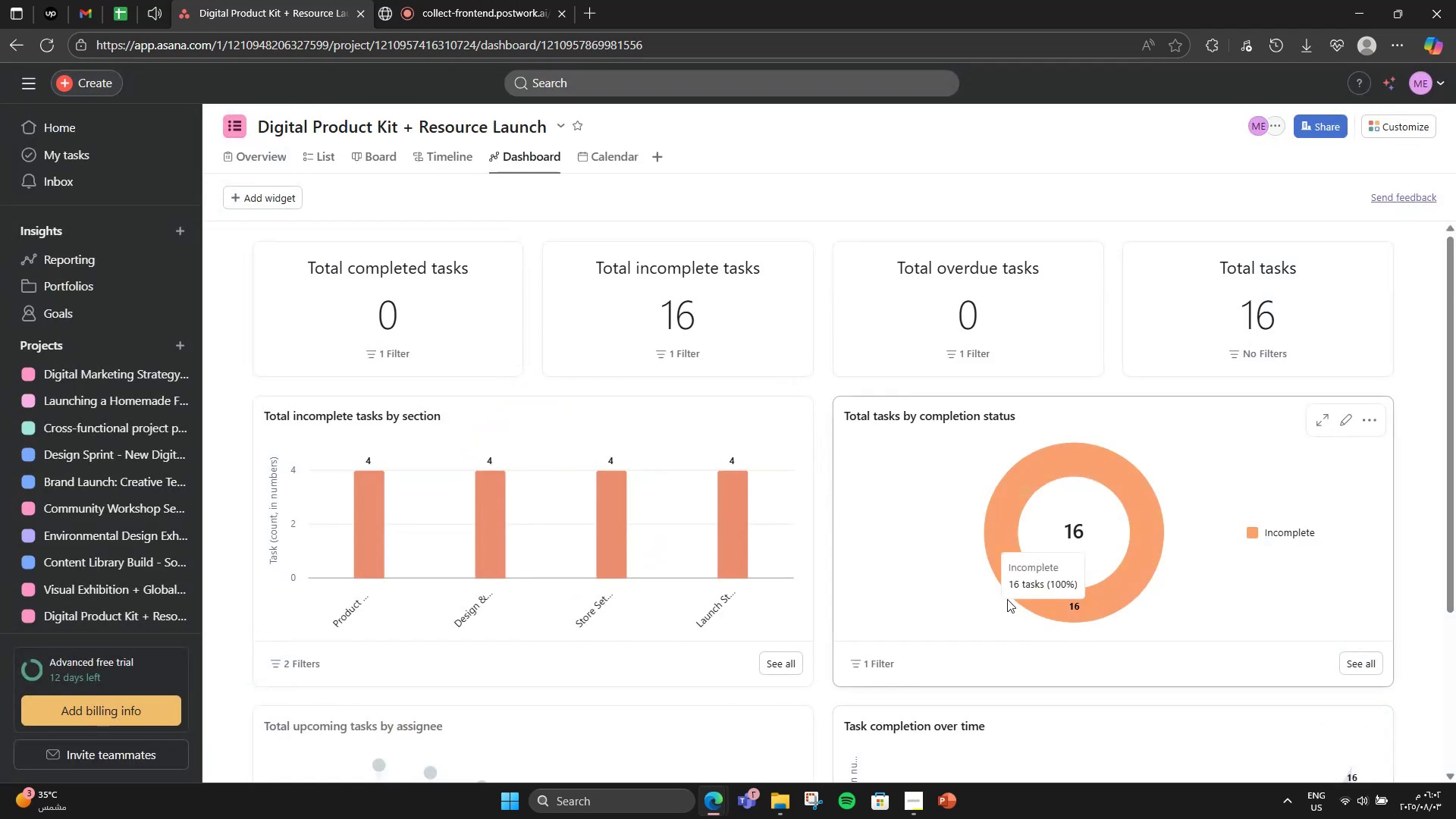 
scroll: coordinate [773, 563], scroll_direction: down, amount: 2.0
 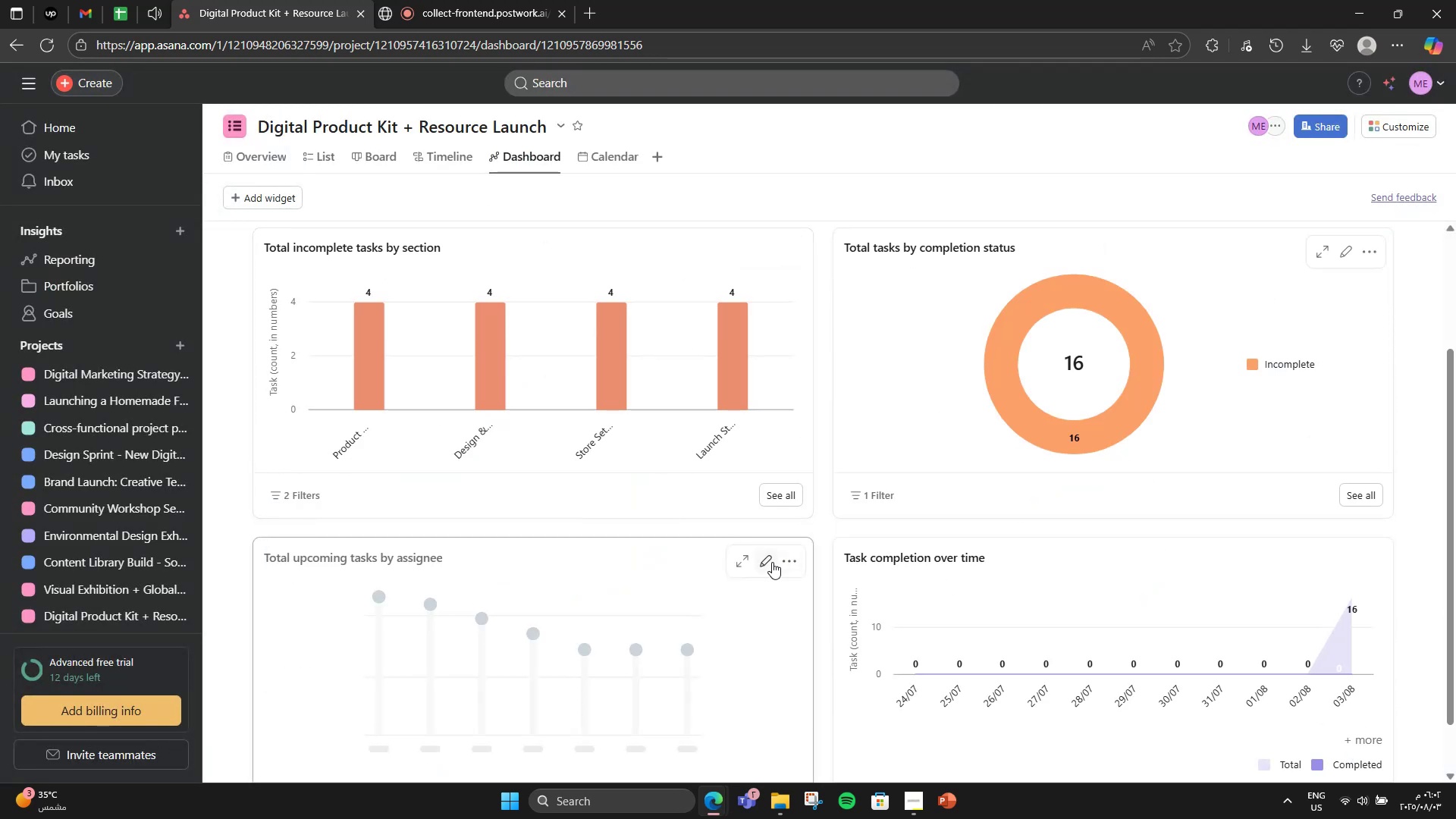 
left_click([772, 562])
 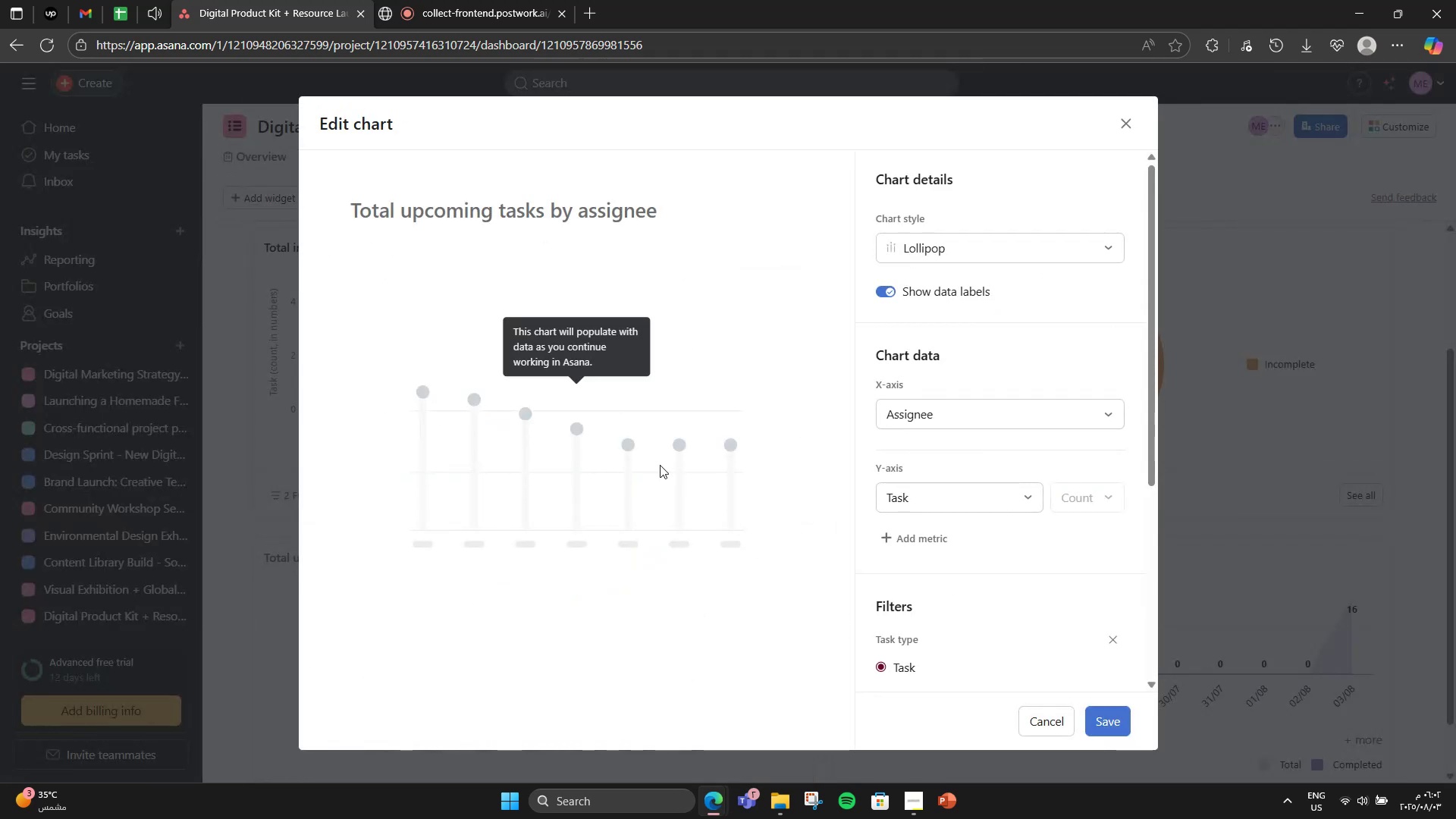 
left_click([943, 245])
 